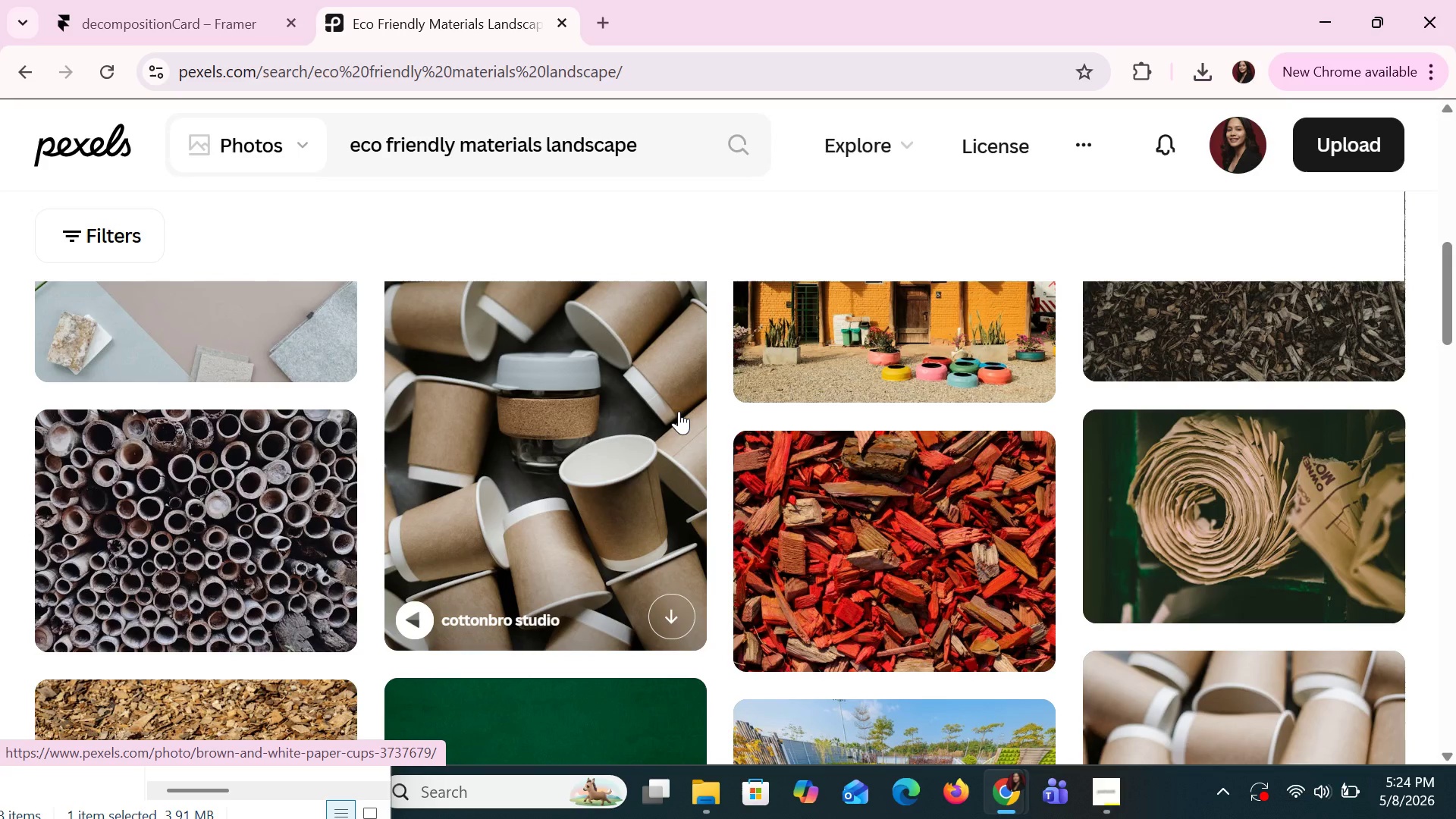 
scroll: coordinate [679, 411], scroll_direction: up, amount: 2.0
 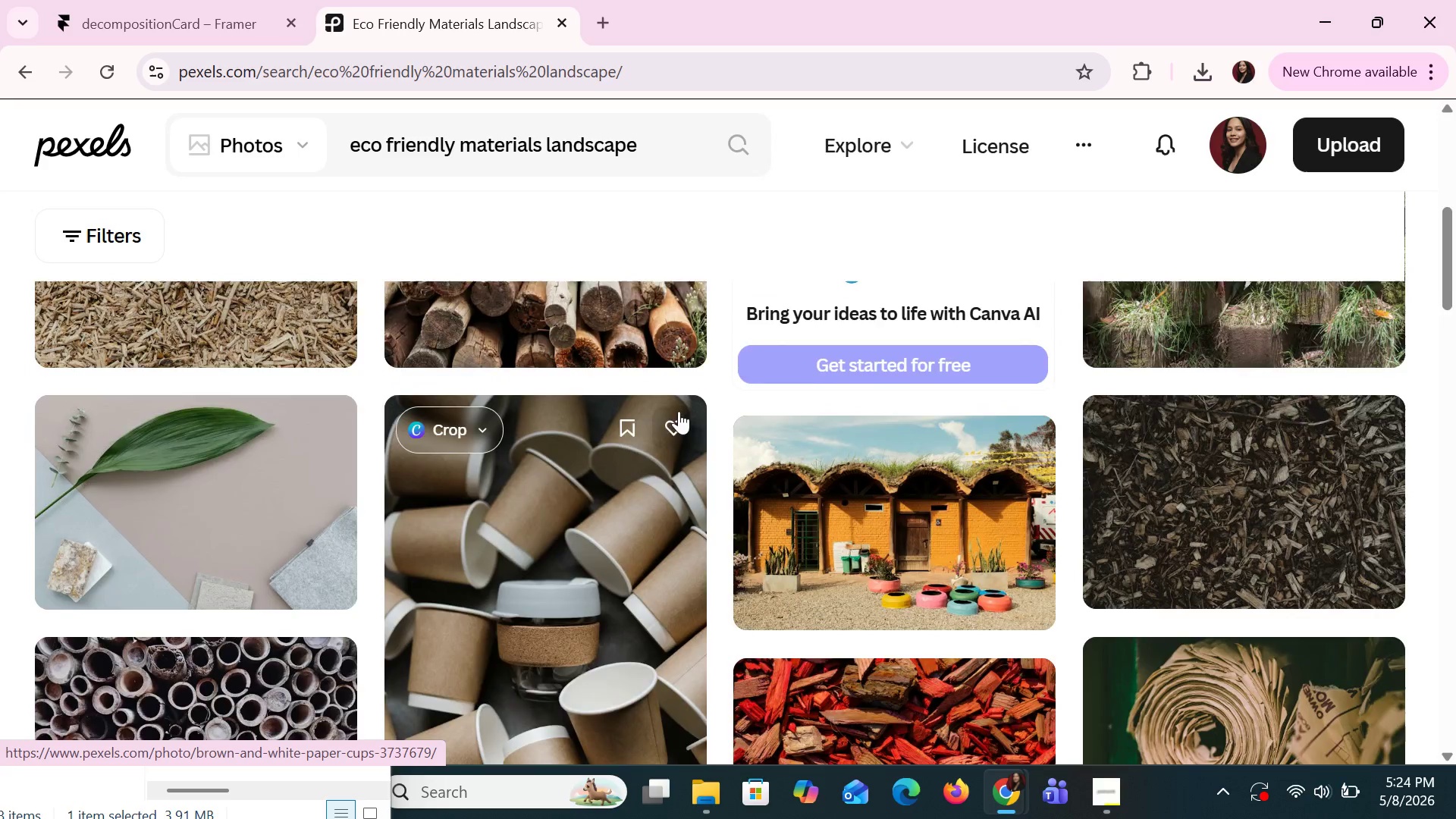 
scroll: coordinate [601, 344], scroll_direction: down, amount: 16.0
 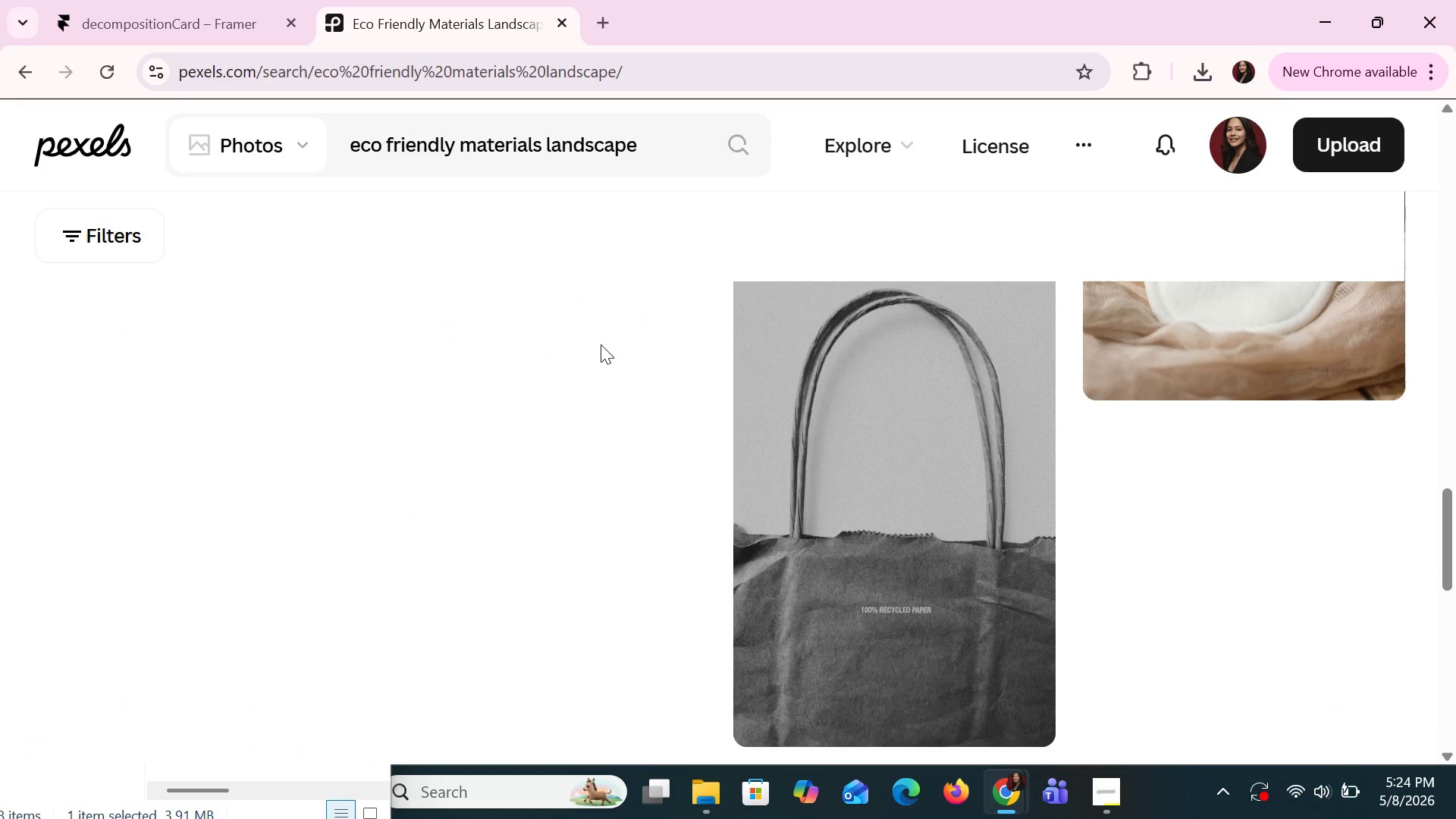 
scroll: coordinate [605, 350], scroll_direction: up, amount: 13.0
 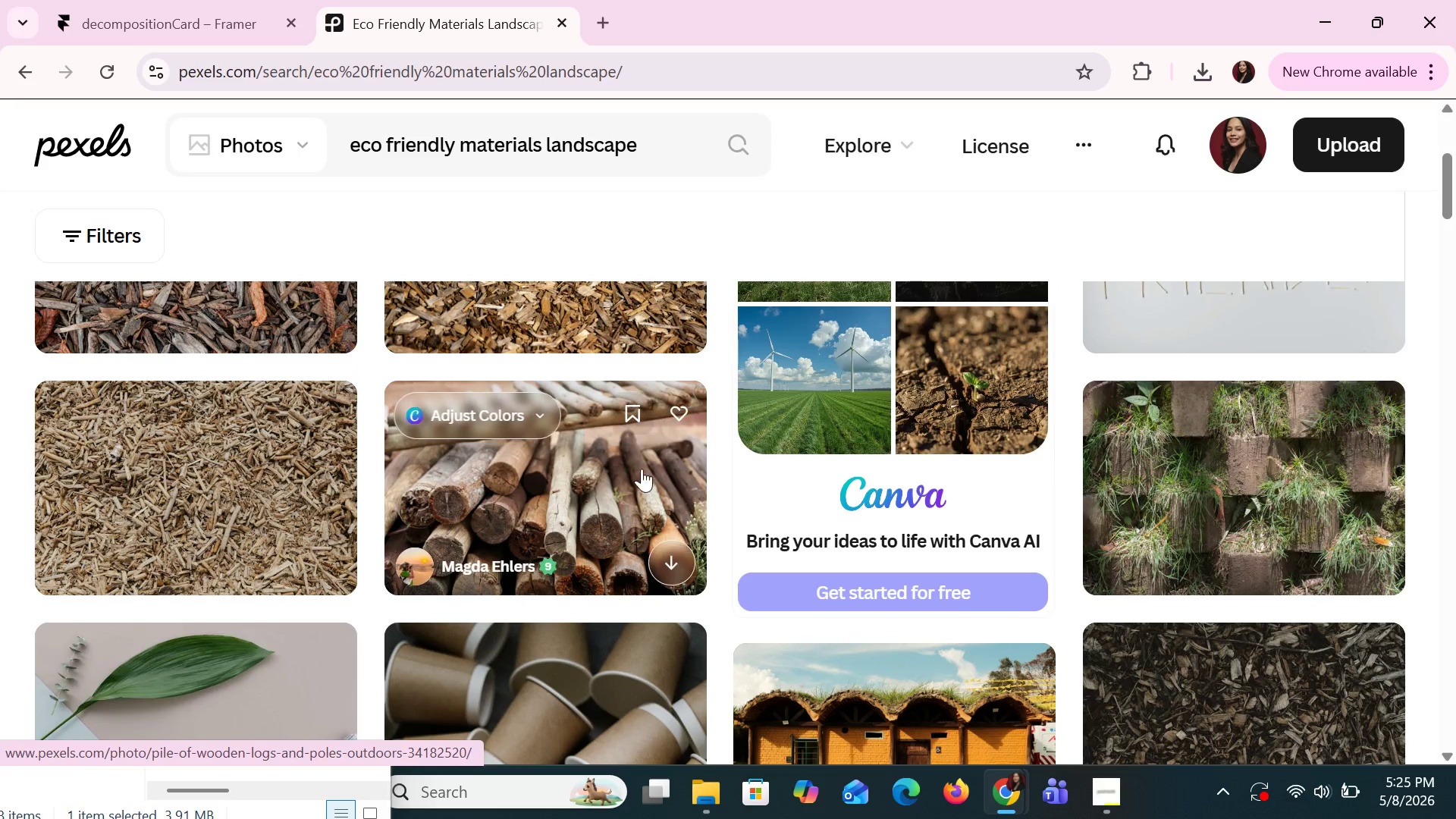 
scroll: coordinate [642, 469], scroll_direction: up, amount: 2.0
 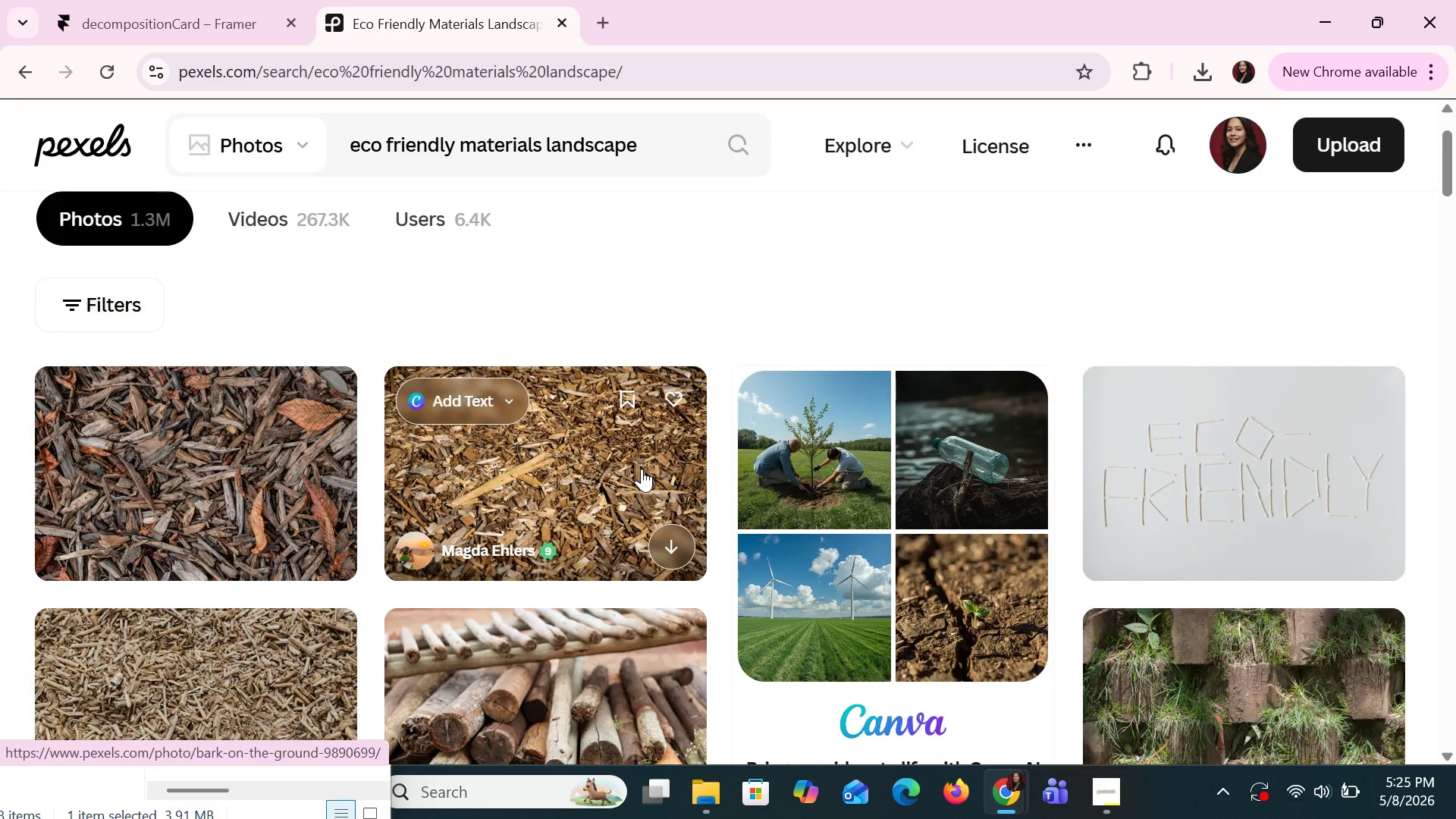 
scroll: coordinate [642, 466], scroll_direction: down, amount: 5.0
 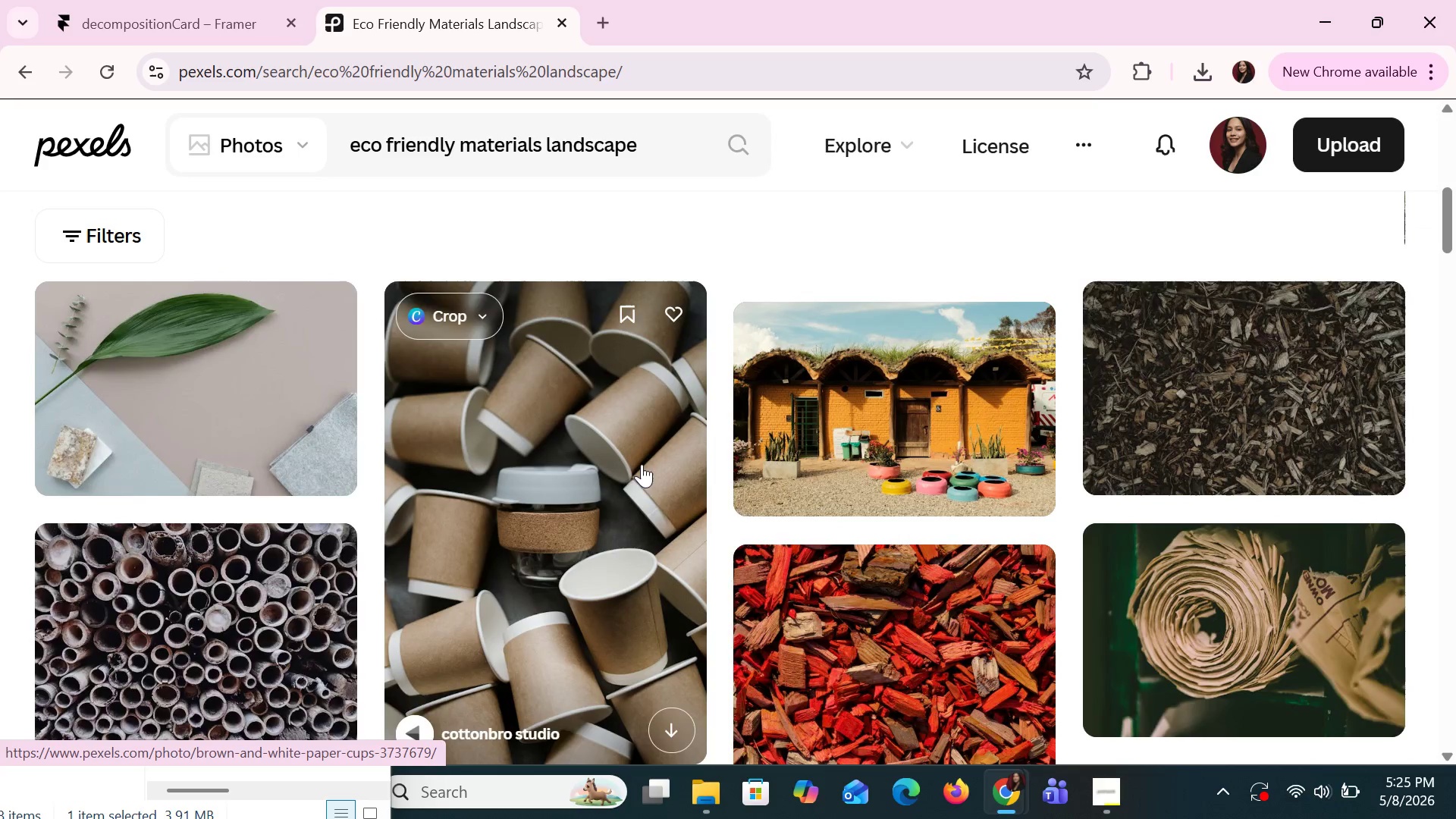 
scroll: coordinate [642, 460], scroll_direction: up, amount: 3.0
 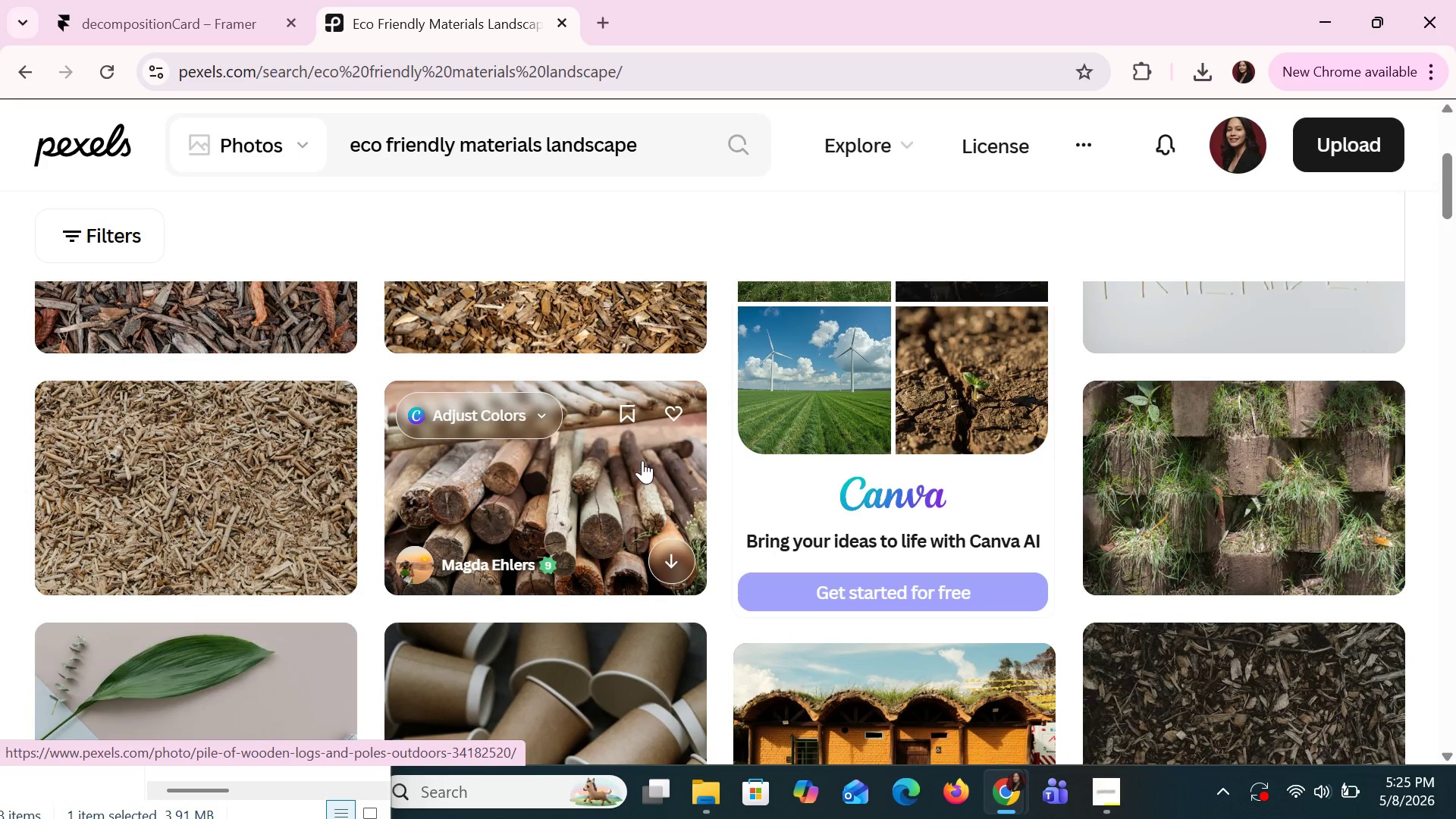 
scroll: coordinate [648, 471], scroll_direction: down, amount: 16.0
 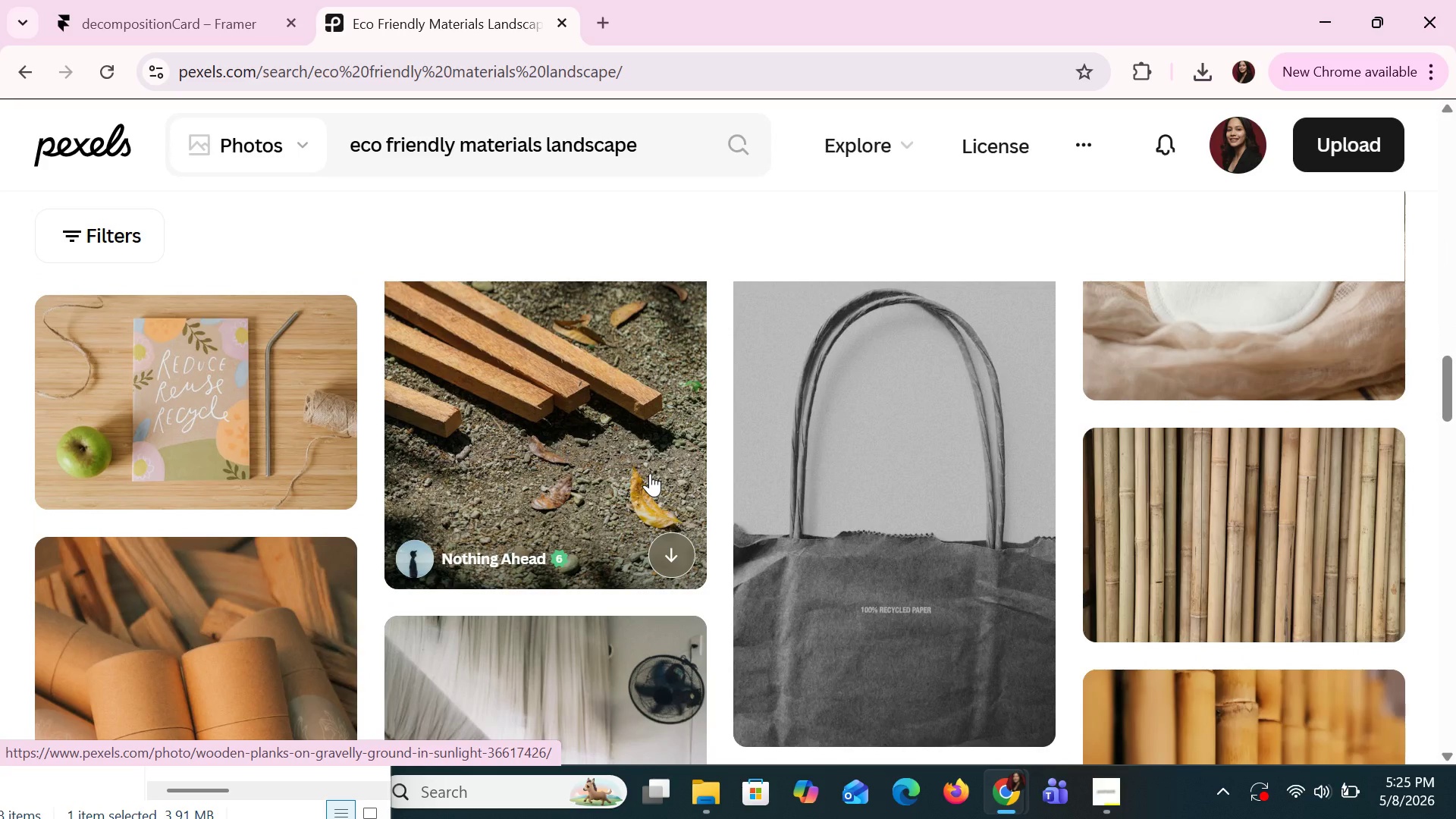 
scroll: coordinate [652, 479], scroll_direction: down, amount: 11.0
 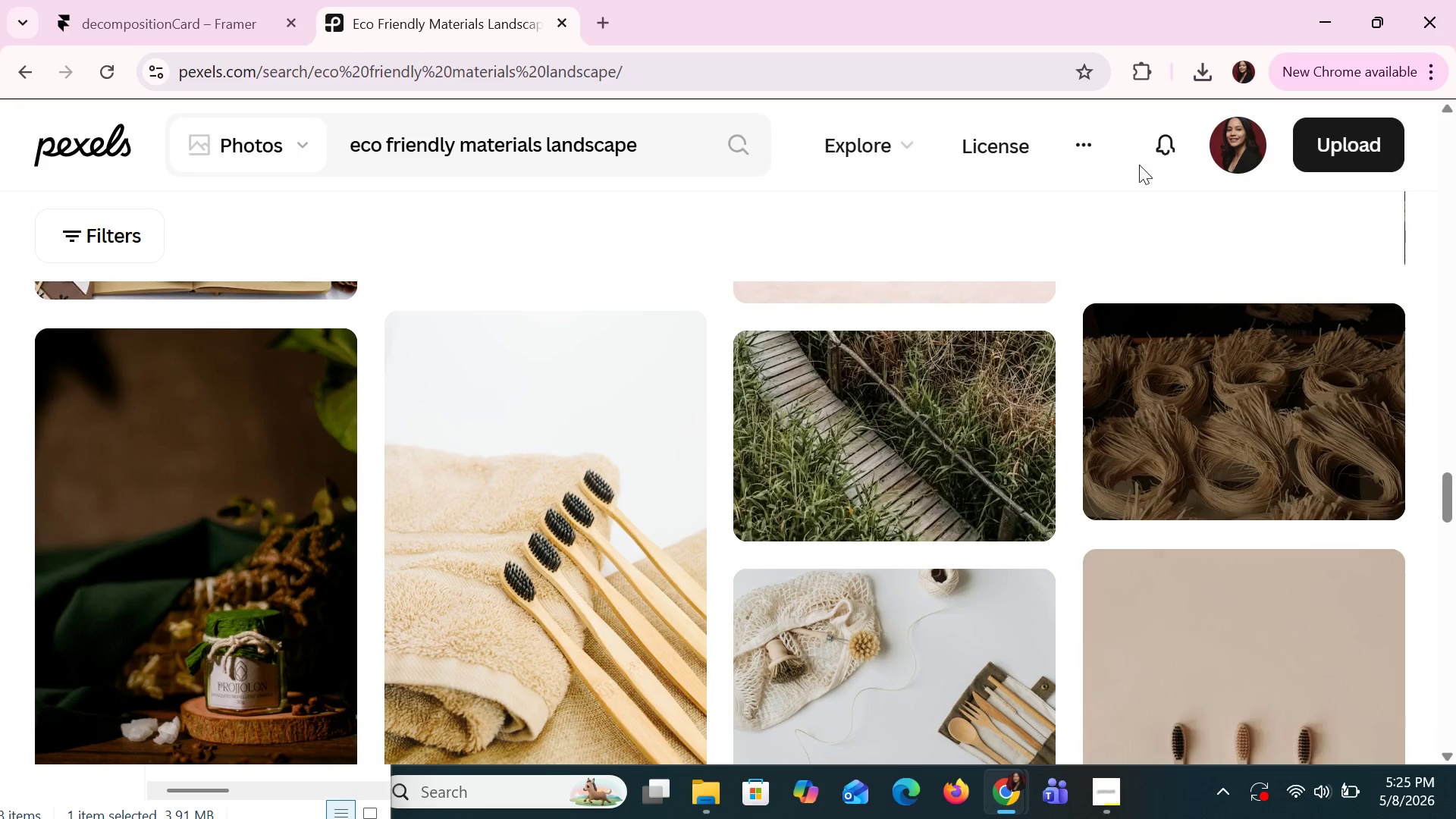 
wait(6.36)
 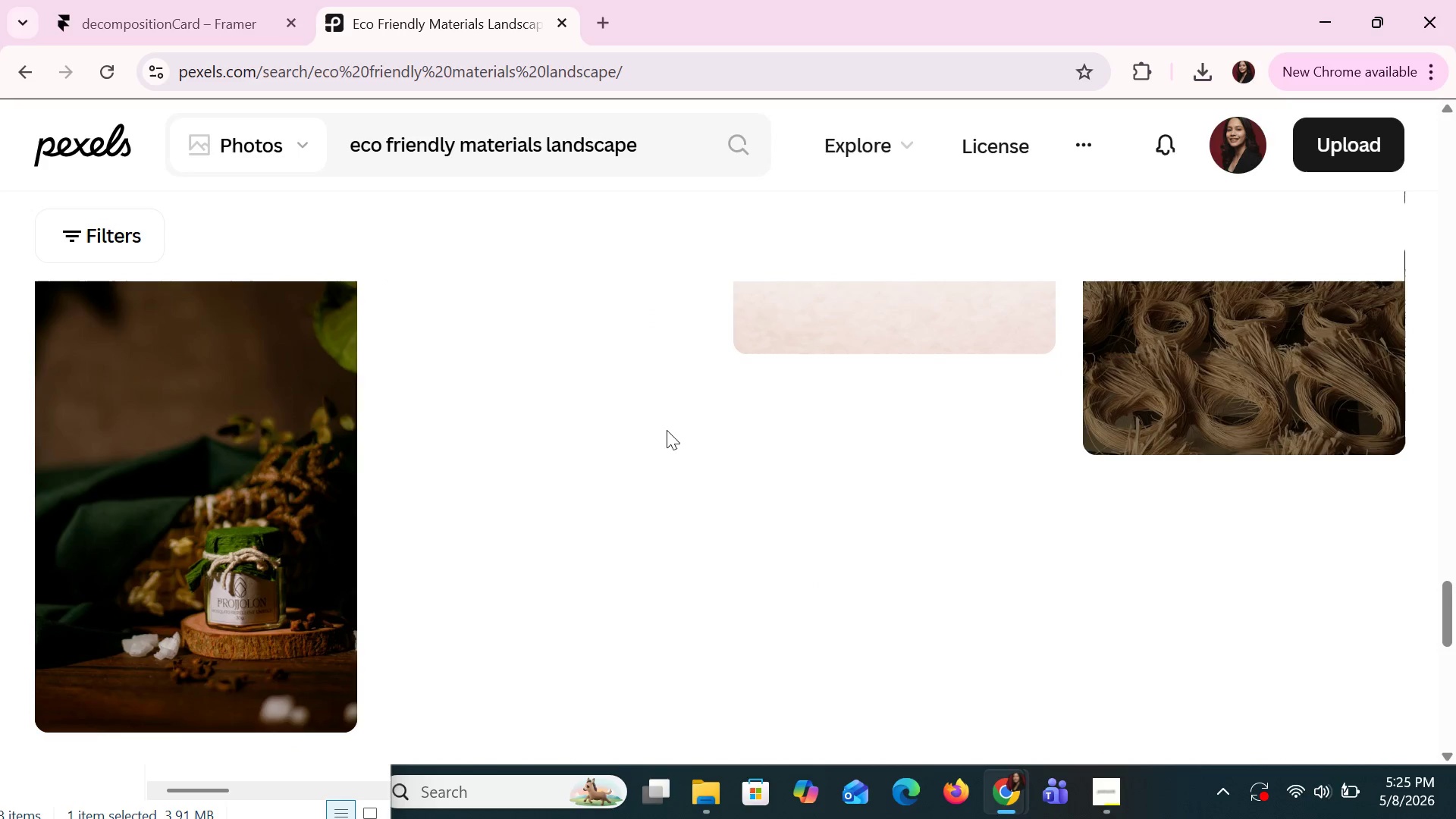 
scroll: coordinate [1244, 513], scroll_direction: down, amount: 18.0
 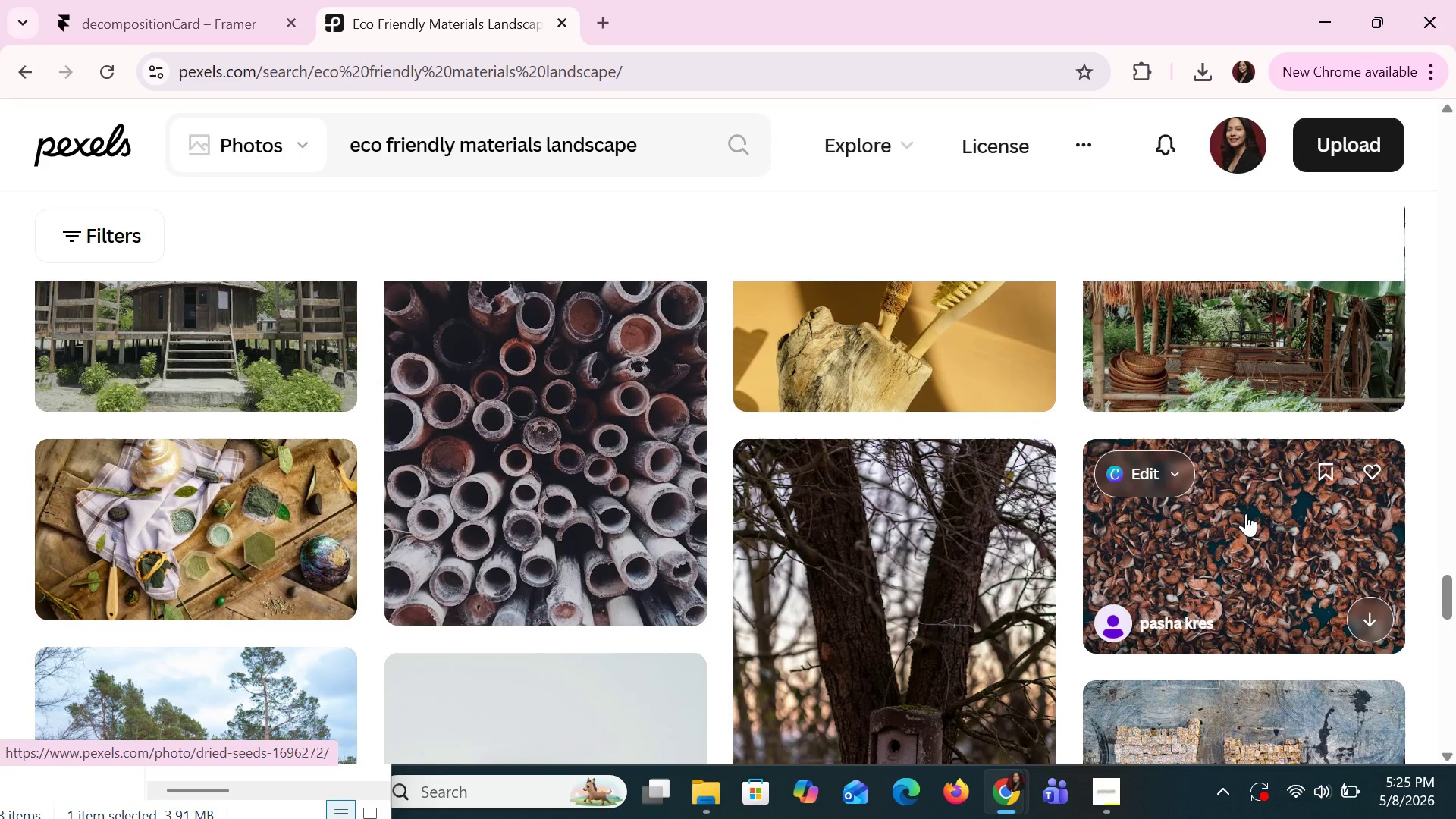 
scroll: coordinate [1244, 510], scroll_direction: down, amount: 6.0
 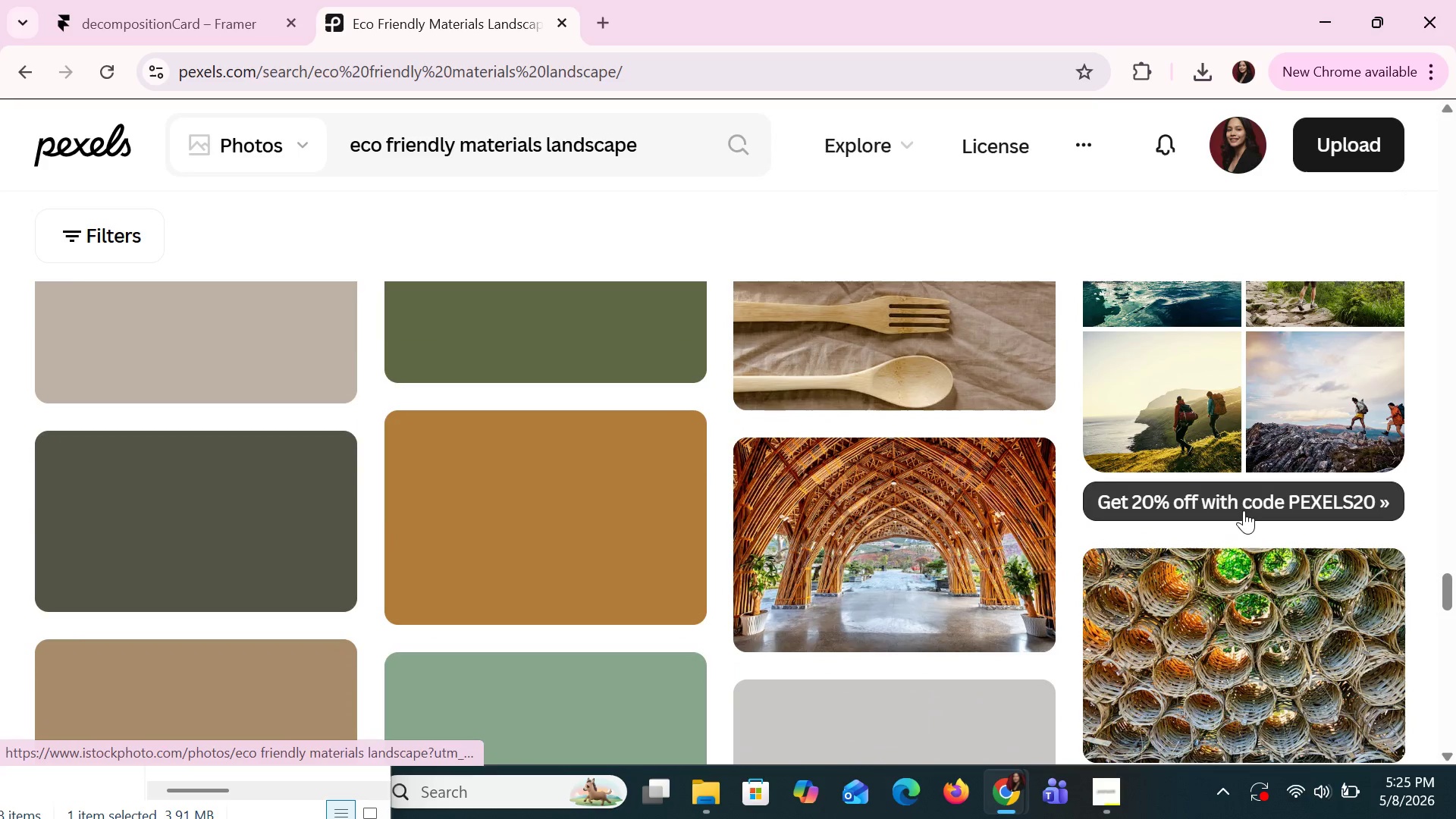 
scroll: coordinate [1244, 510], scroll_direction: up, amount: 5.0
 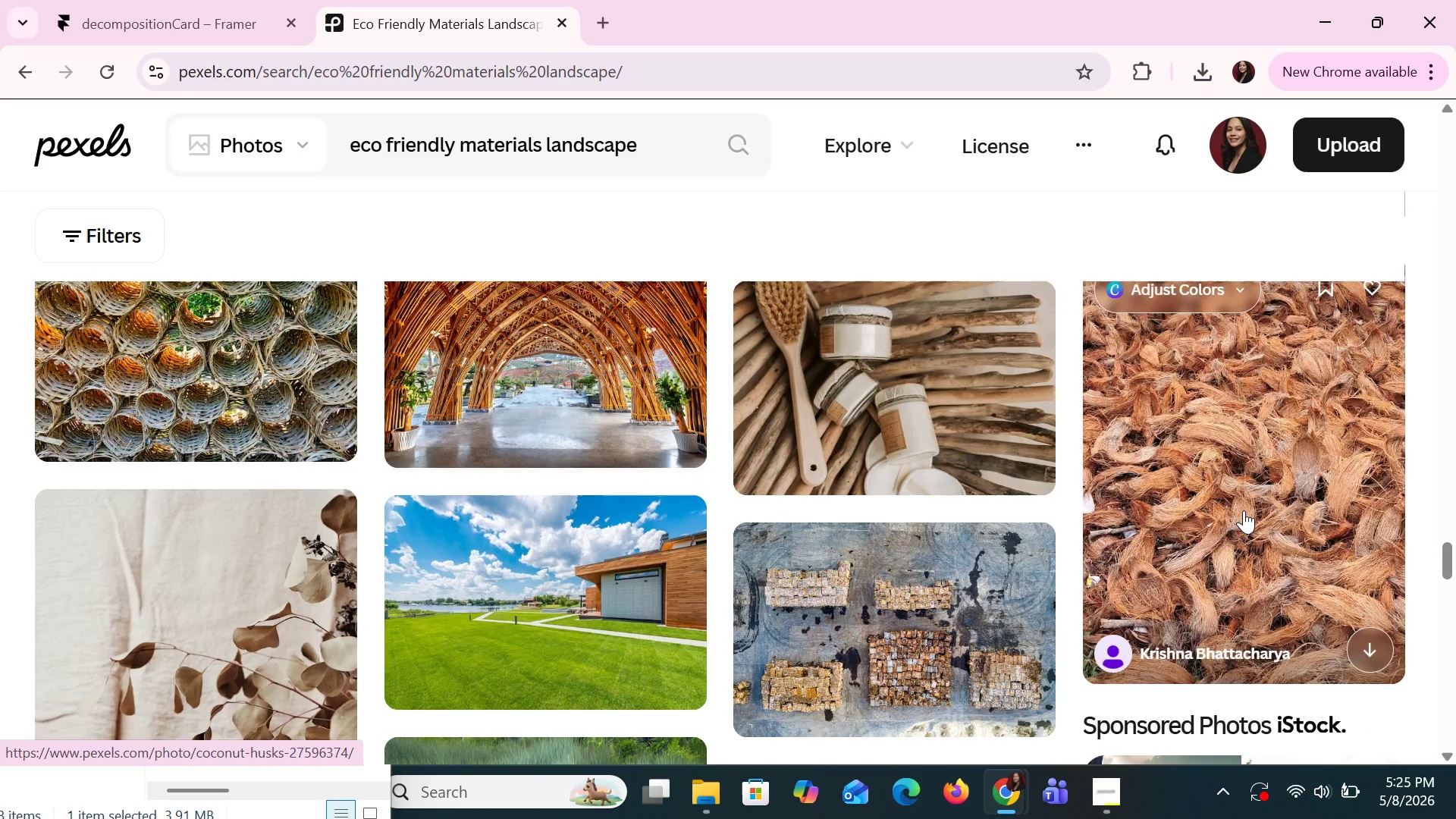 
scroll: coordinate [1242, 510], scroll_direction: down, amount: 5.0
 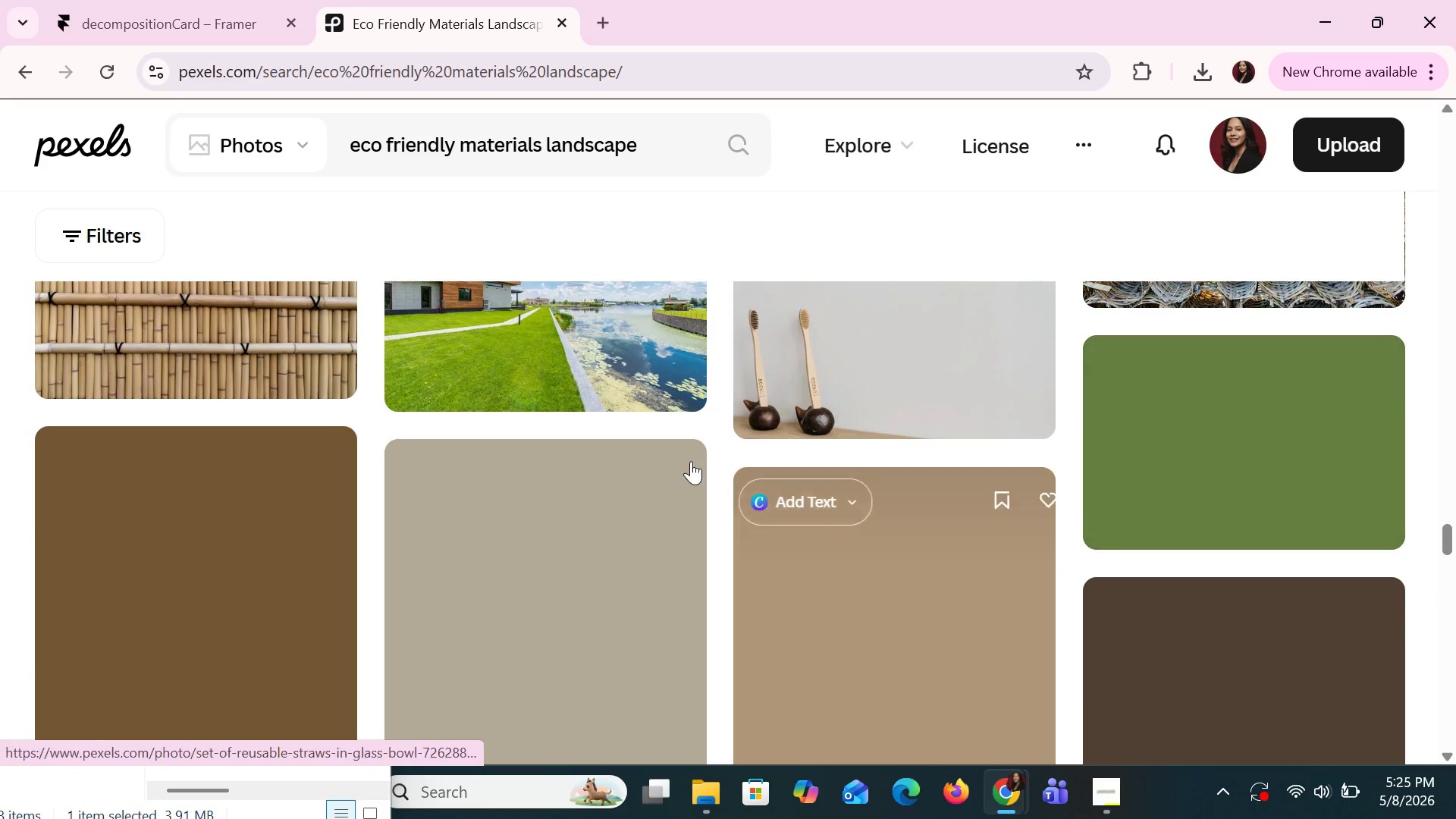 
scroll: coordinate [680, 466], scroll_direction: up, amount: 7.0
 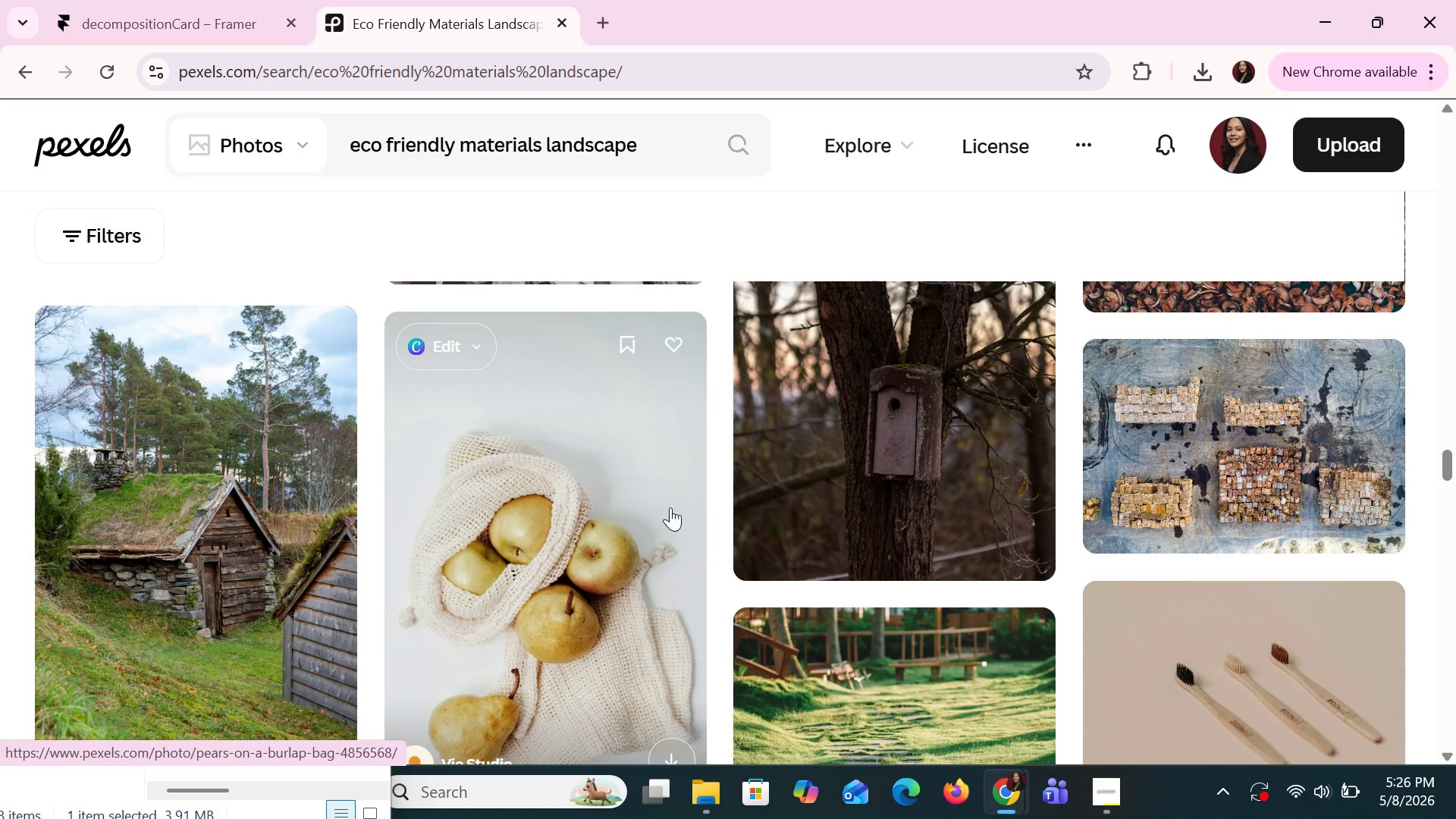 
scroll: coordinate [712, 592], scroll_direction: down, amount: 27.0
 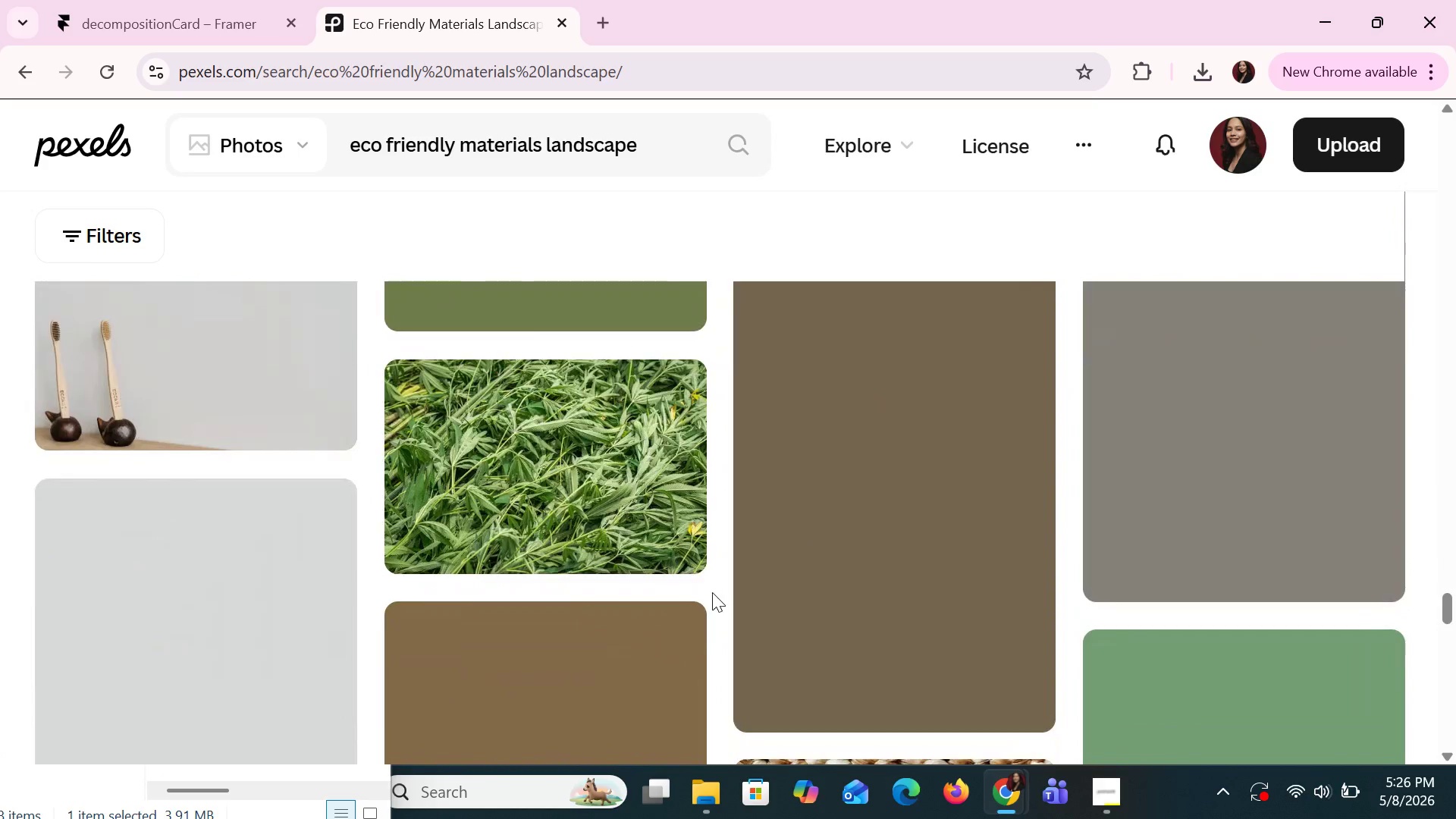 
scroll: coordinate [711, 588], scroll_direction: up, amount: 39.0
 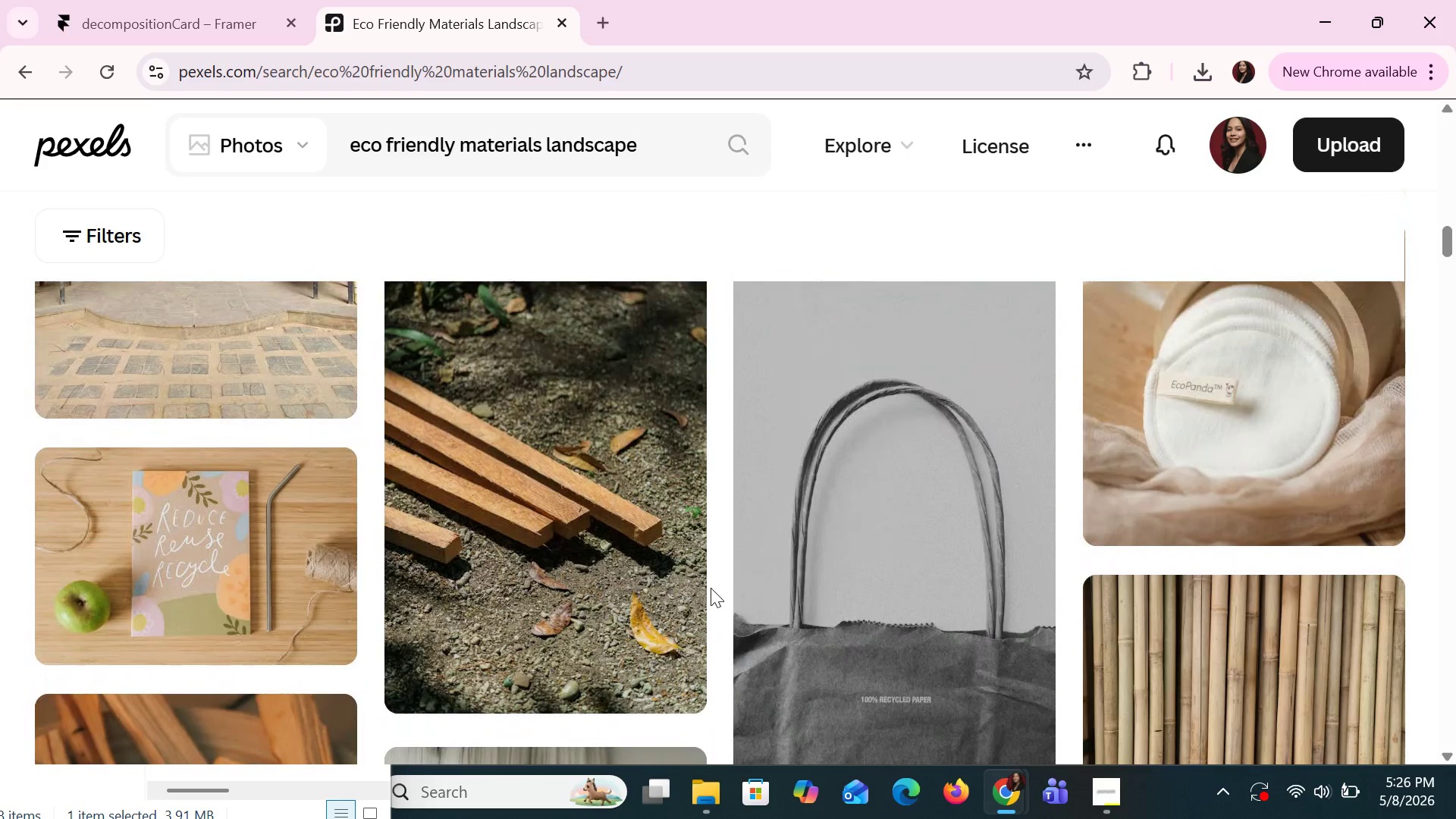 
left_click([166, 0])
 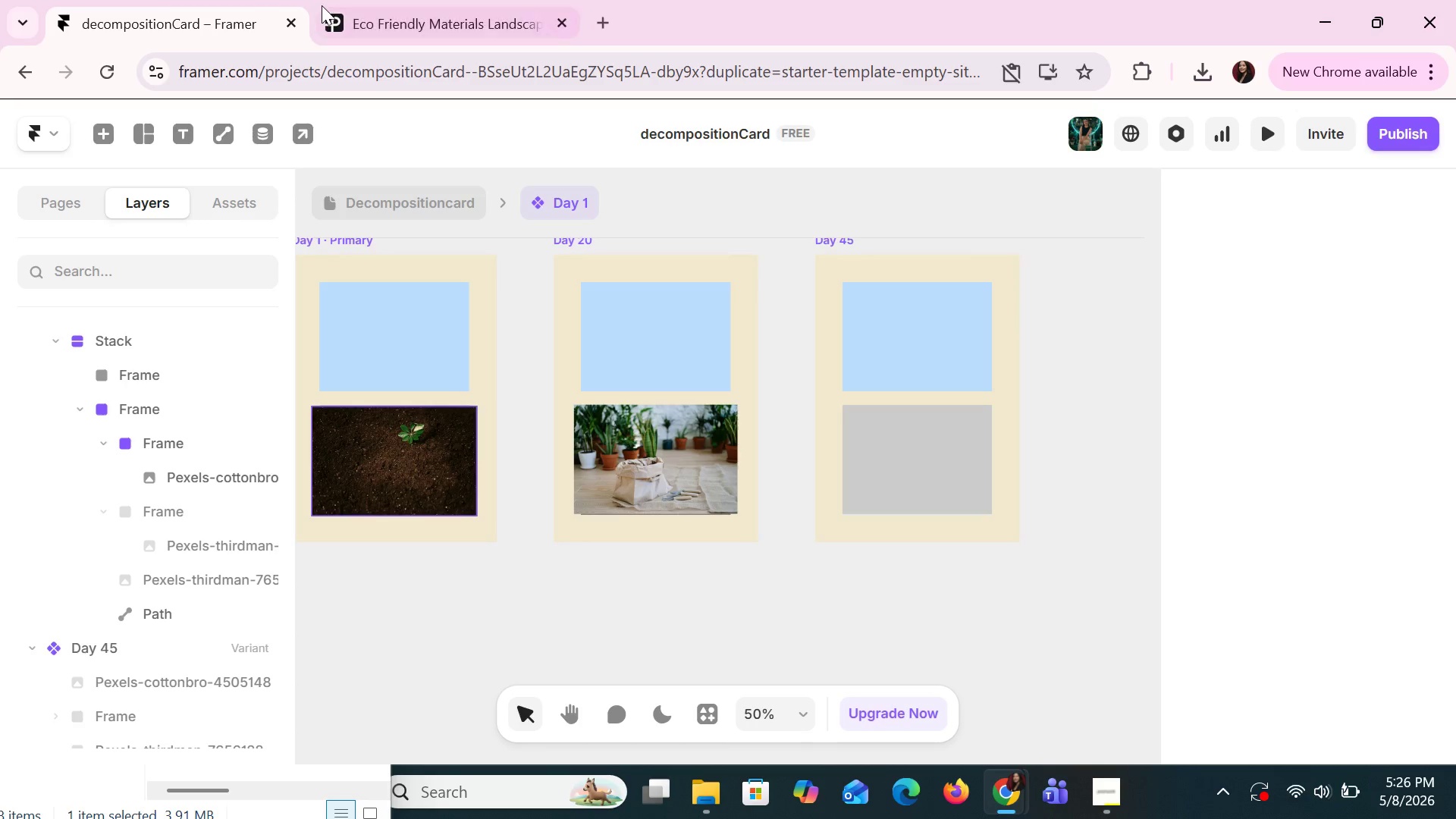 
left_click([411, 0])
 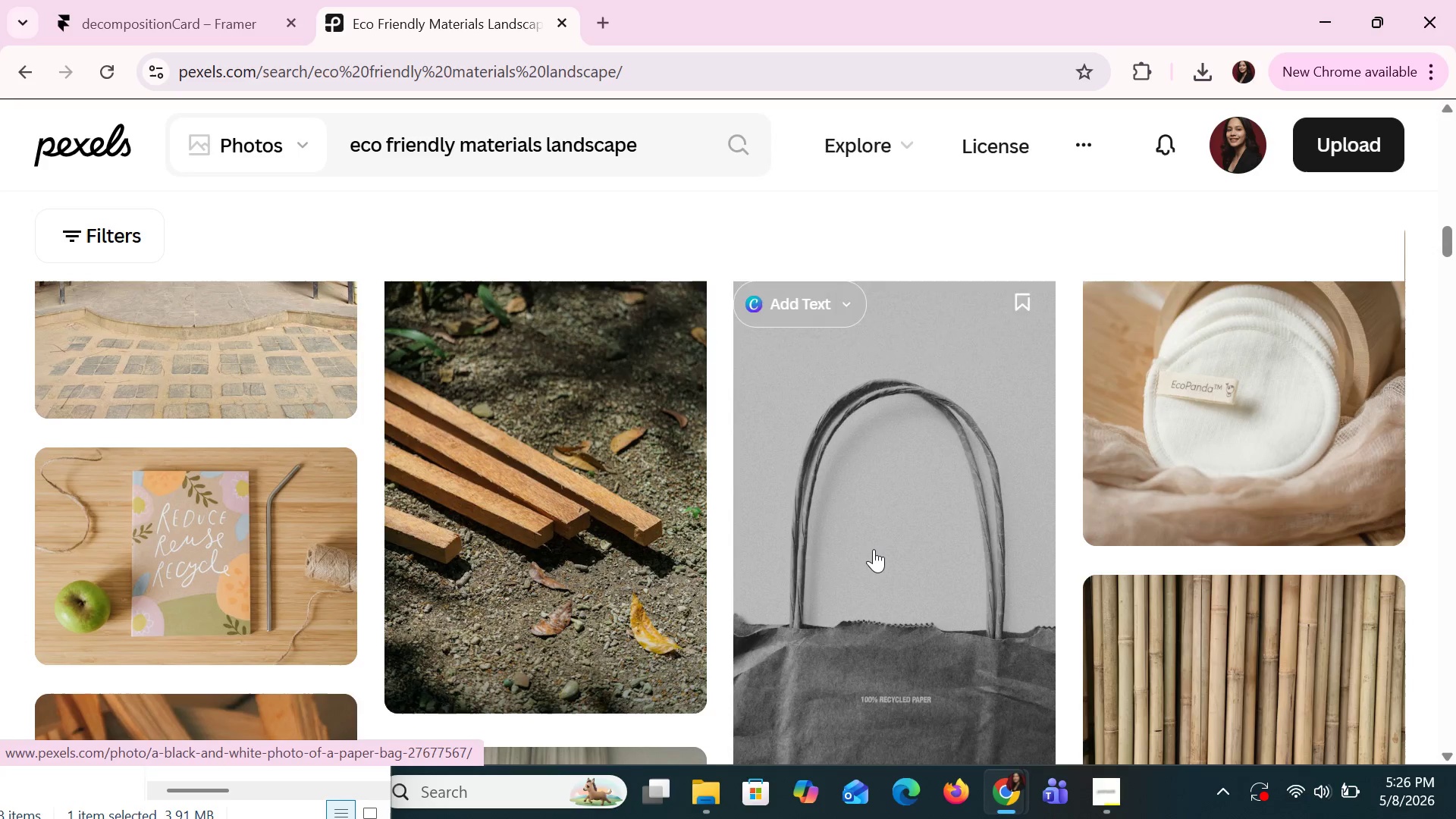 
scroll: coordinate [810, 545], scroll_direction: up, amount: 11.0
 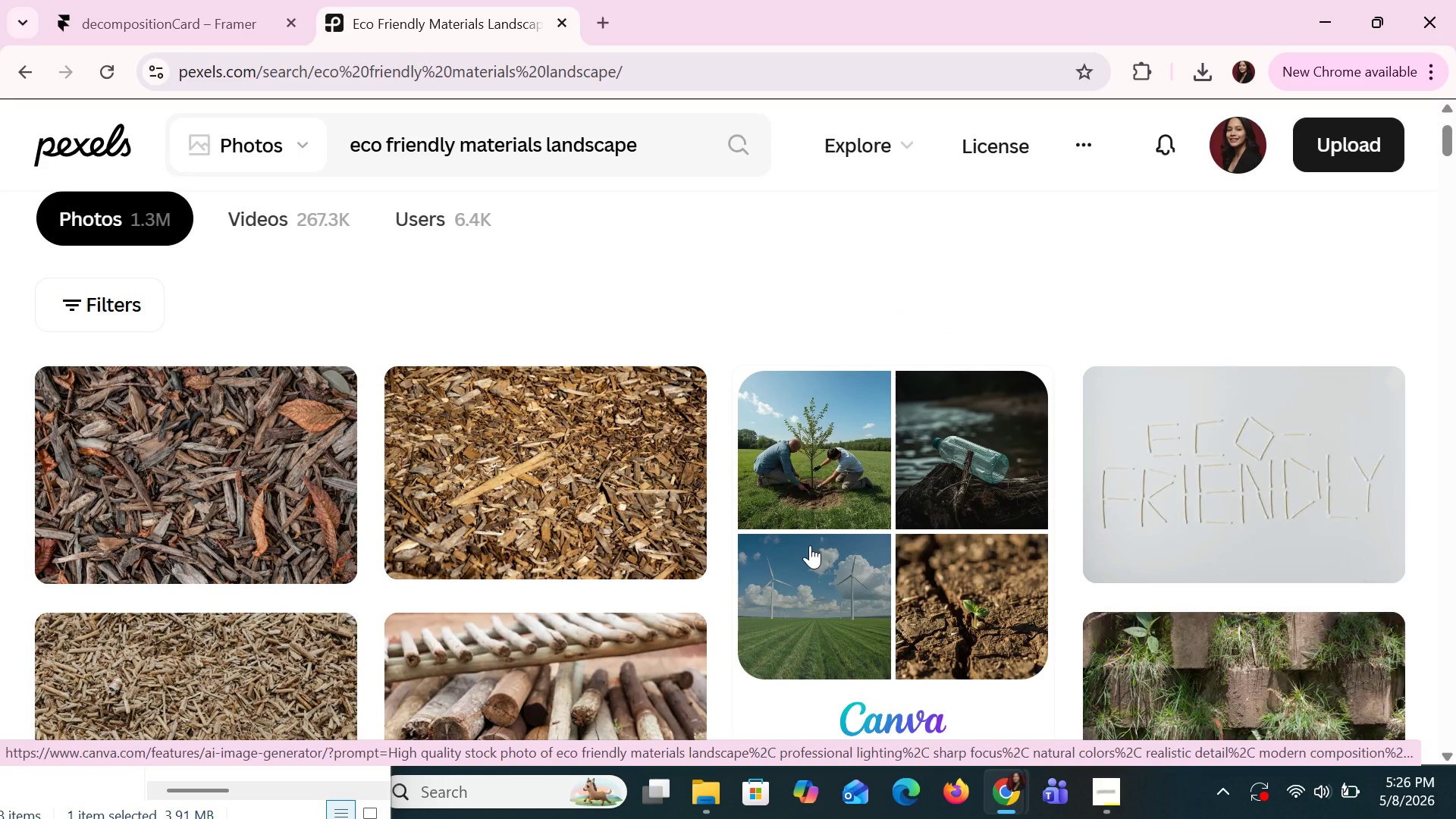 
scroll: coordinate [810, 545], scroll_direction: down, amount: 8.0
 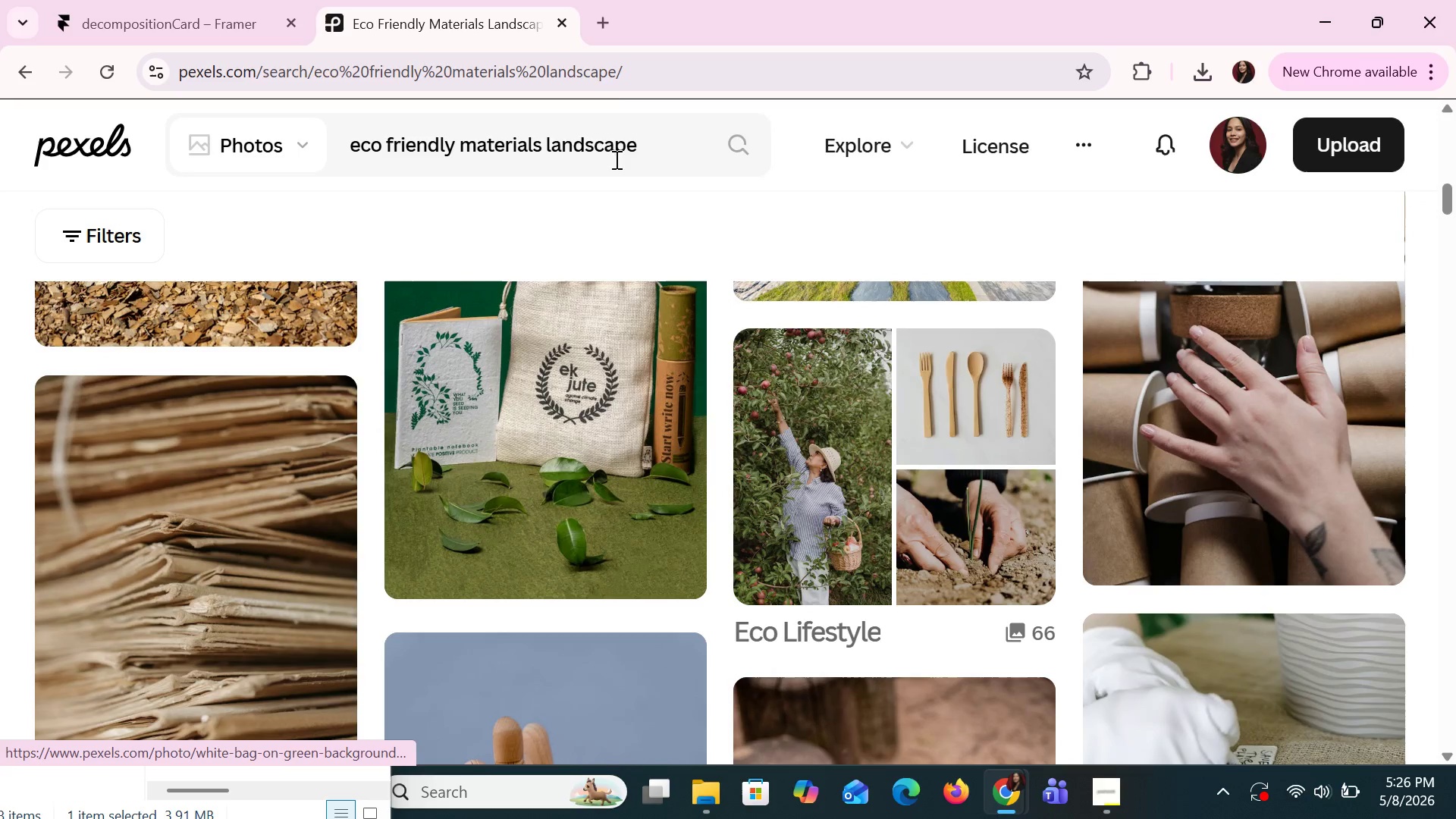 
left_click([648, 127])
 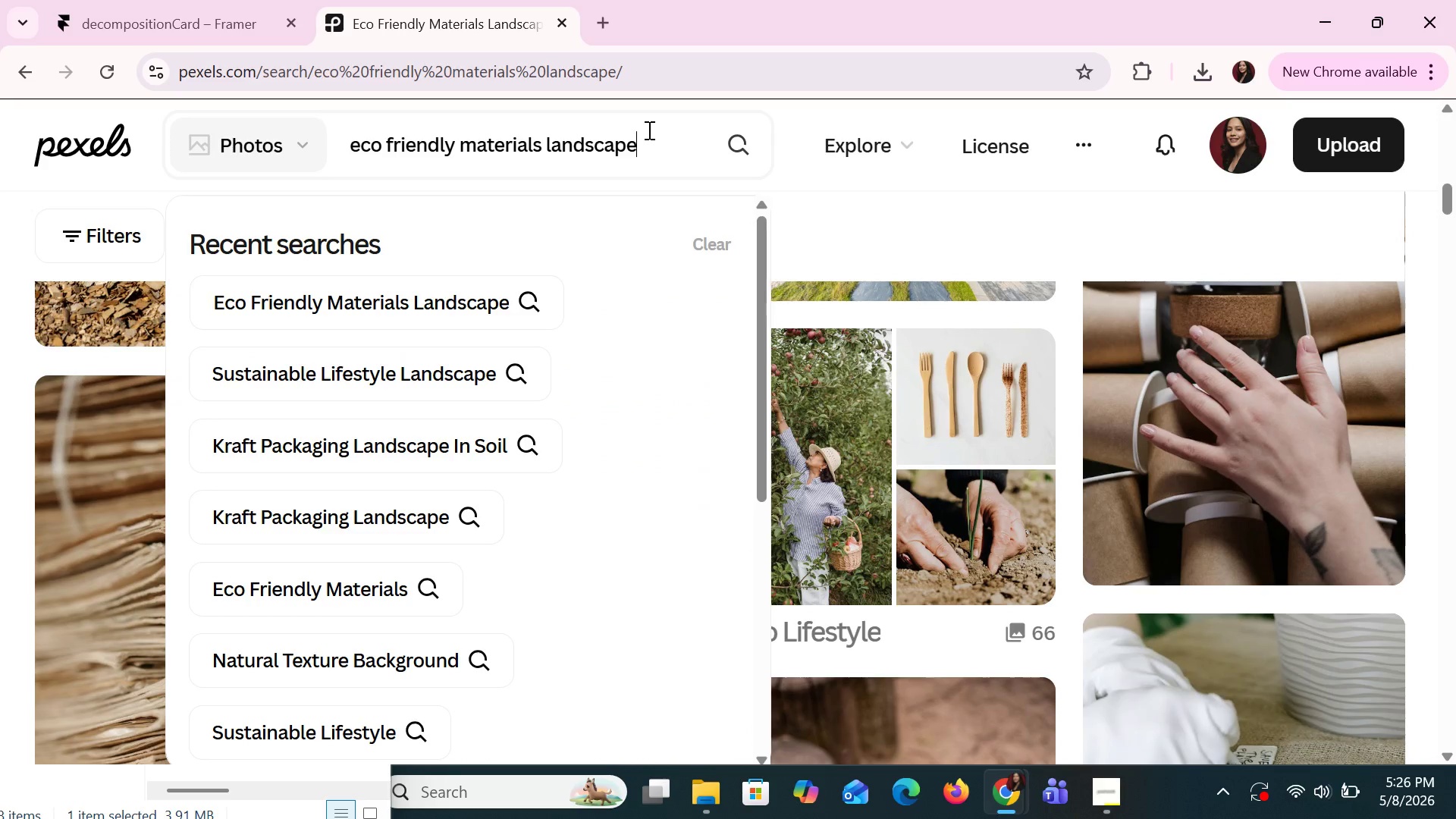 
wait(9.52)
 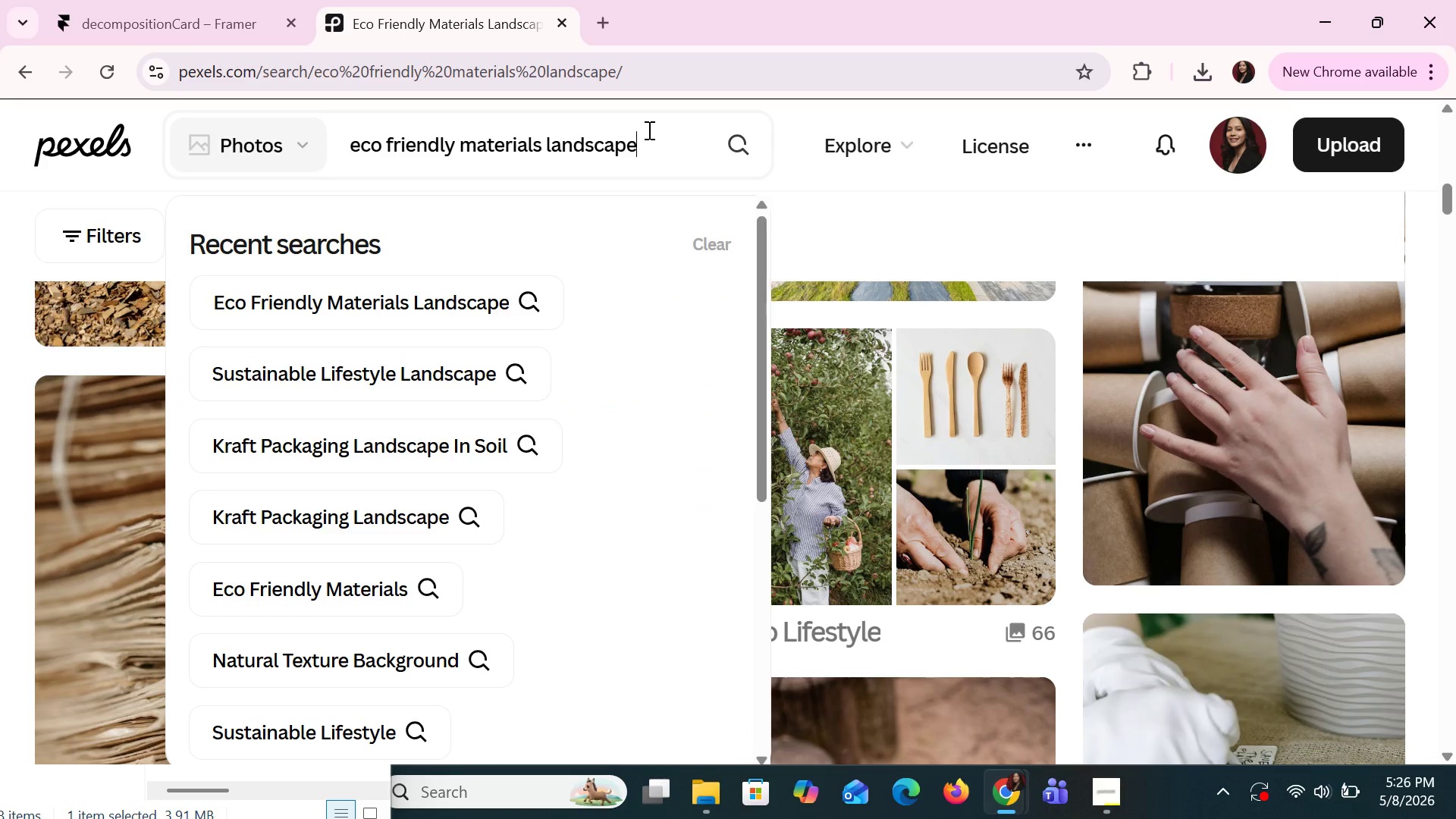 
left_click([1021, 216])
 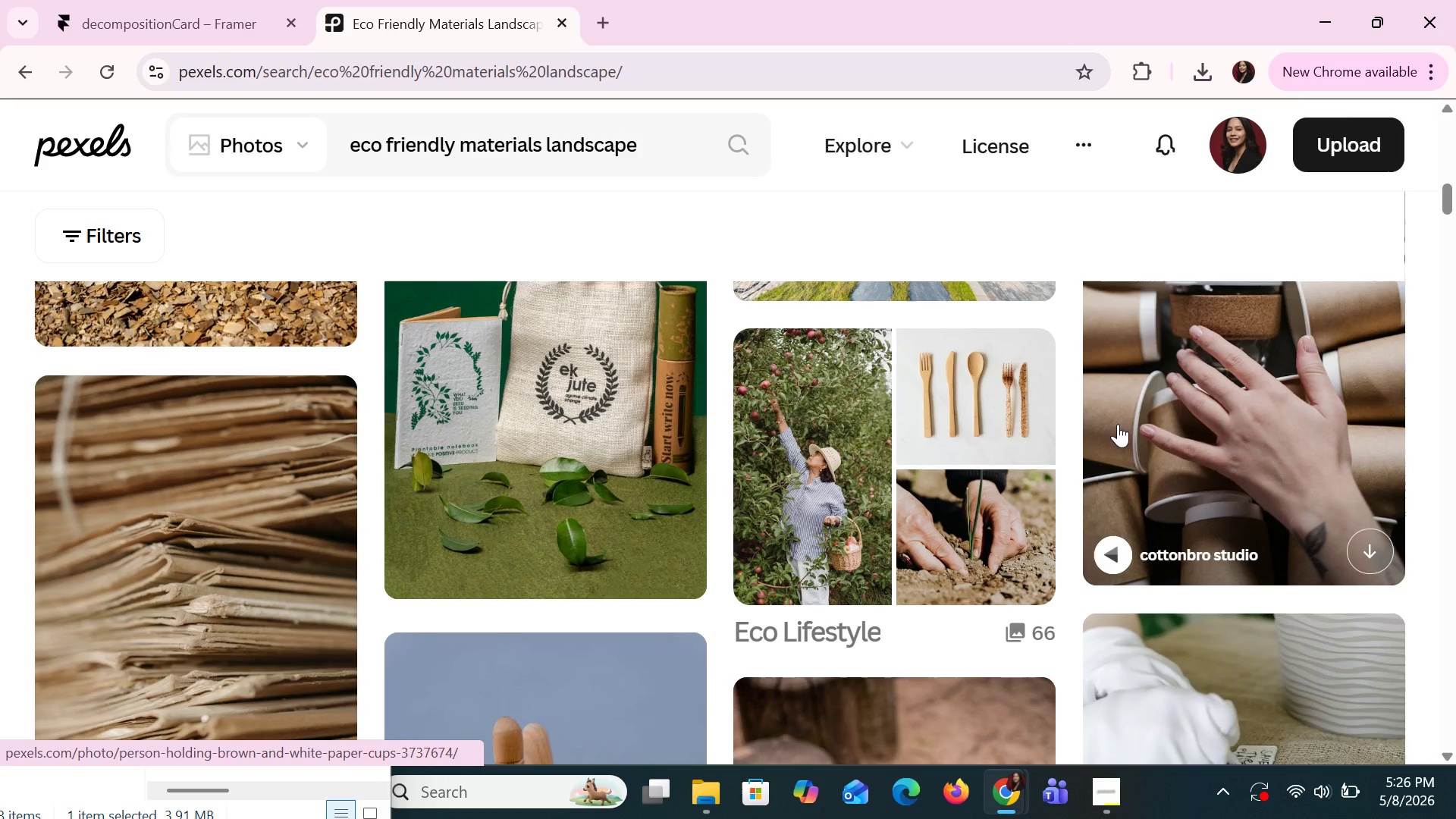 
scroll: coordinate [1118, 424], scroll_direction: up, amount: 2.0
 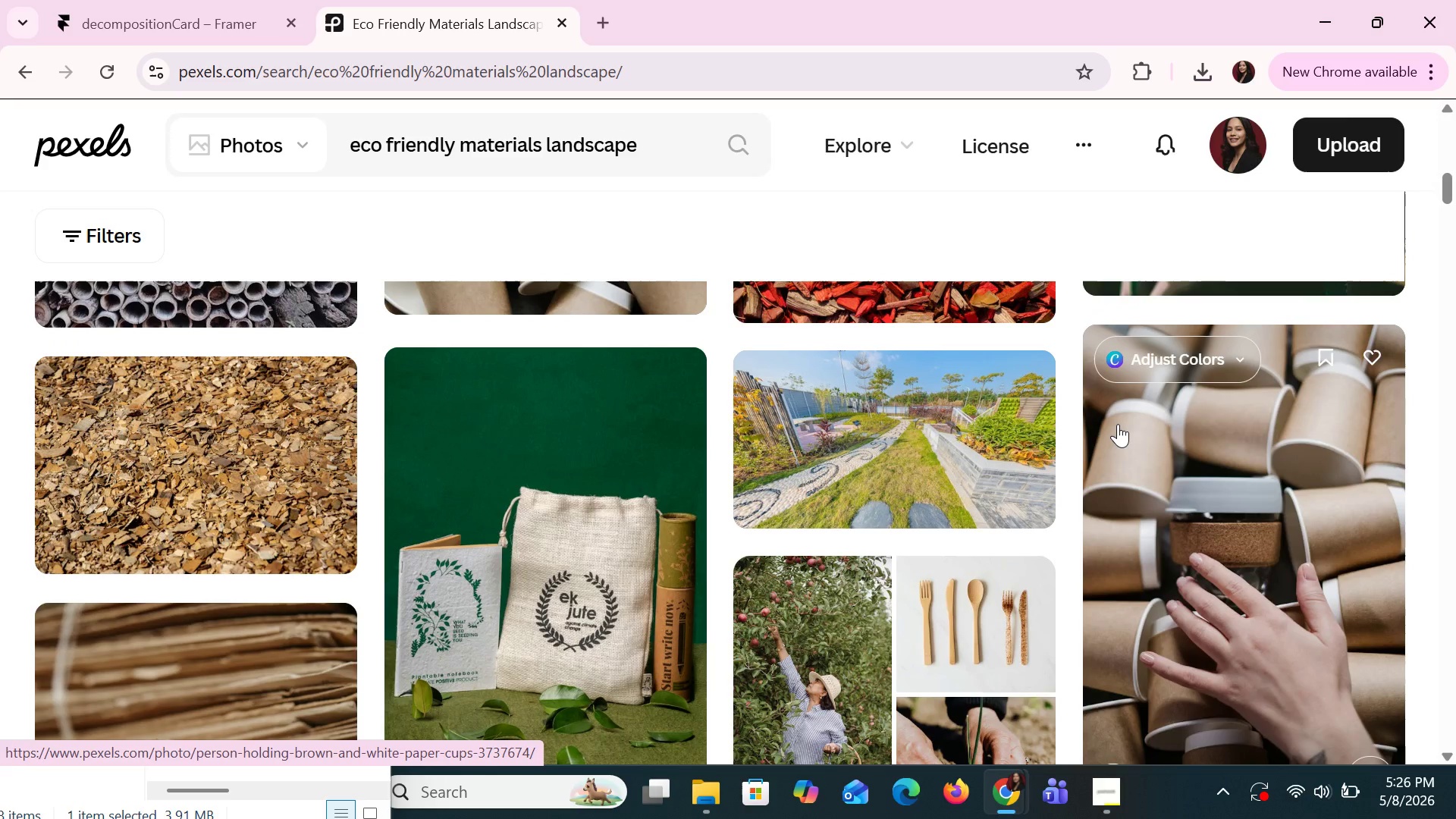 
scroll: coordinate [1107, 444], scroll_direction: down, amount: 18.0
 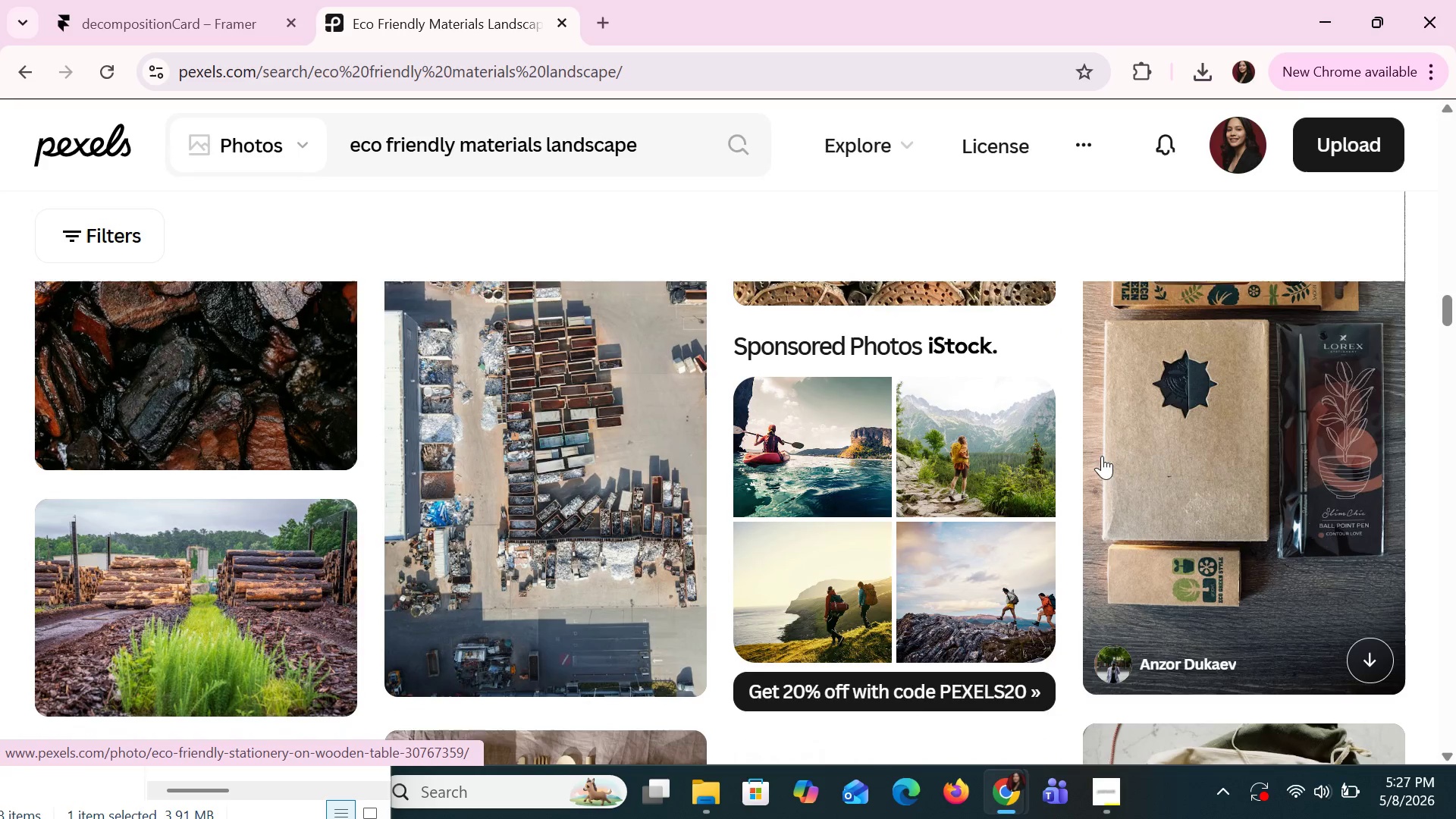 
scroll: coordinate [1102, 456], scroll_direction: down, amount: 5.0
 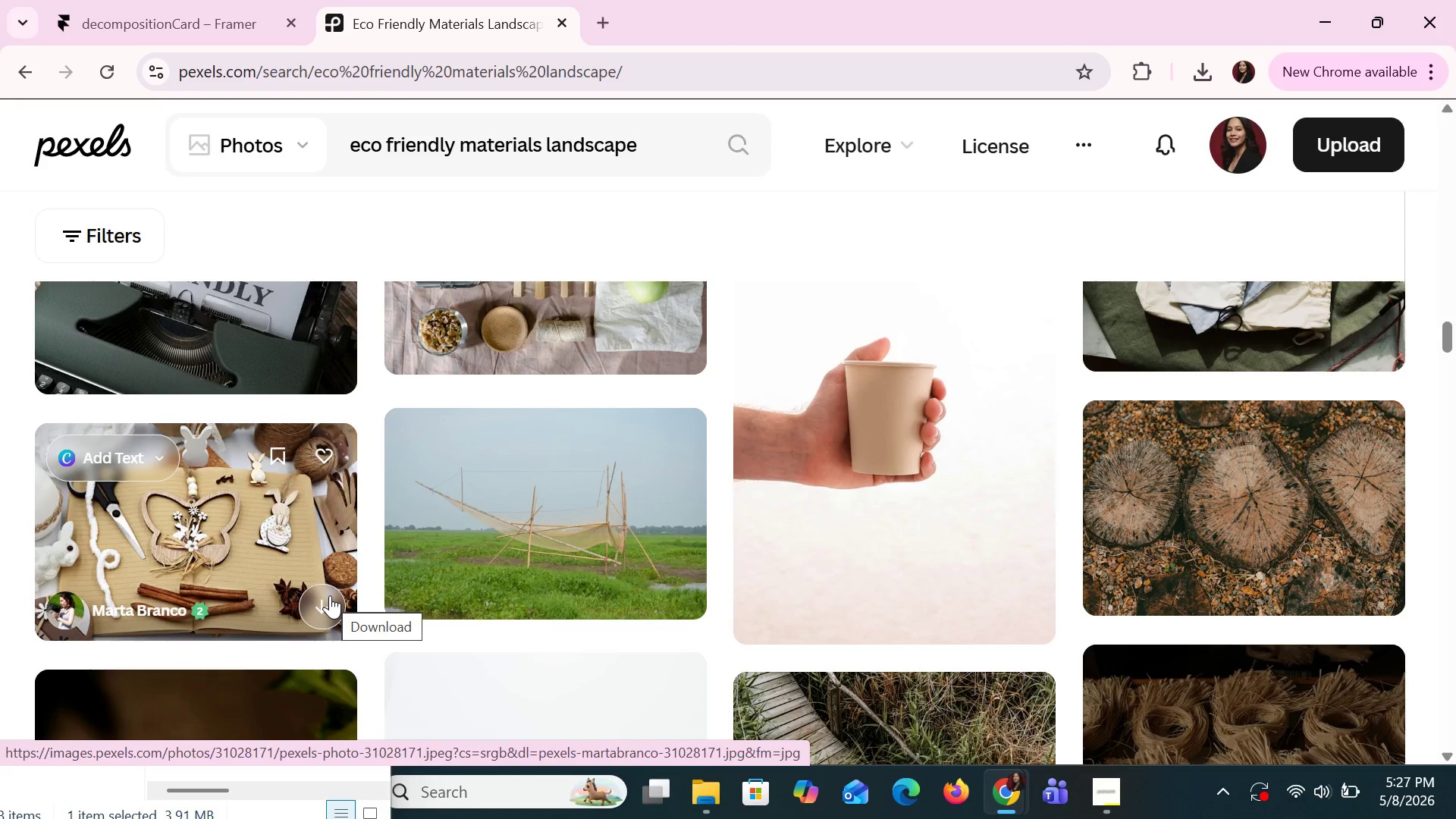 
left_click([330, 595])
 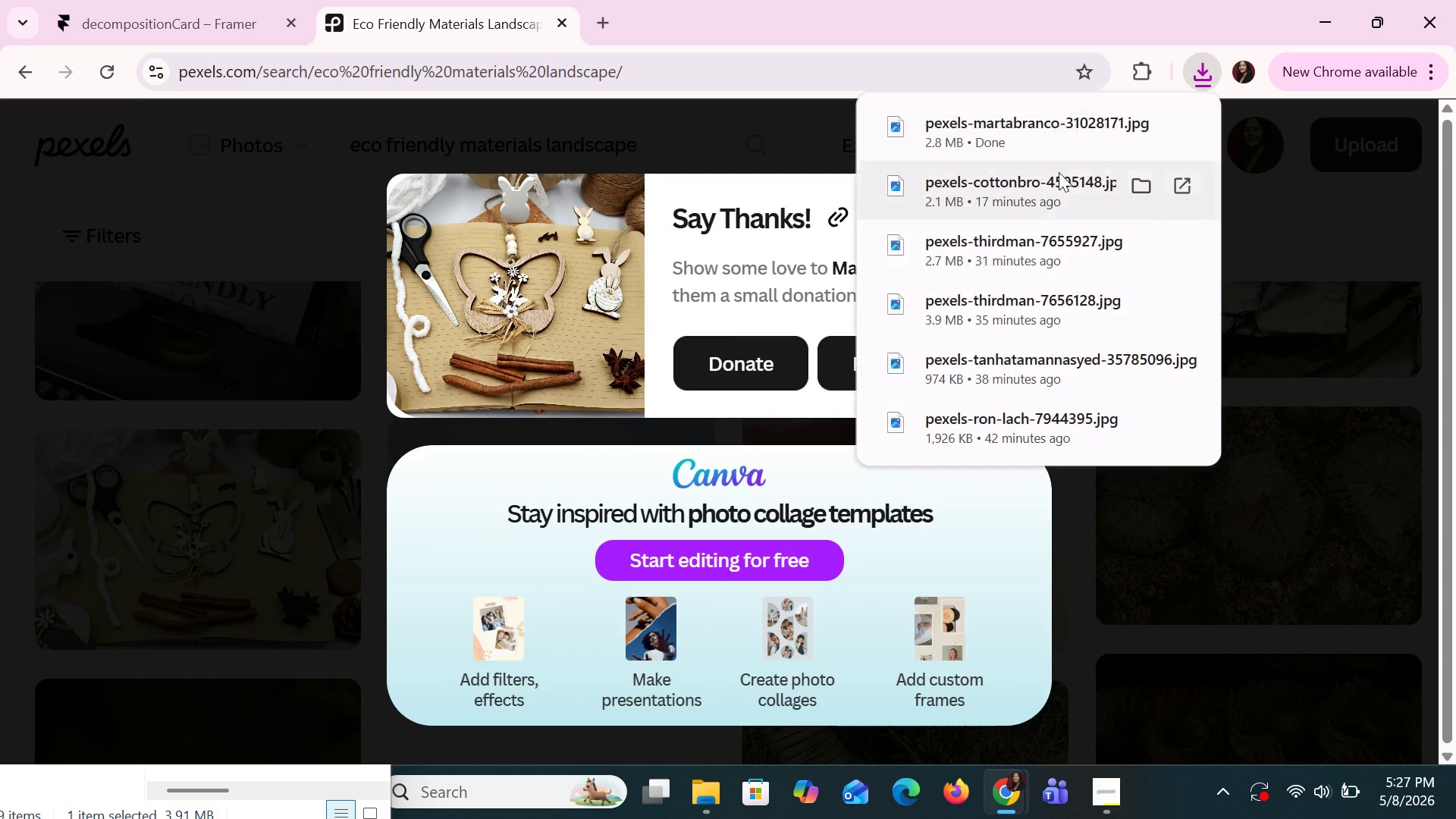 
left_click([157, 177])
 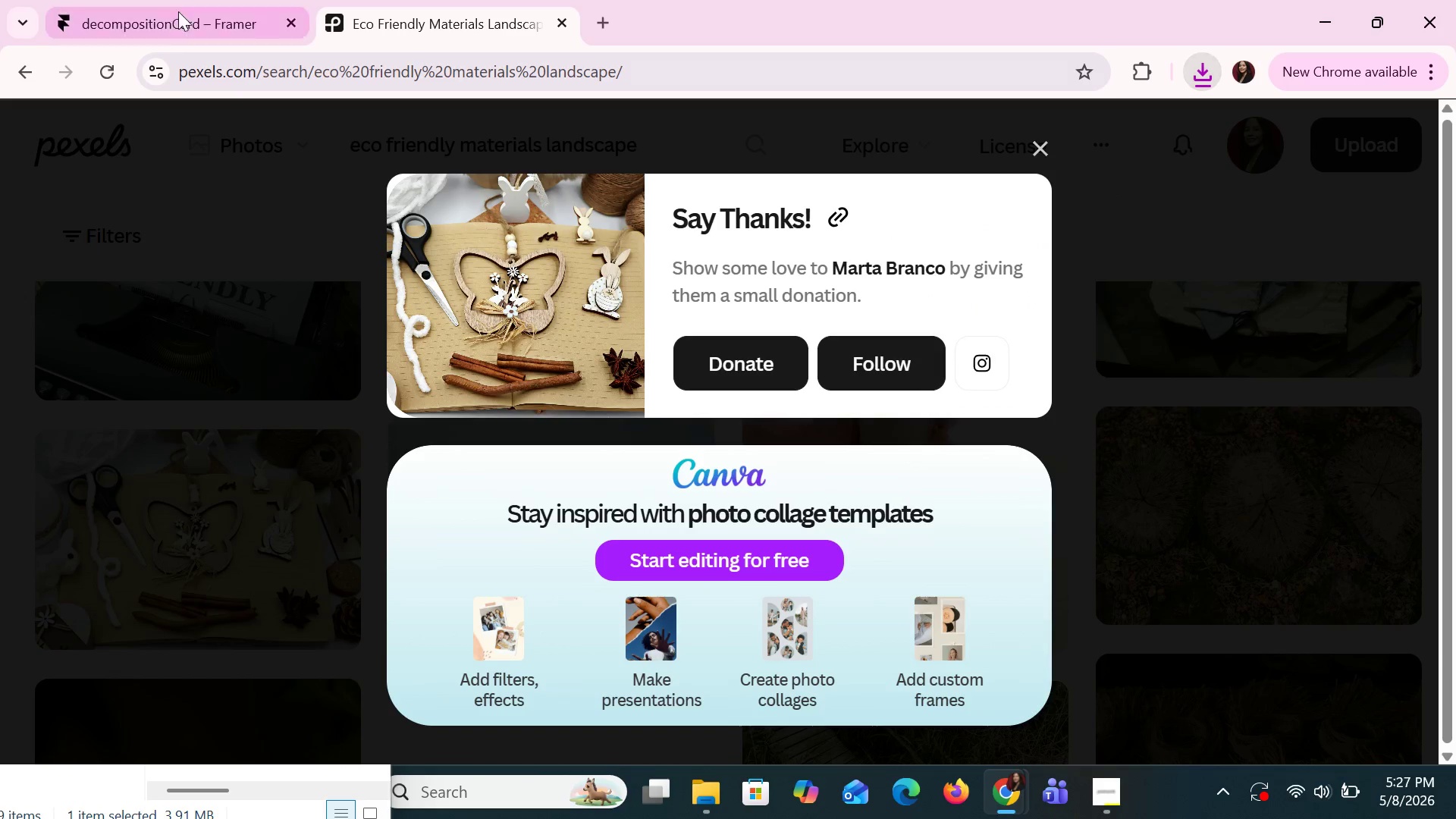 
left_click_drag(start_coordinate=[178, 11], to_coordinate=[174, 5])
 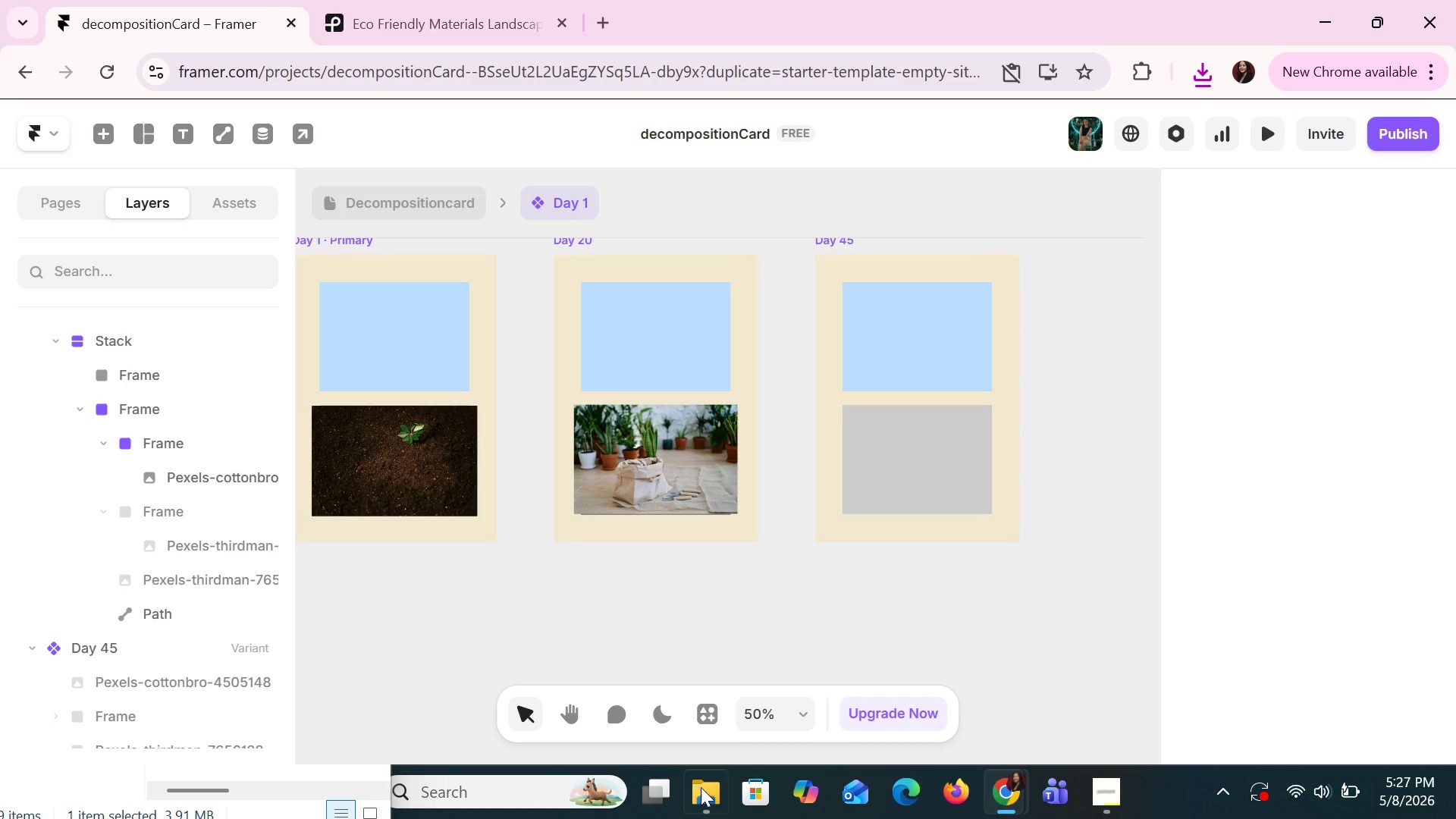 
left_click([701, 787])
 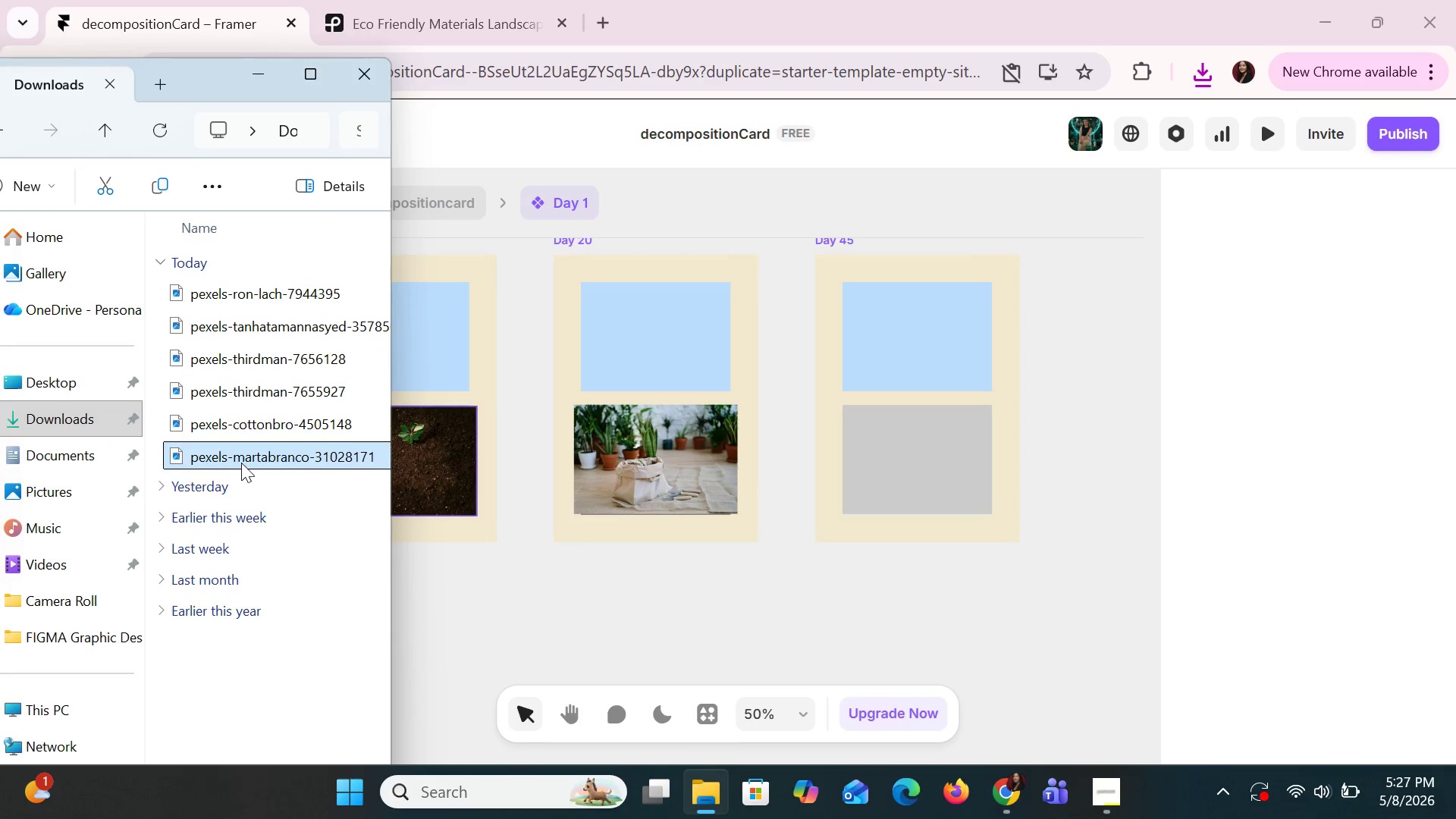 
left_click_drag(start_coordinate=[237, 455], to_coordinate=[905, 497])
 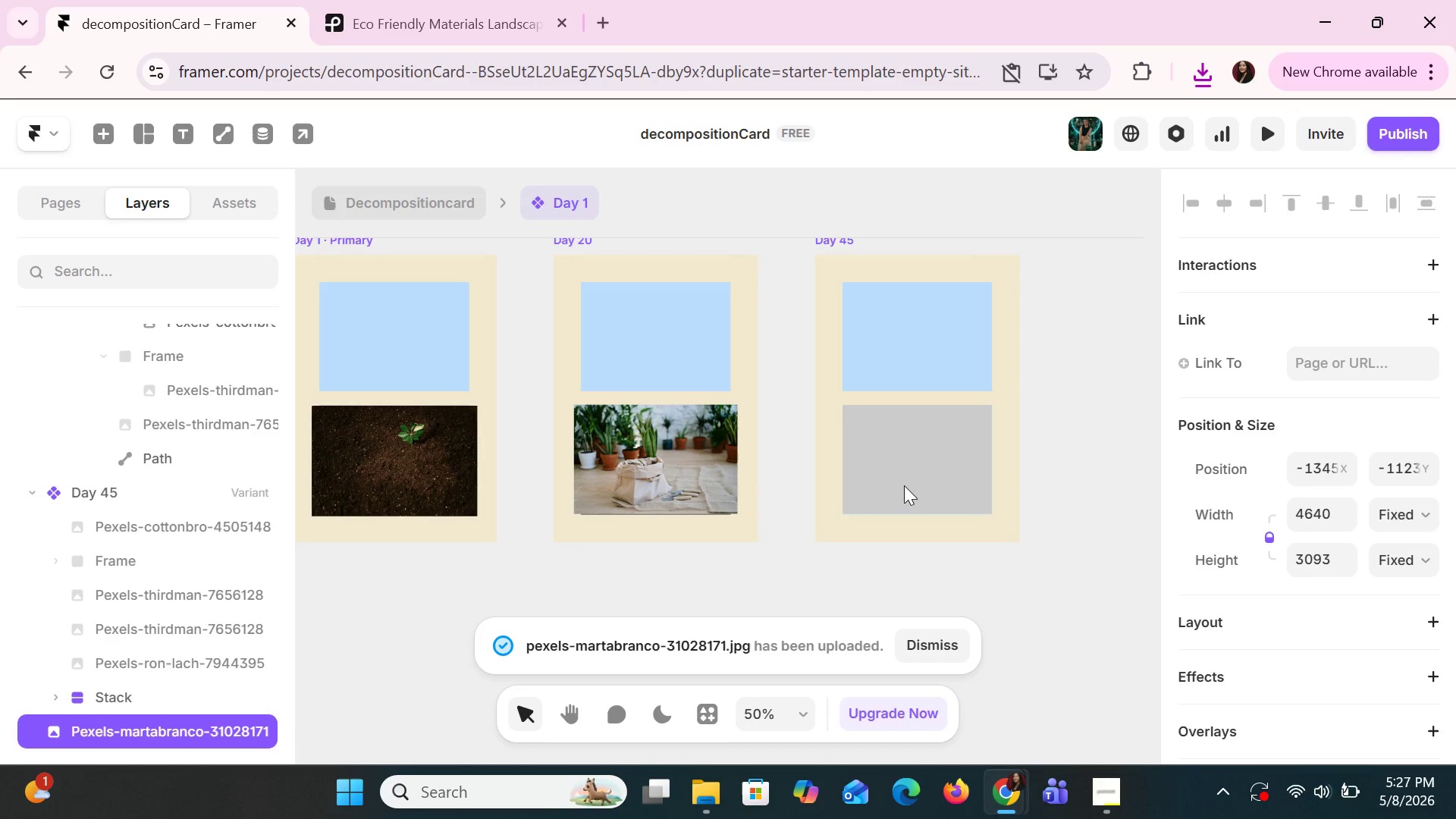 
wait(6.69)
 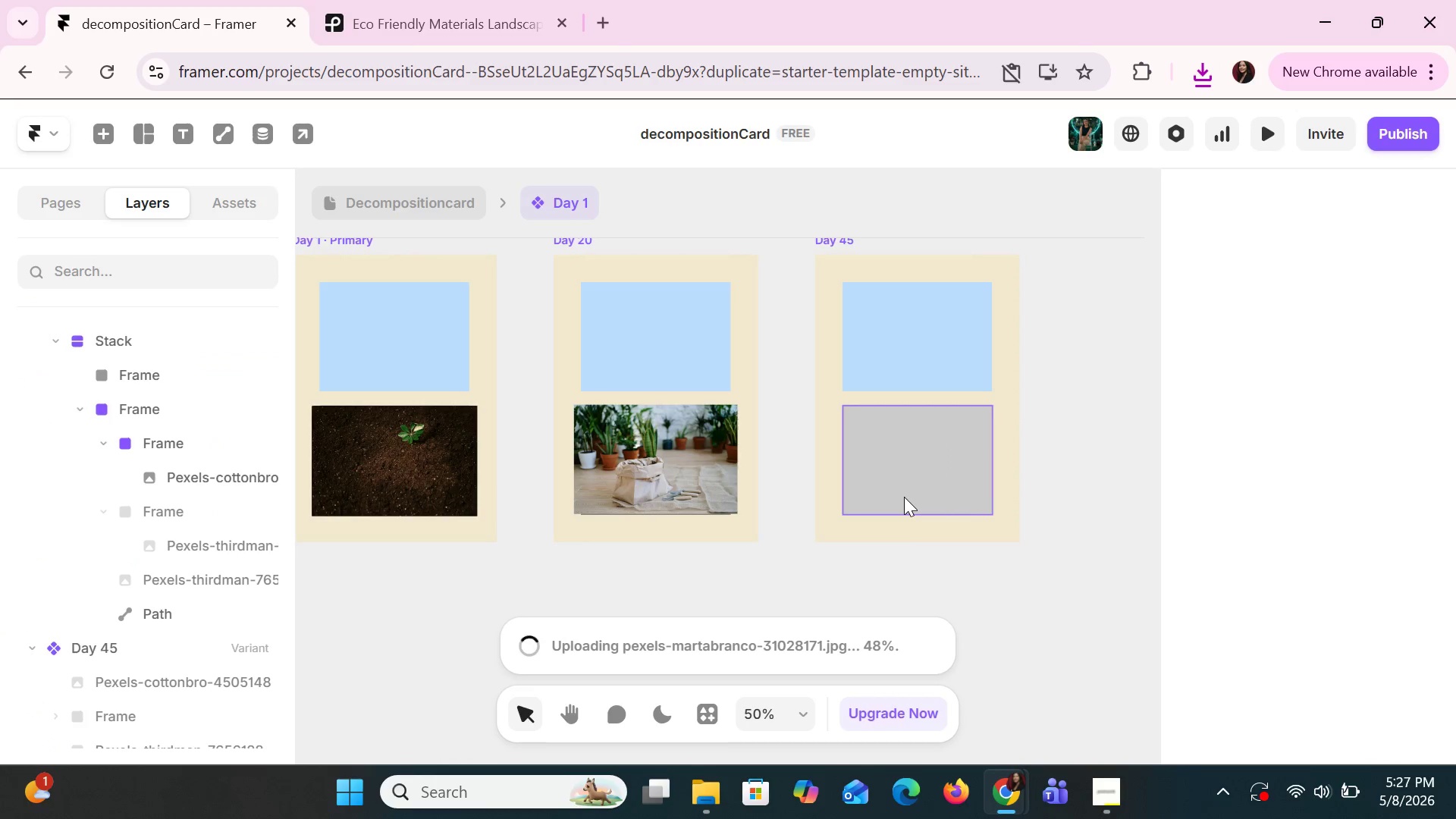 
hold_key(key=ControlLeft, duration=1.5)
hold_key(key=ControlLeft, duration=0.56)
scroll: coordinate [908, 493], scroll_direction: down, amount: 17.0
 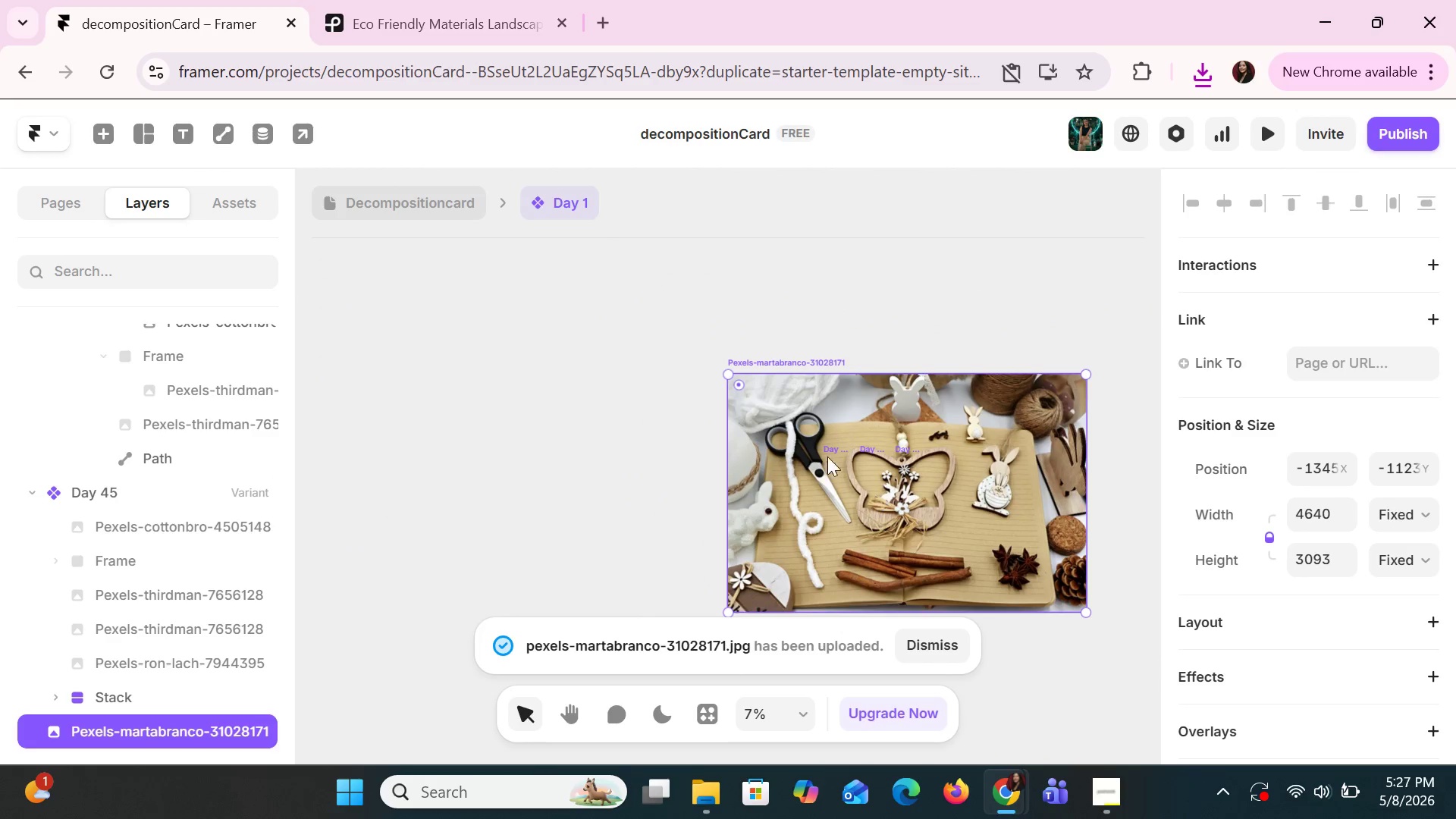 
left_click_drag(start_coordinate=[726, 372], to_coordinate=[911, 504])
 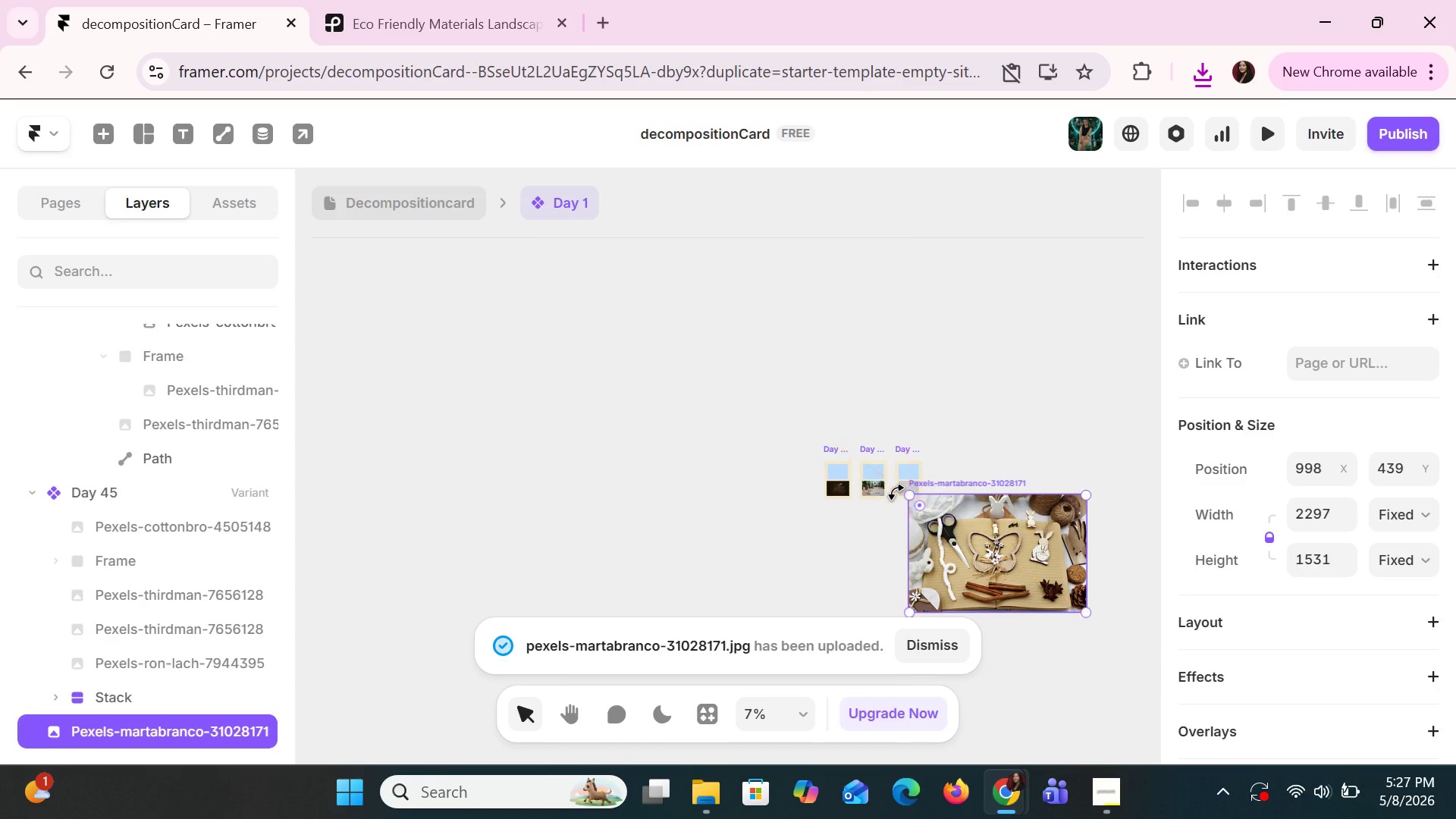 
hold_key(key=ControlLeft, duration=0.72)
 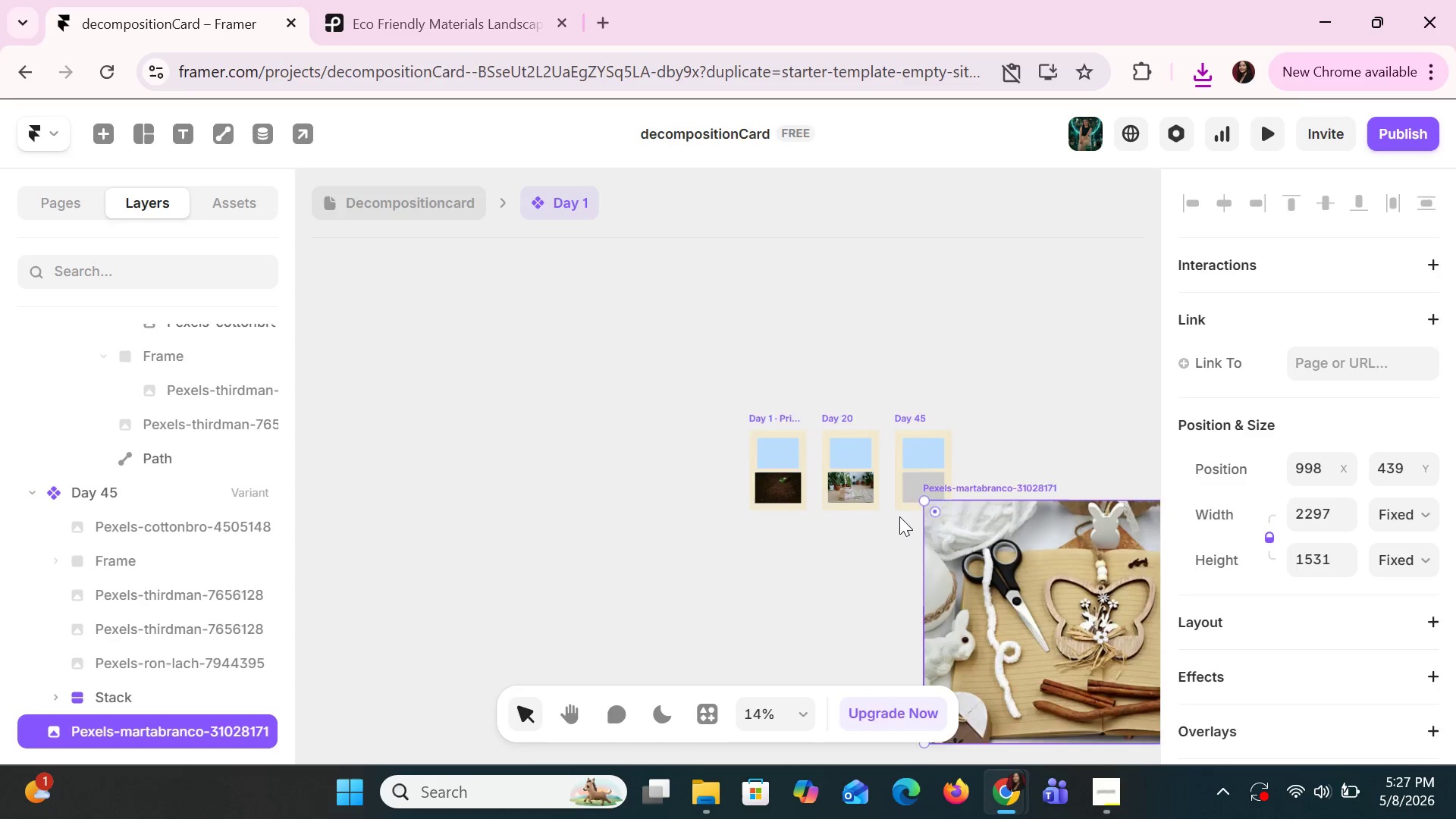 
hold_key(key=ControlLeft, duration=1.01)
 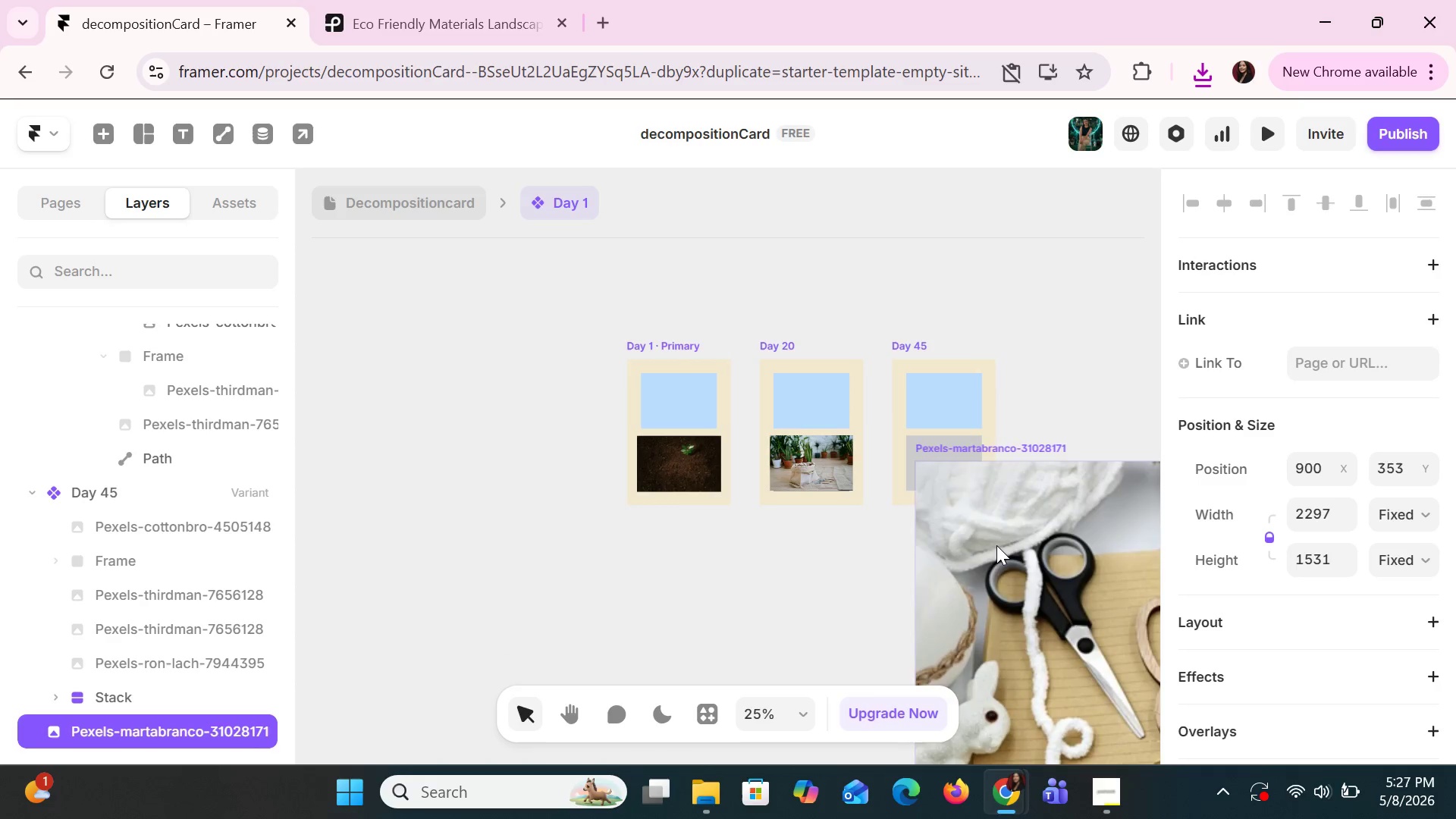 
scroll: coordinate [896, 490], scroll_direction: up, amount: 6.0
 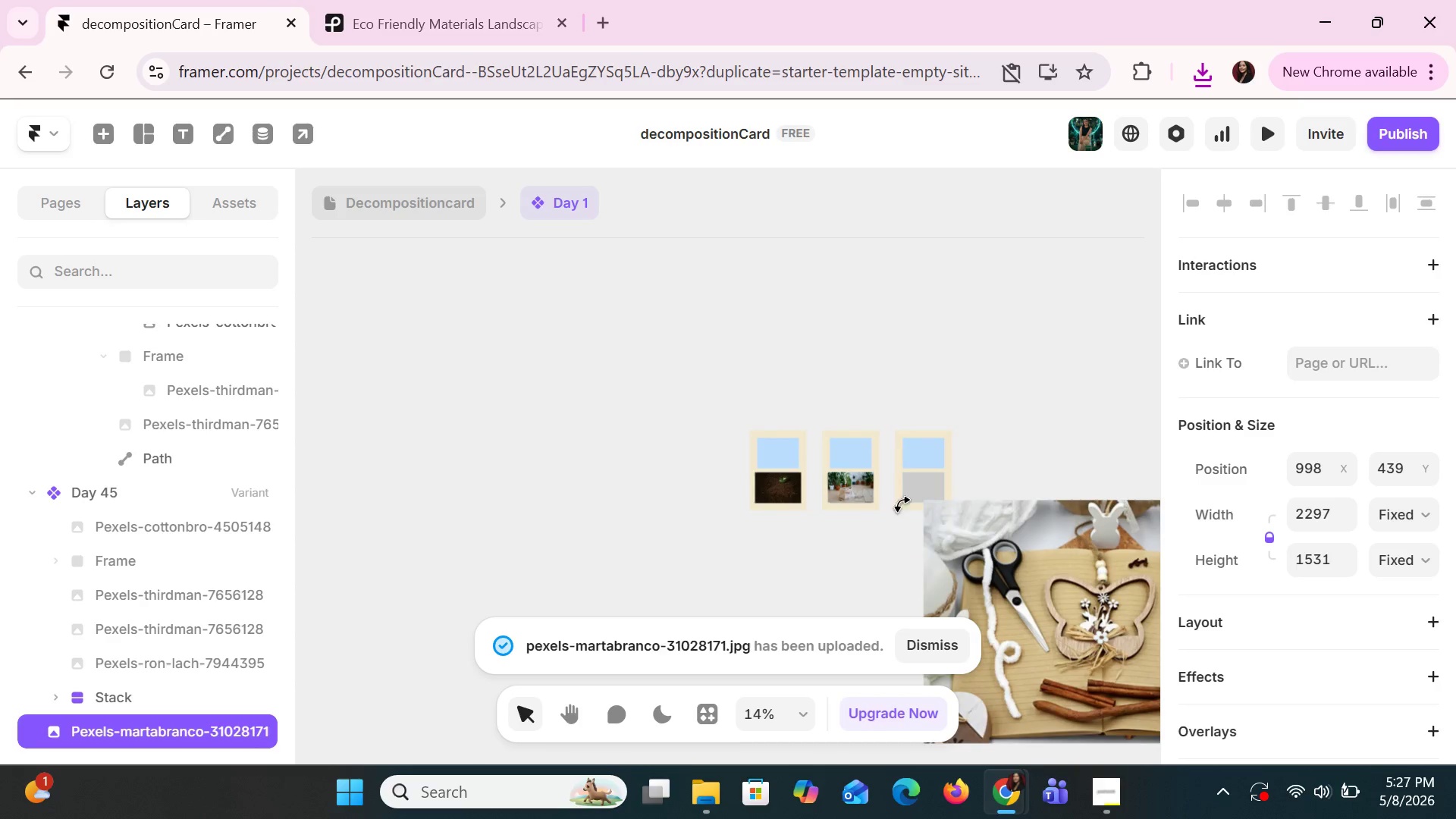 
left_click_drag(start_coordinate=[1030, 579], to_coordinate=[994, 529])
 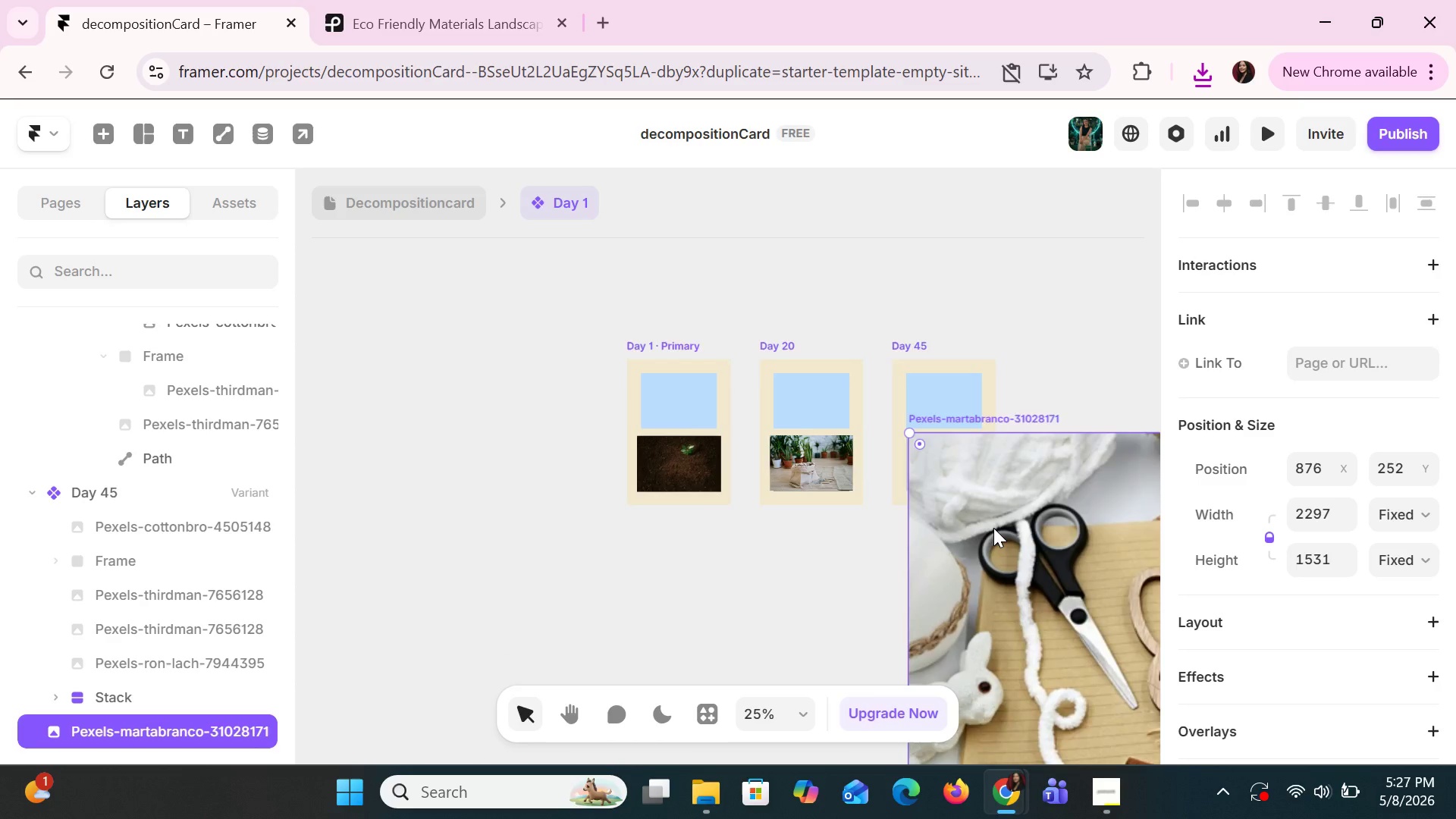 
scroll: coordinate [899, 516], scroll_direction: up, amount: 5.0
 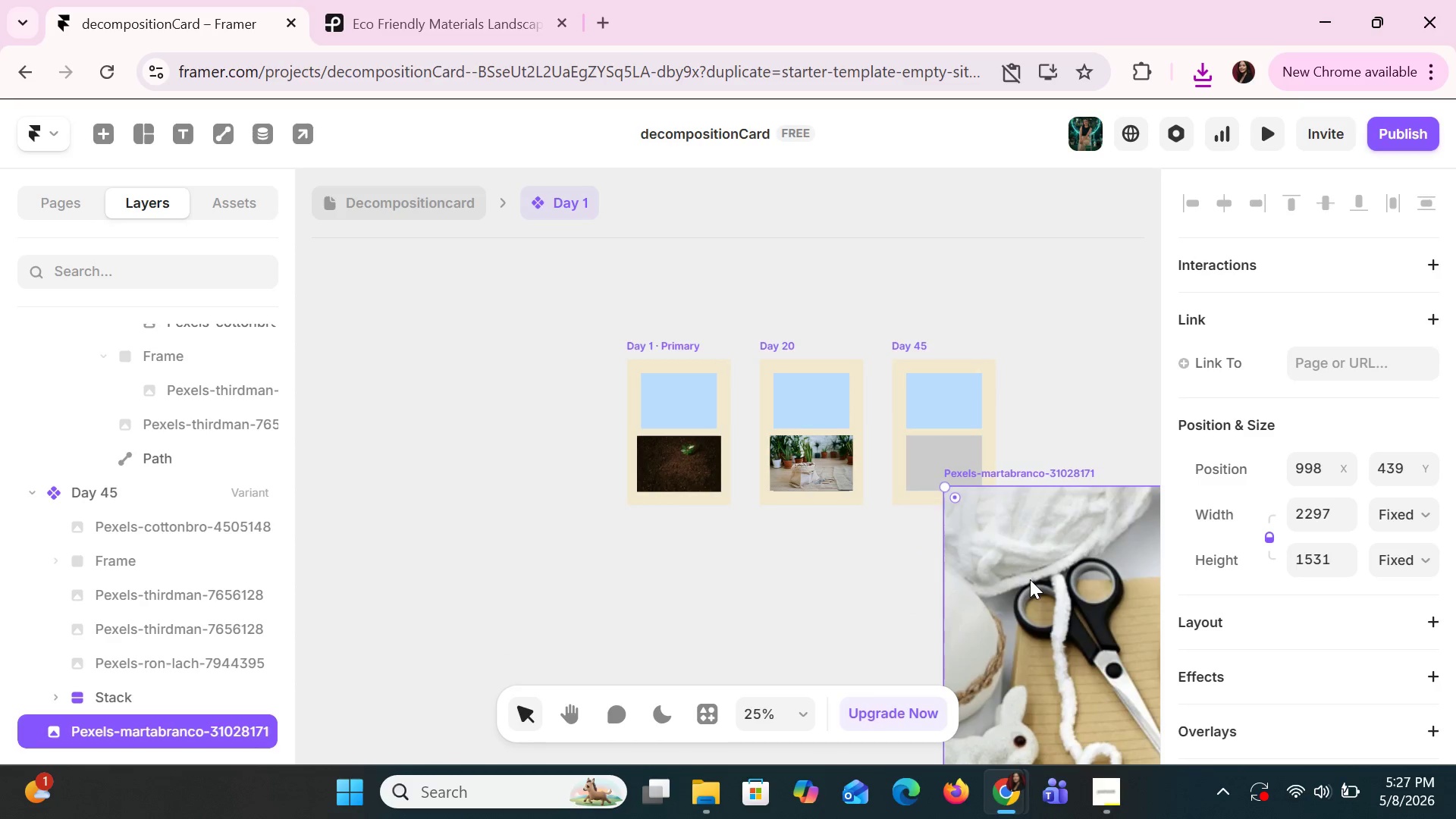 
hold_key(key=ControlLeft, duration=1.48)
scroll: coordinate [993, 528], scroll_direction: down, amount: 2.0
 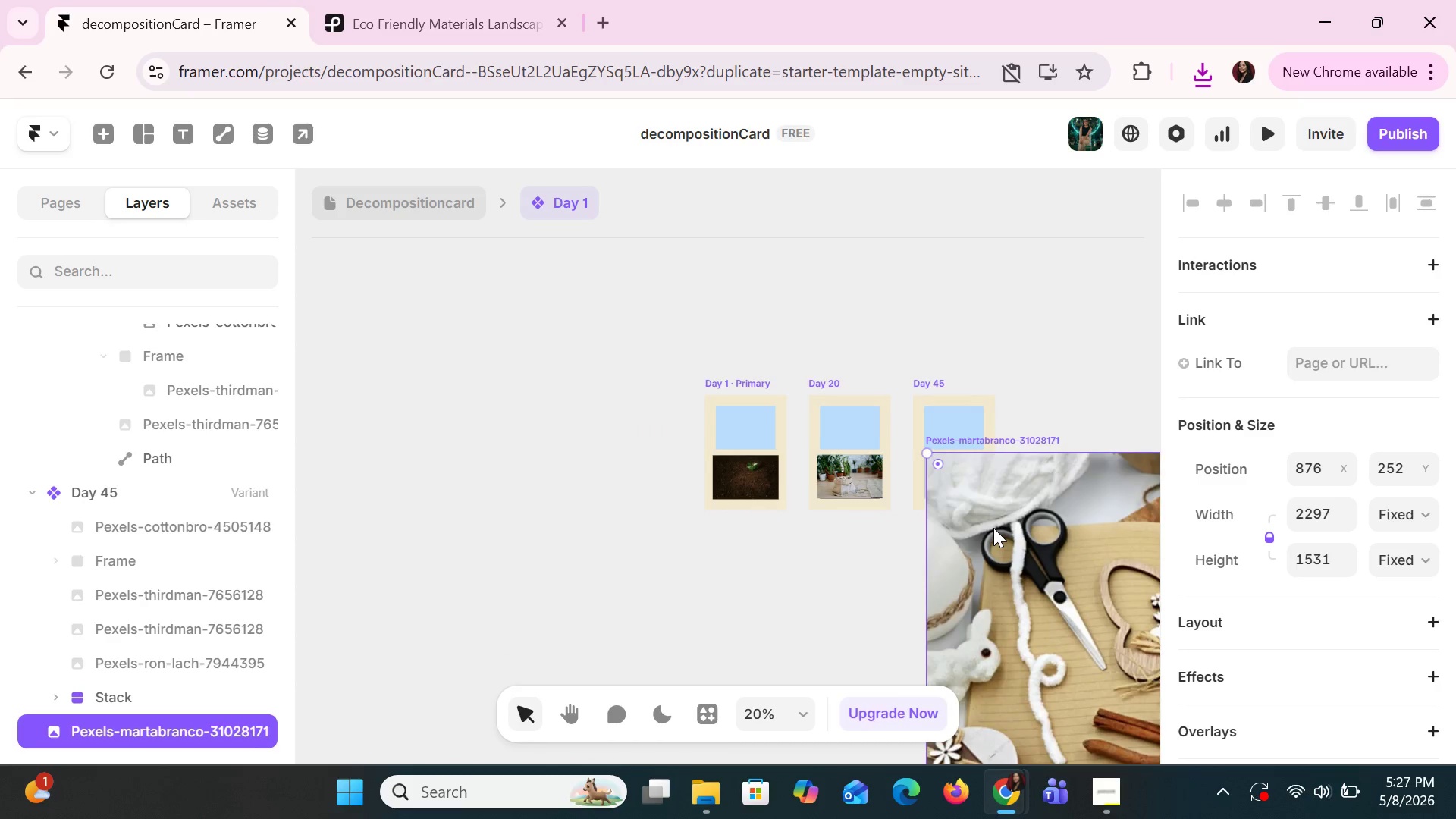 
left_click_drag(start_coordinate=[1004, 545], to_coordinate=[993, 550])
 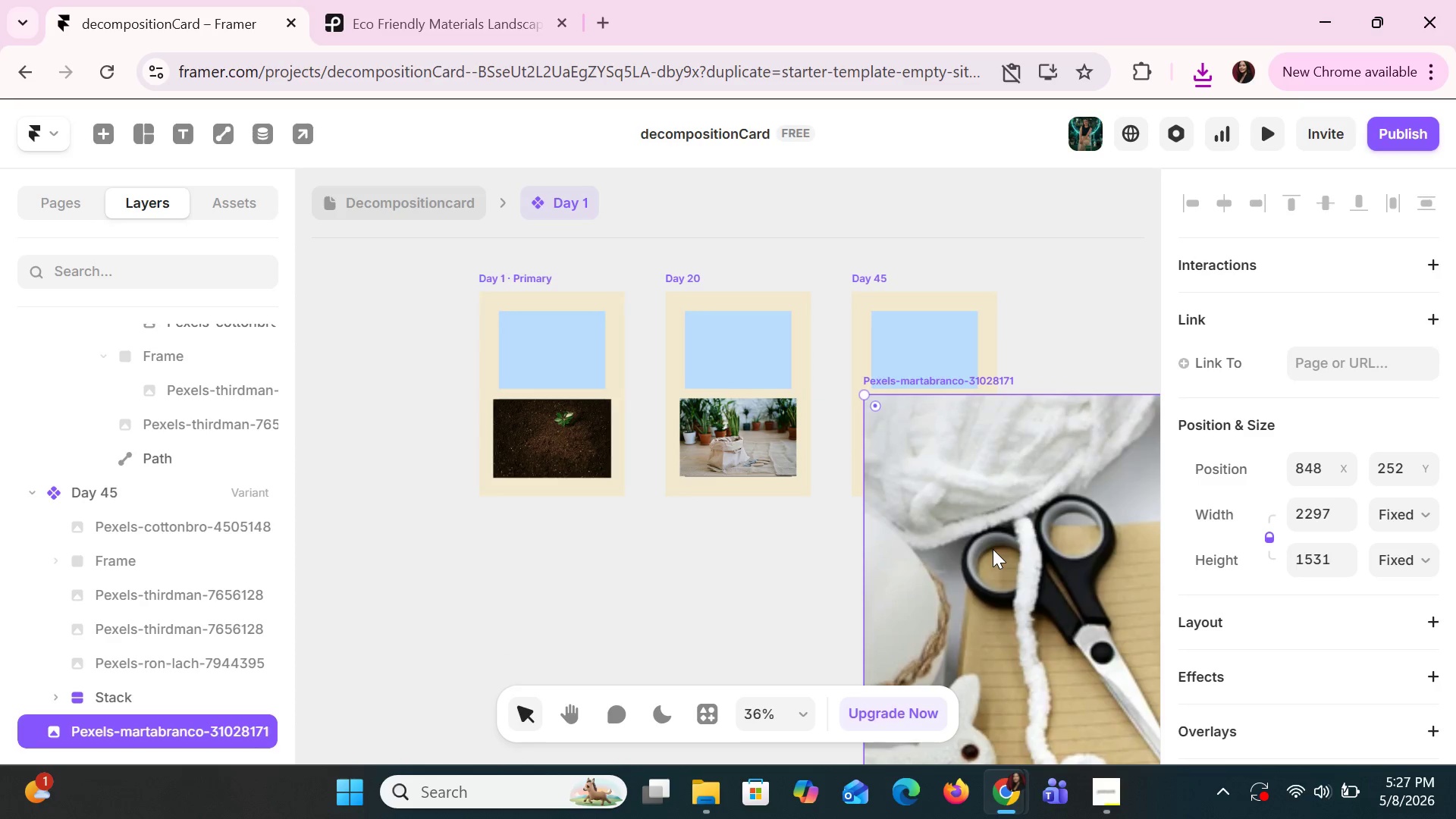 
scroll: coordinate [990, 526], scroll_direction: up, amount: 5.0
 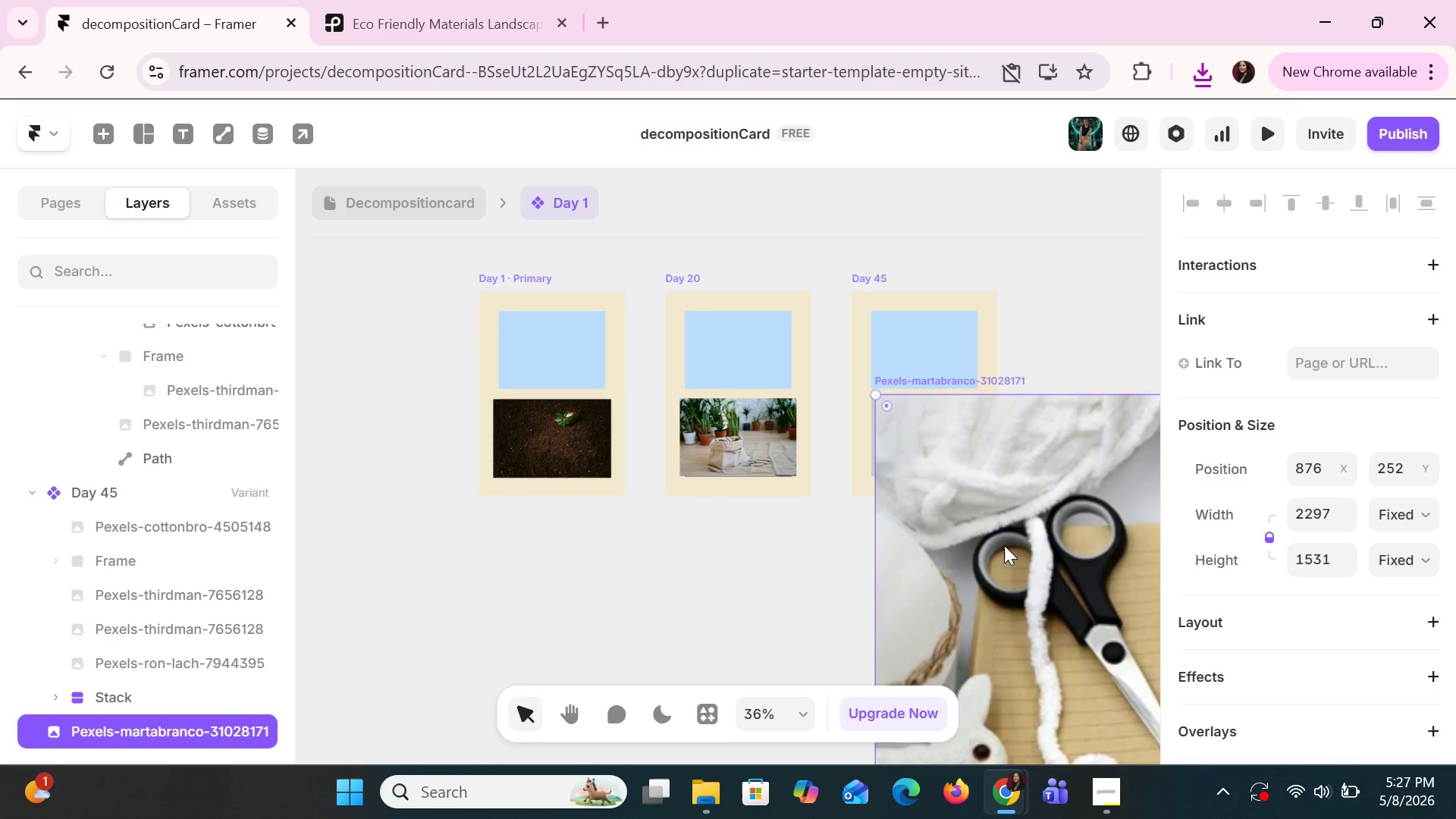 
hold_key(key=ControlLeft, duration=0.92)
 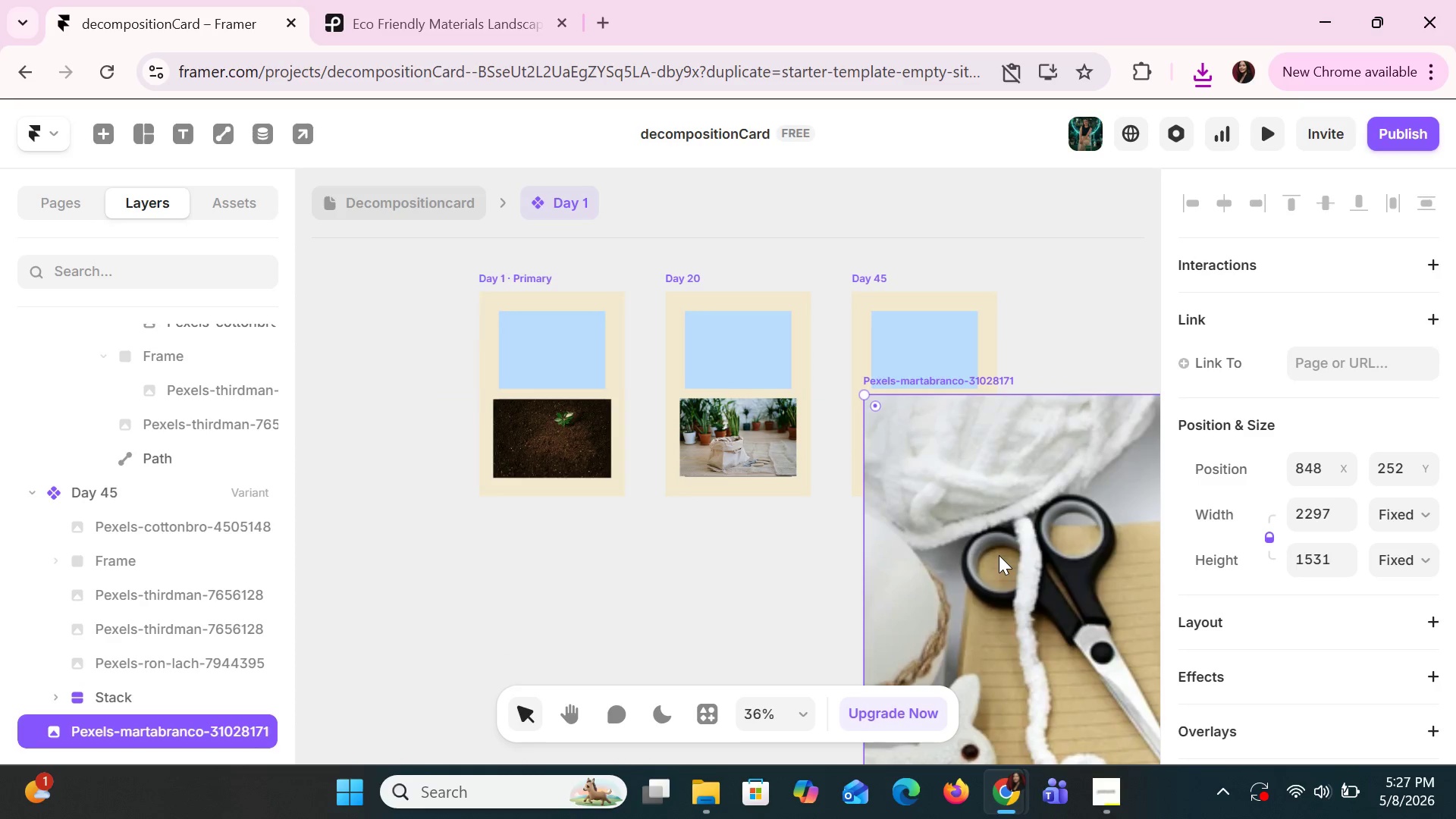 
left_click_drag(start_coordinate=[999, 555], to_coordinate=[522, 453])
 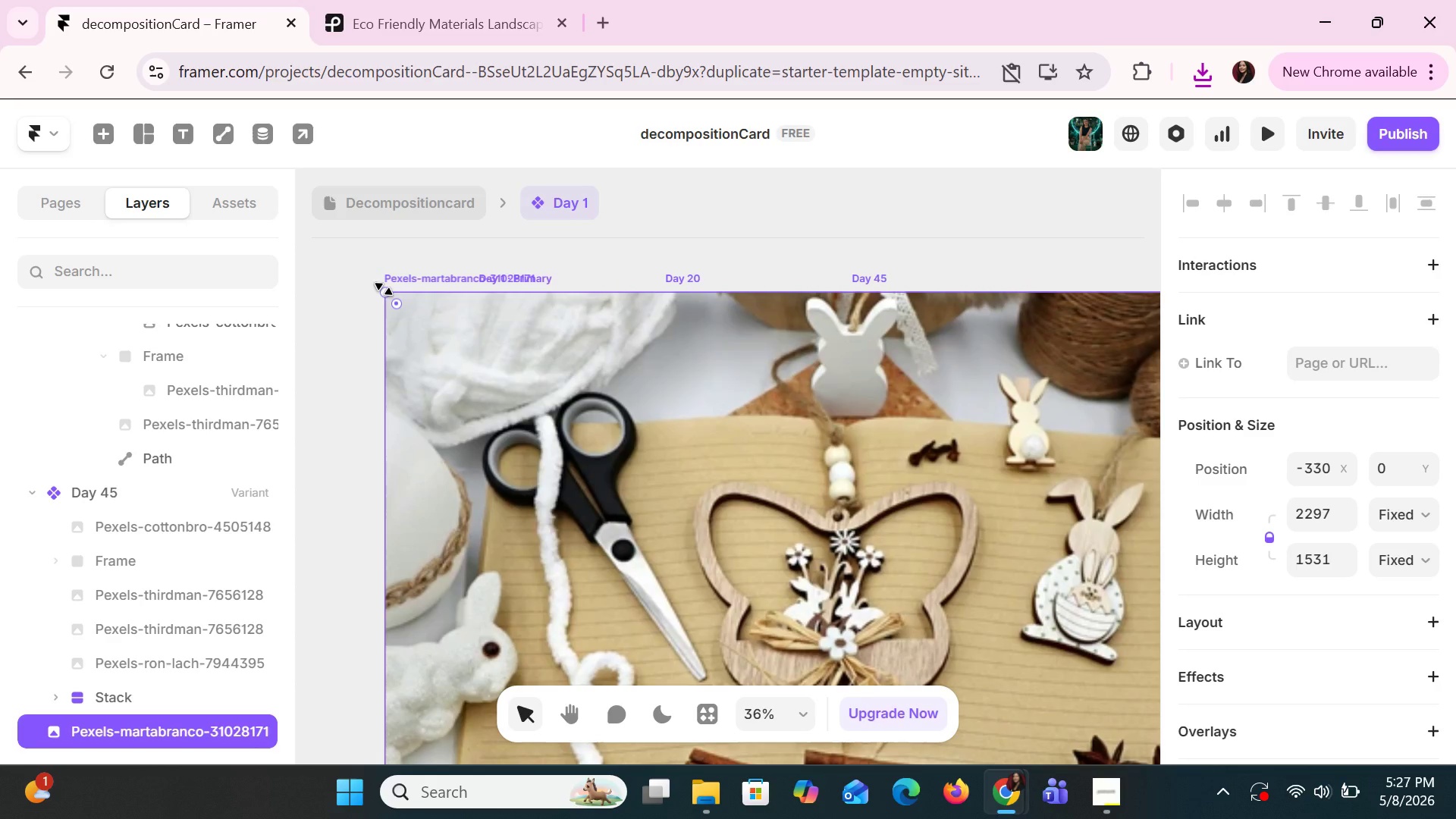 
left_click_drag(start_coordinate=[384, 289], to_coordinate=[799, 560])
 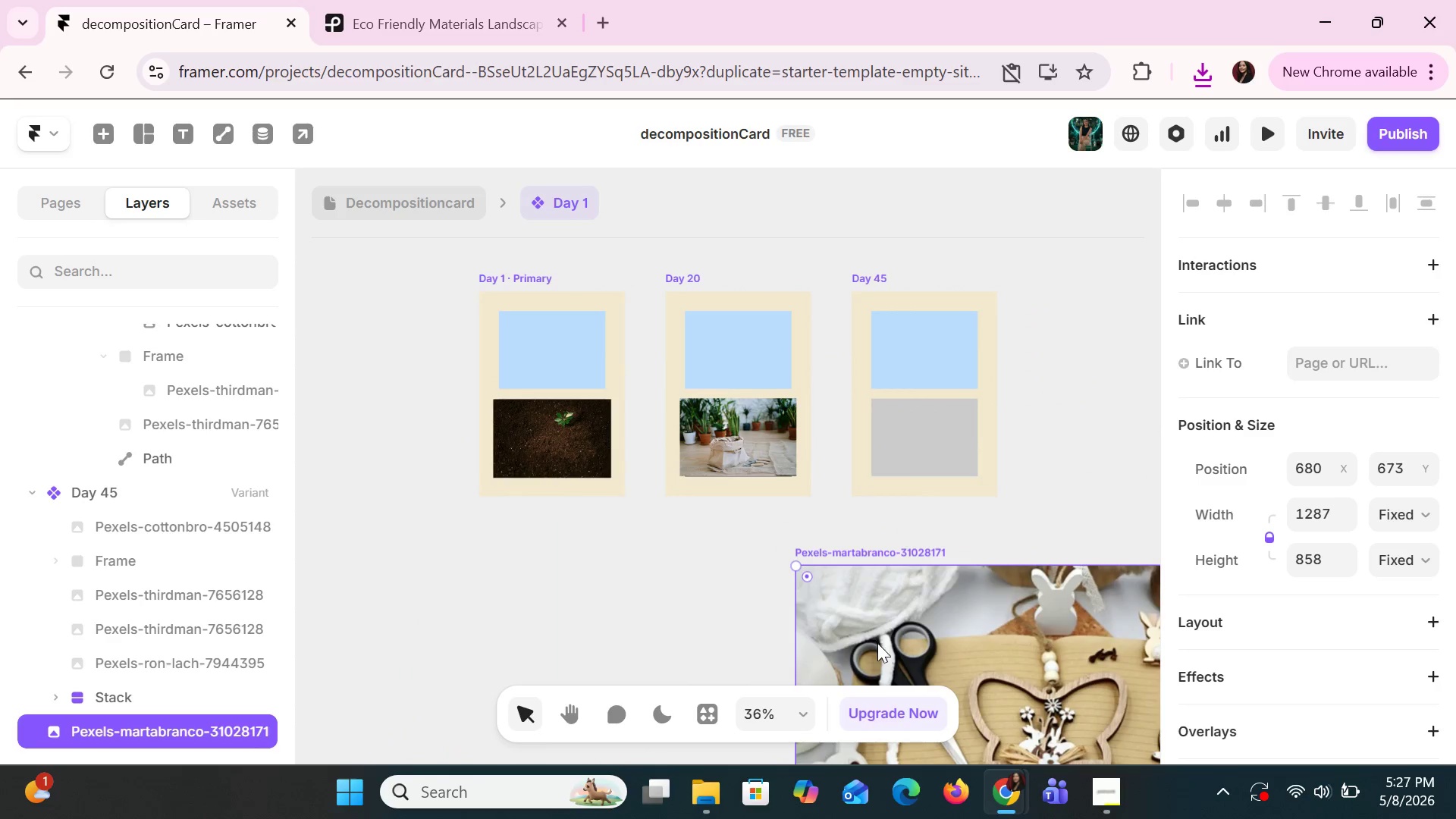 
left_click_drag(start_coordinate=[877, 643], to_coordinate=[492, 376])
 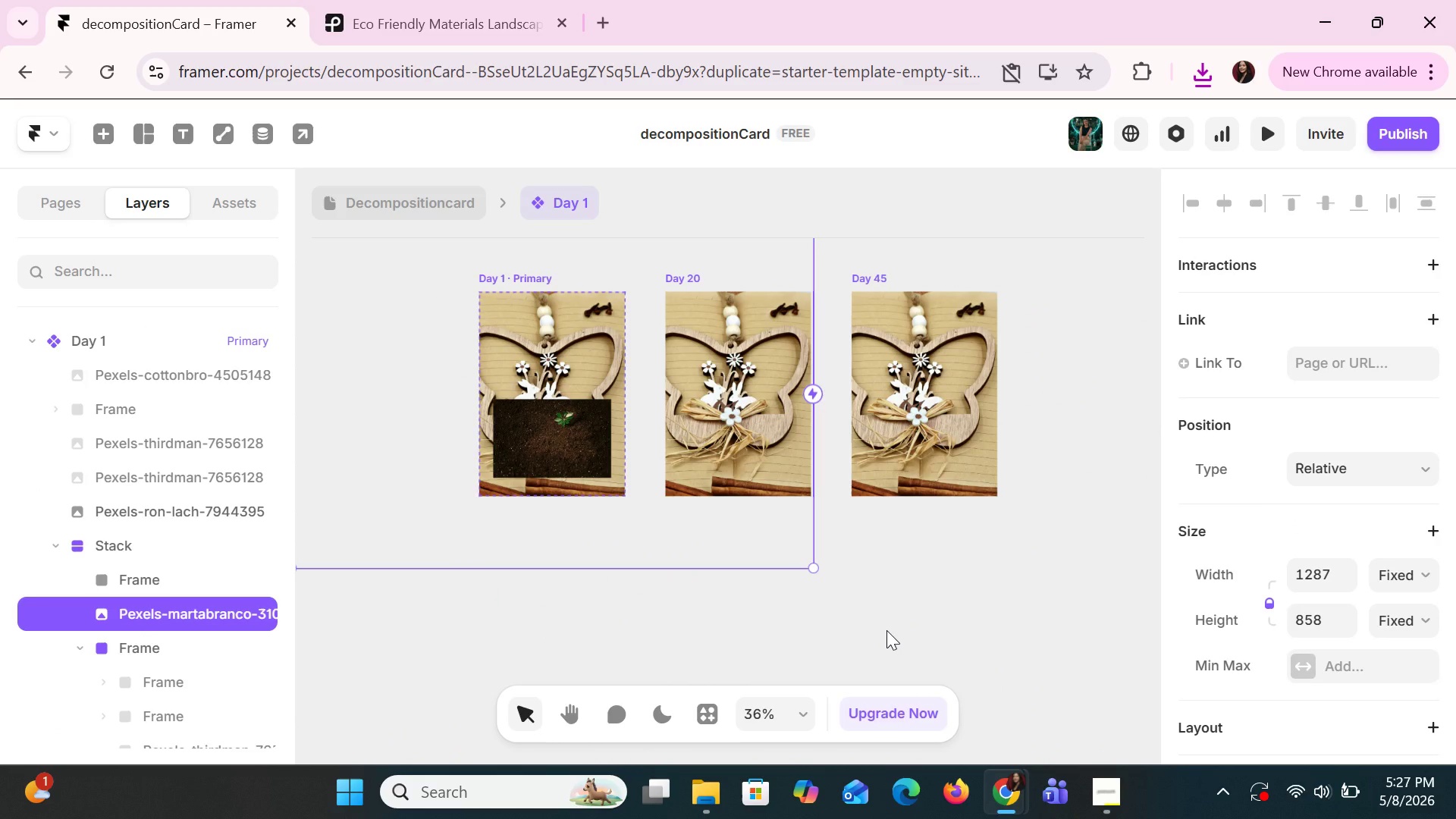 
key(Control+Z)
 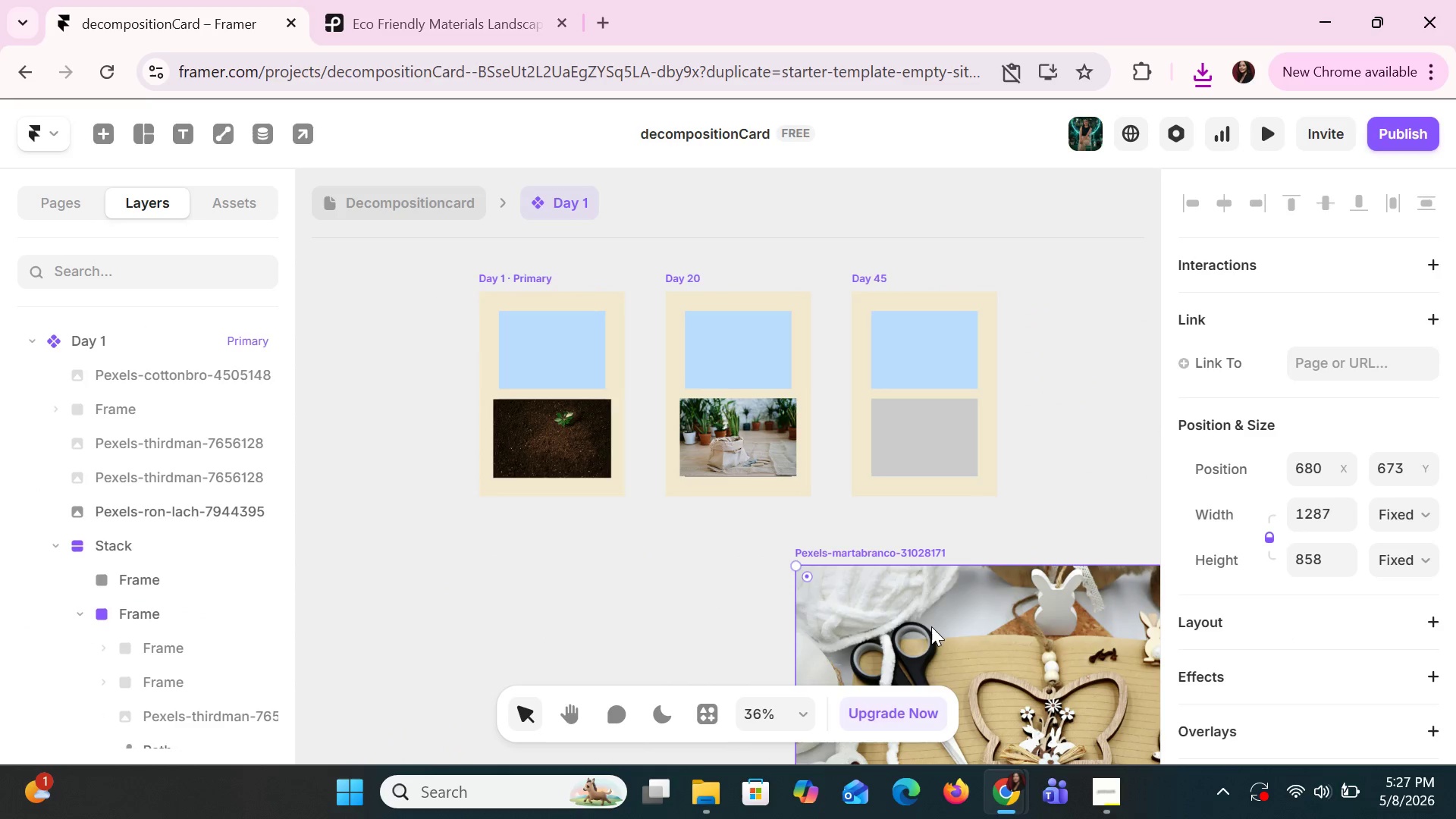 
left_click_drag(start_coordinate=[931, 626], to_coordinate=[698, 548])
 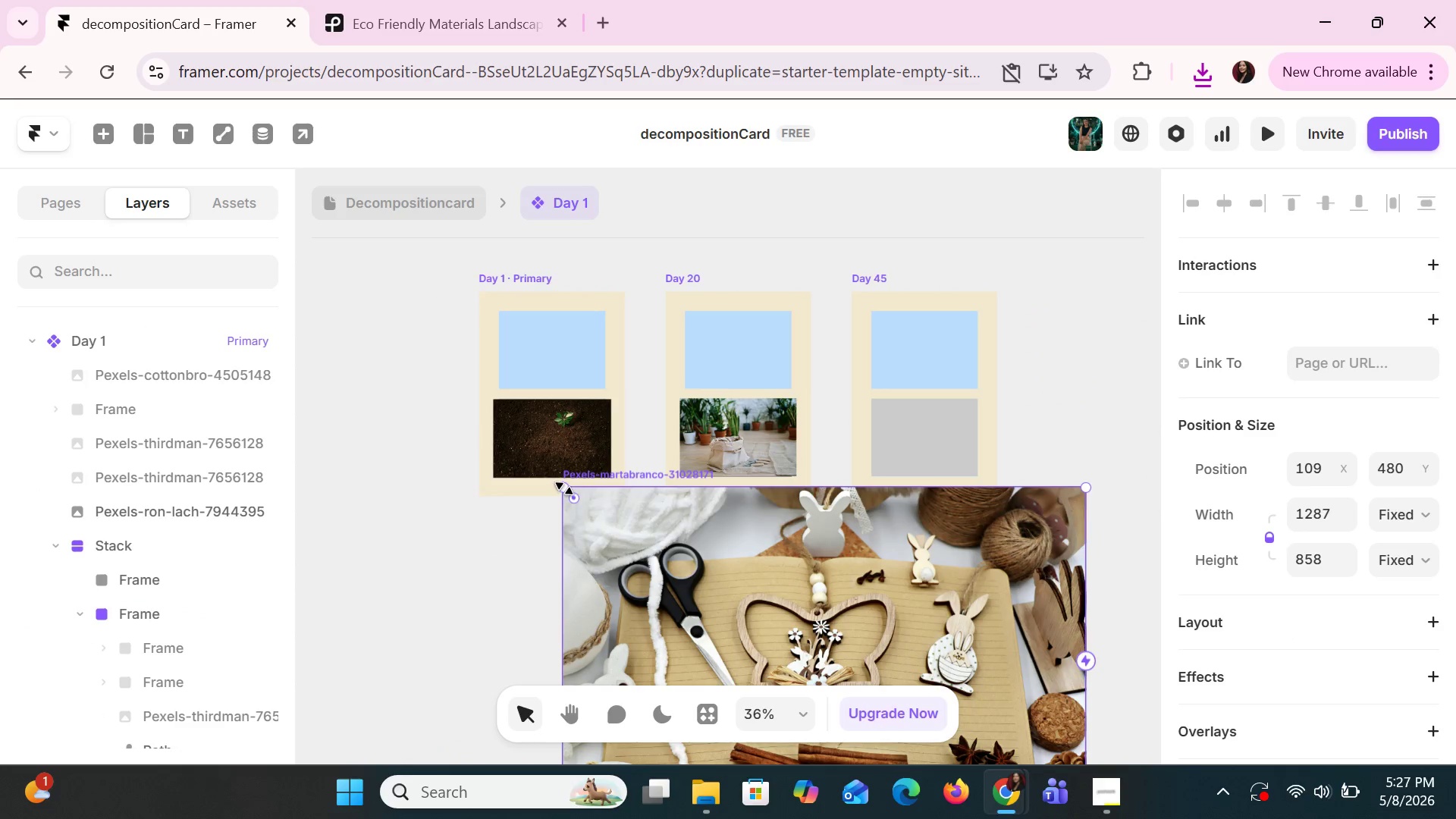 
left_click_drag(start_coordinate=[563, 488], to_coordinate=[929, 659])
 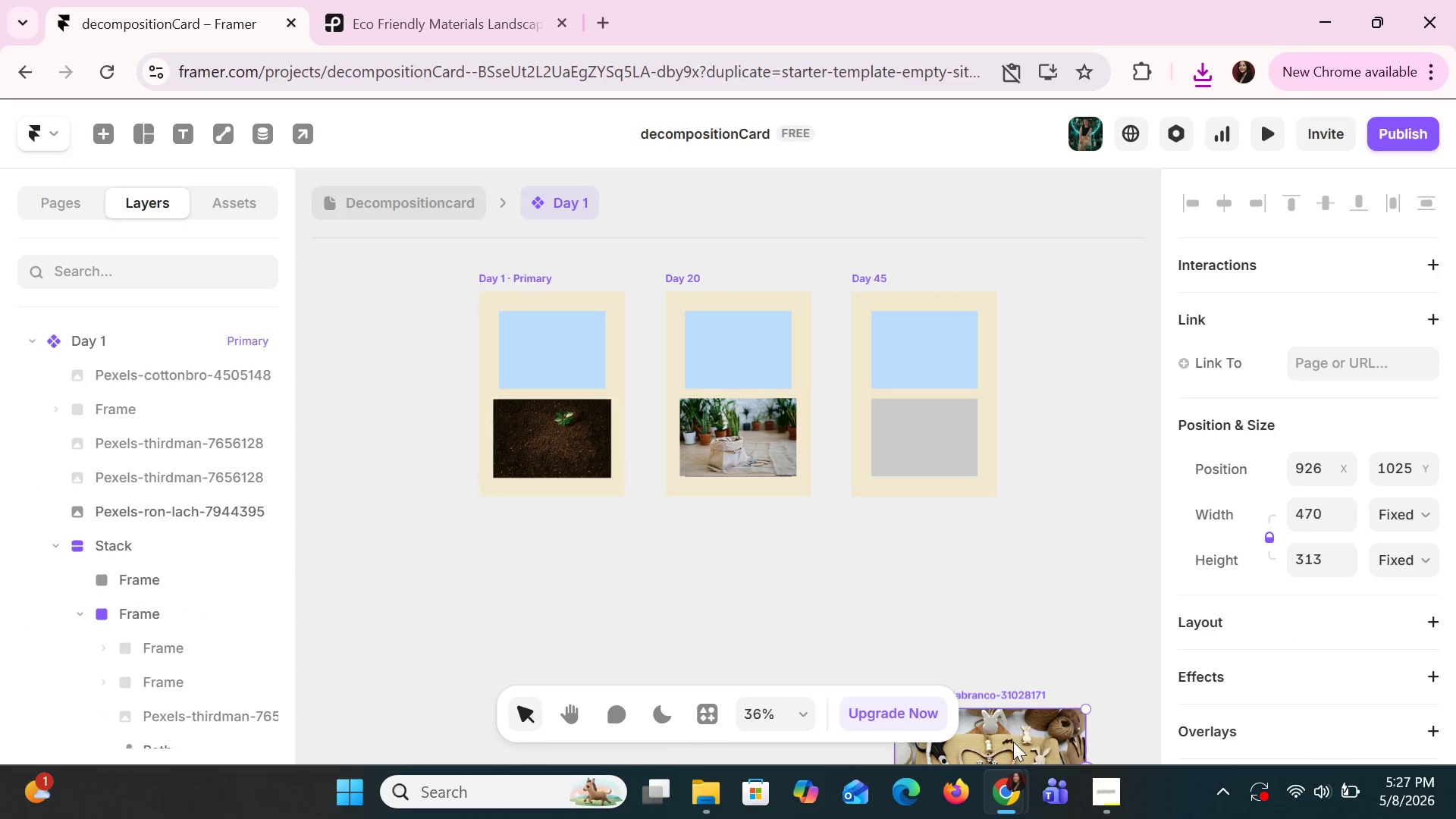 
left_click_drag(start_coordinate=[1013, 743], to_coordinate=[987, 435])
 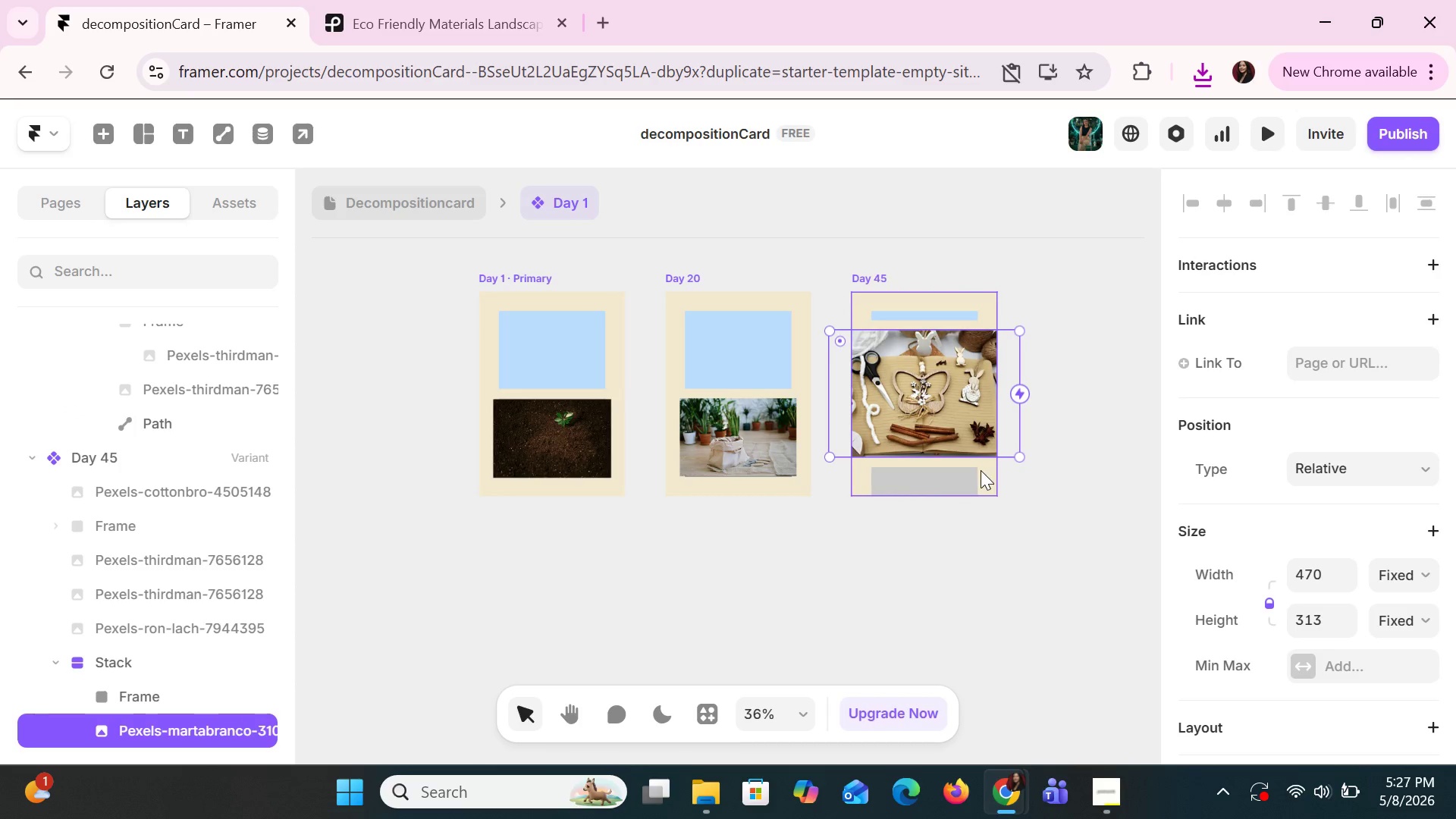 
key(Control+Z)
 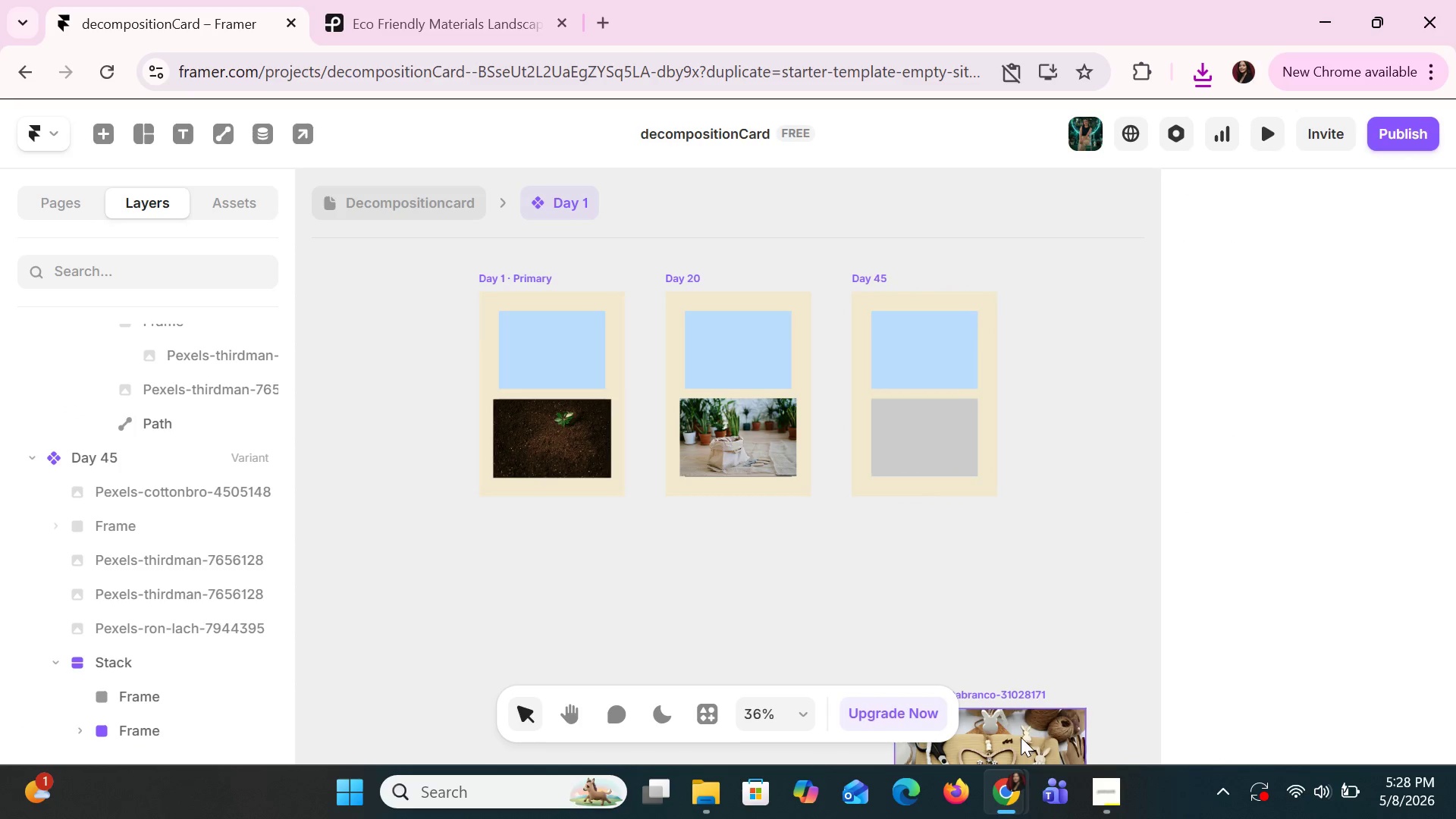 
left_click_drag(start_coordinate=[1021, 699], to_coordinate=[1021, 693])
 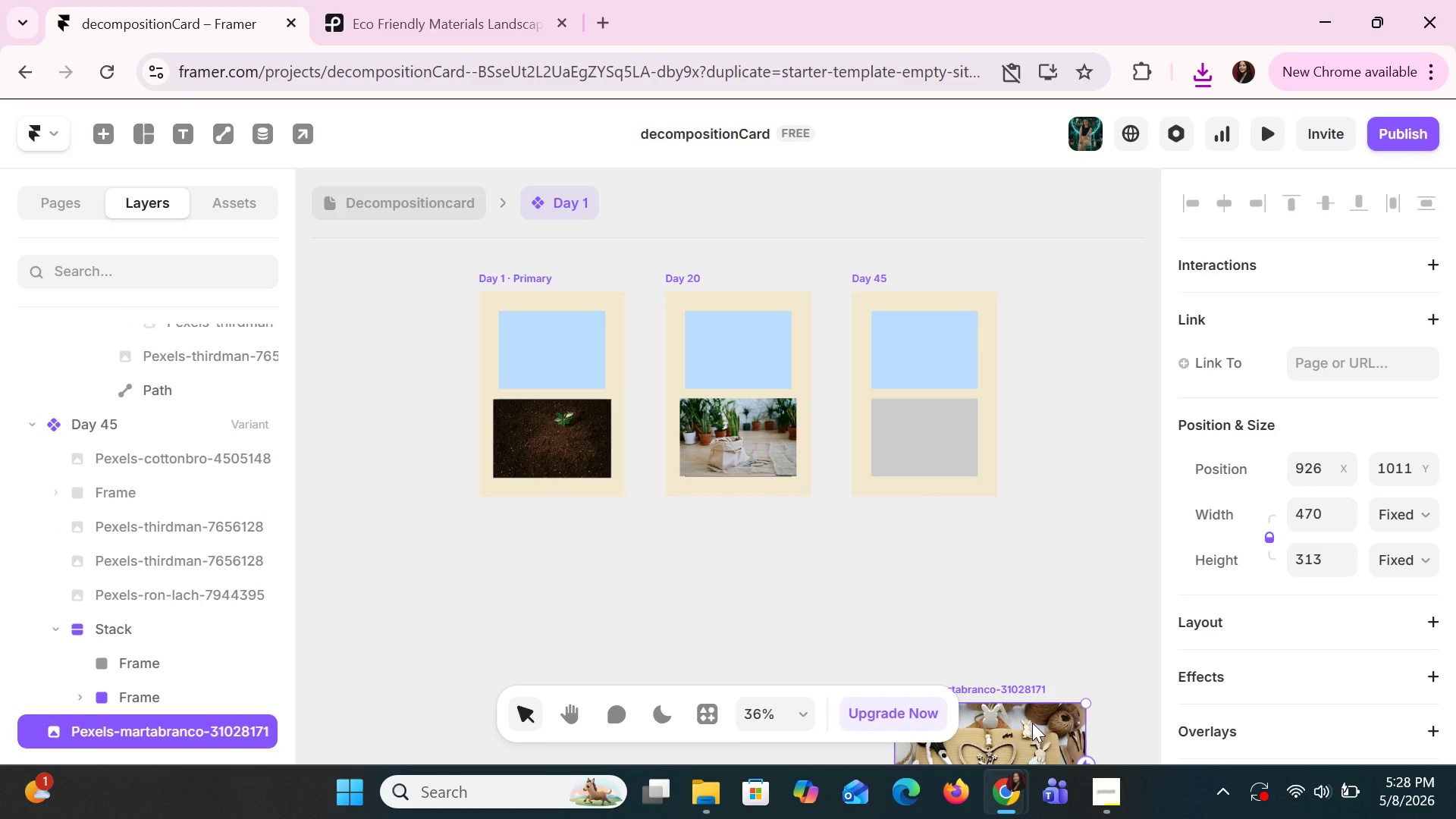 
left_click_drag(start_coordinate=[1031, 723], to_coordinate=[1021, 508])
 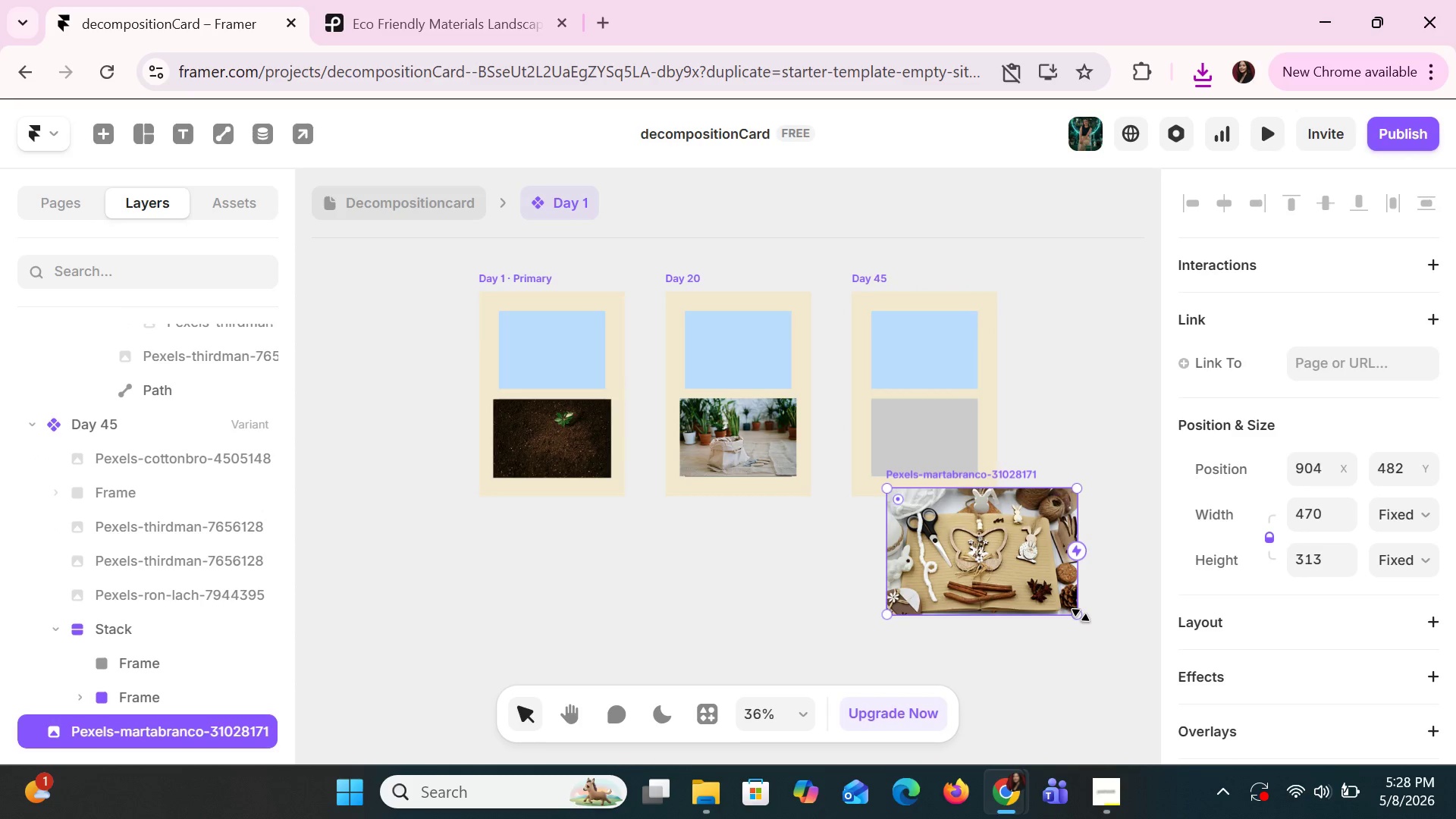 
left_click_drag(start_coordinate=[1080, 614], to_coordinate=[1007, 529])
 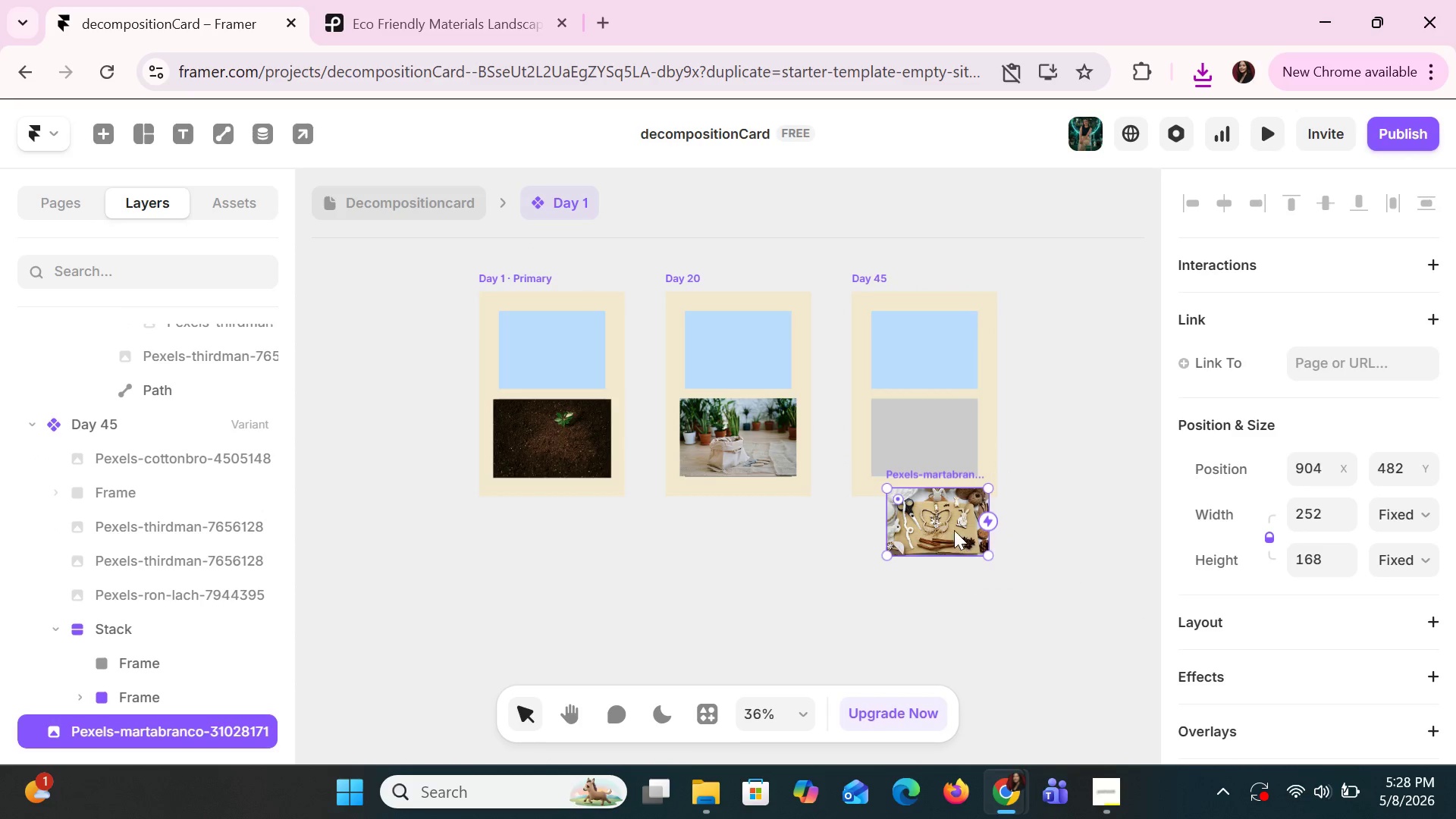 
left_click_drag(start_coordinate=[954, 530], to_coordinate=[938, 435])
 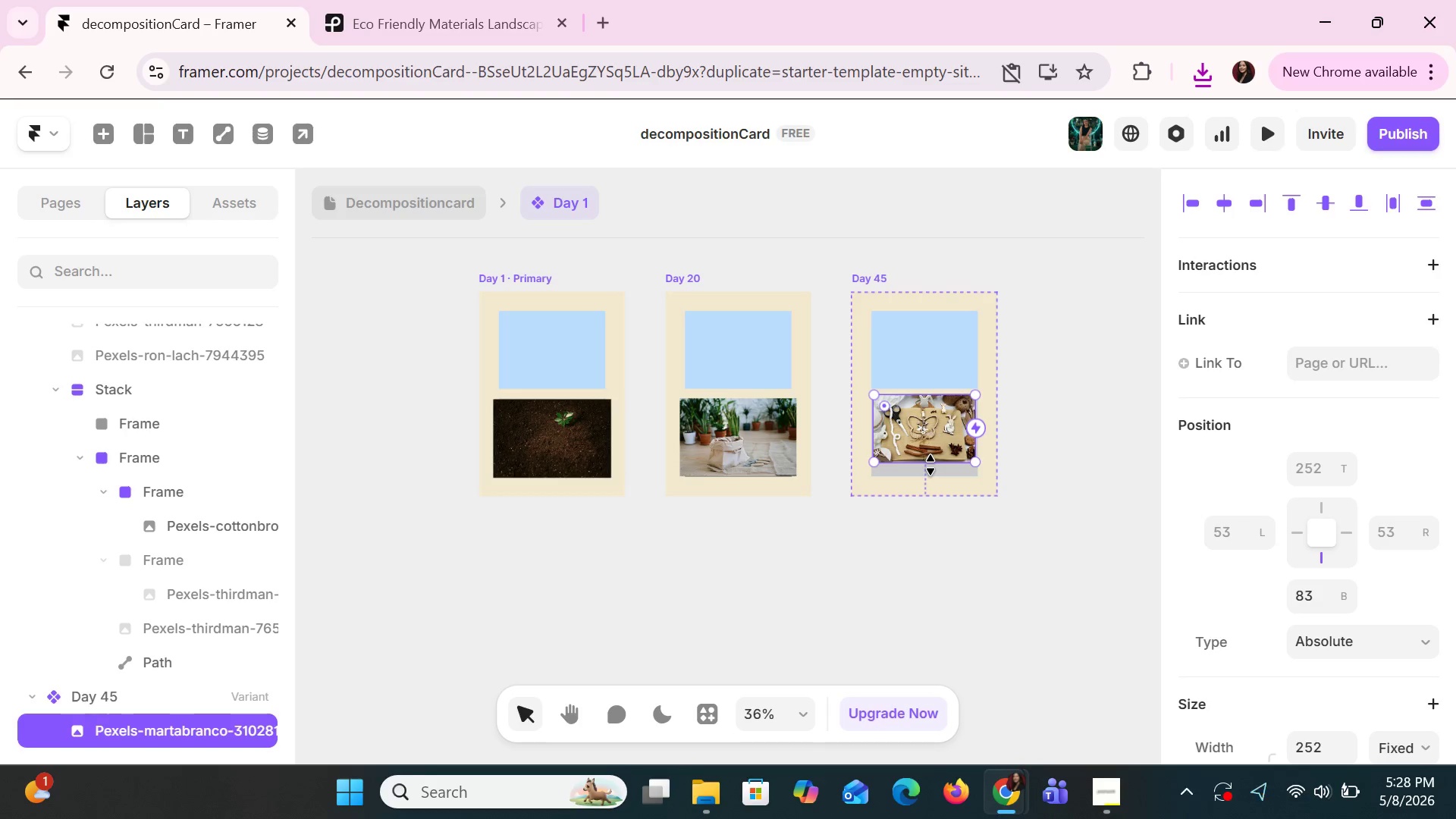 
left_click_drag(start_coordinate=[930, 465], to_coordinate=[927, 469])
 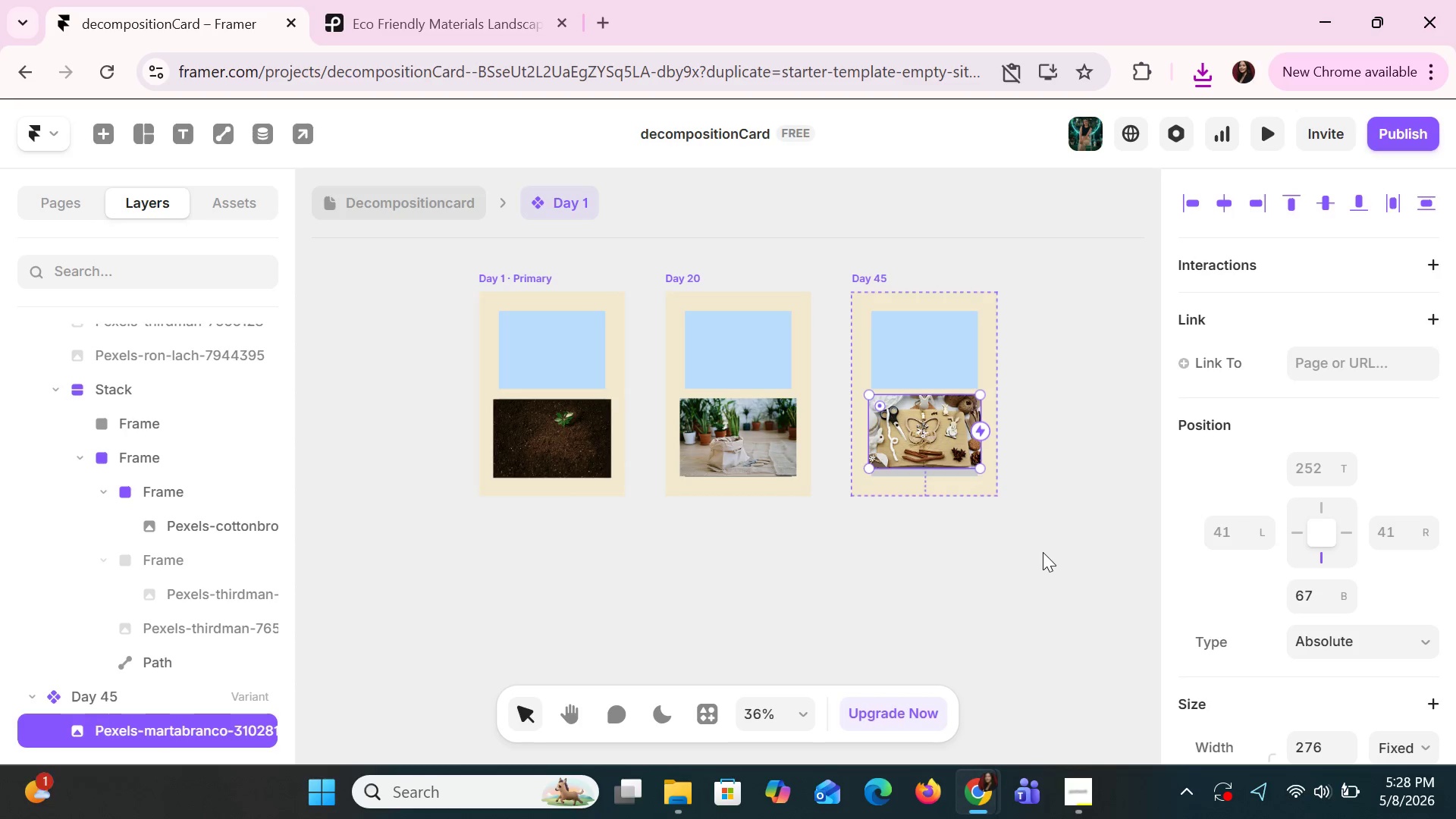 
hold_key(key=ControlLeft, duration=0.84)
scroll: coordinate [901, 450], scroll_direction: up, amount: 9.0
 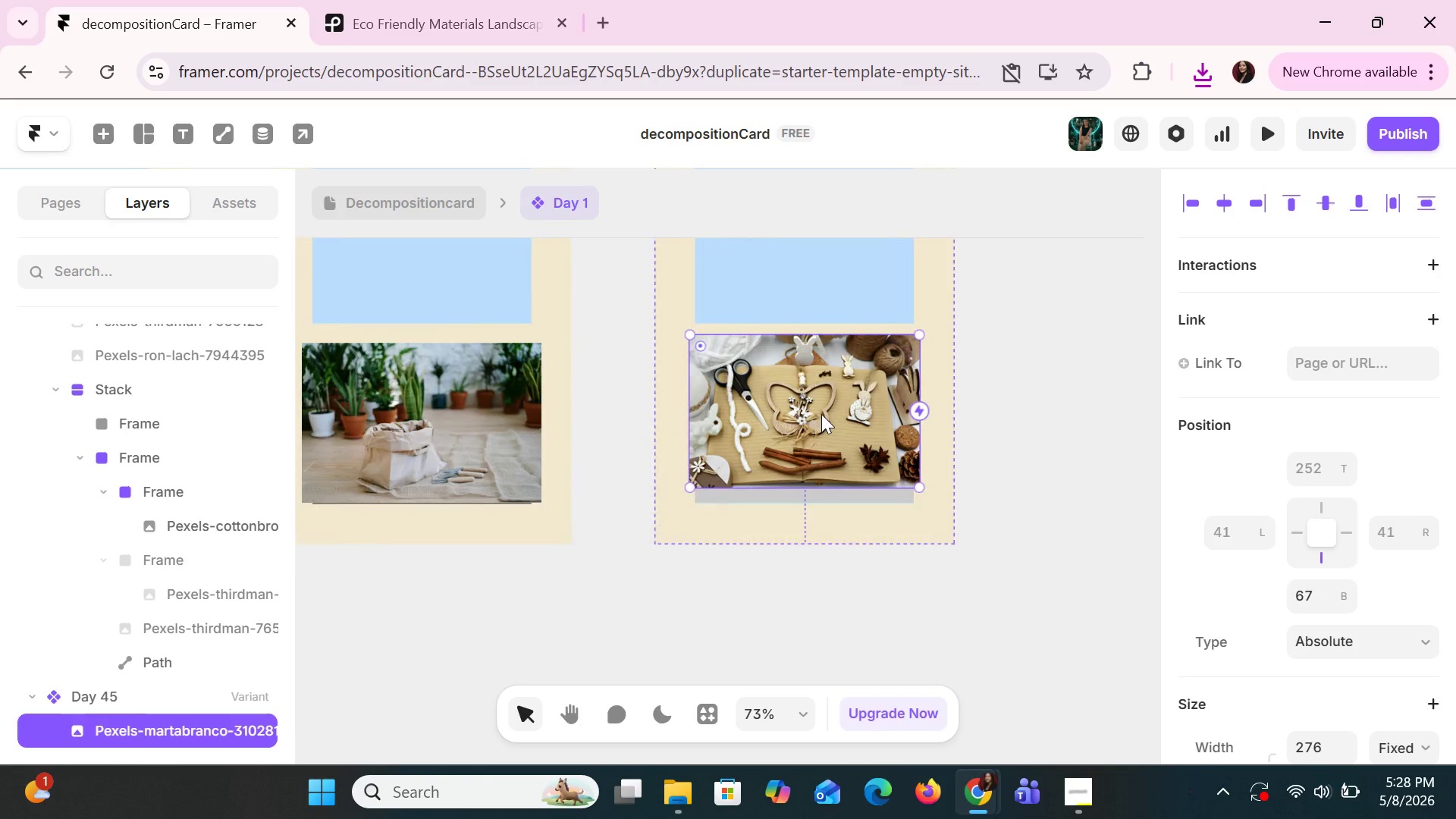 
left_click([821, 414])
 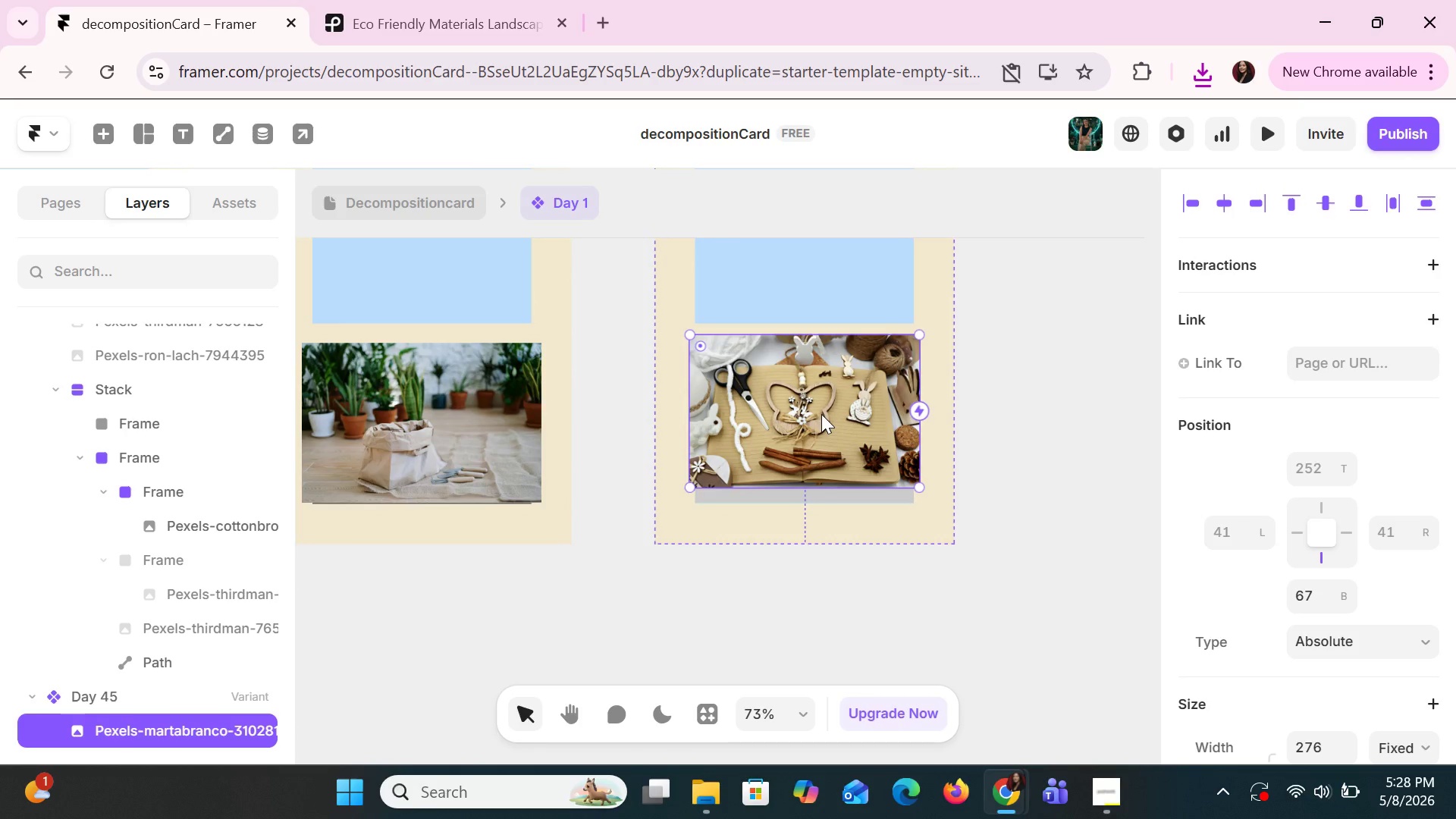 
key(ArrowDown)
 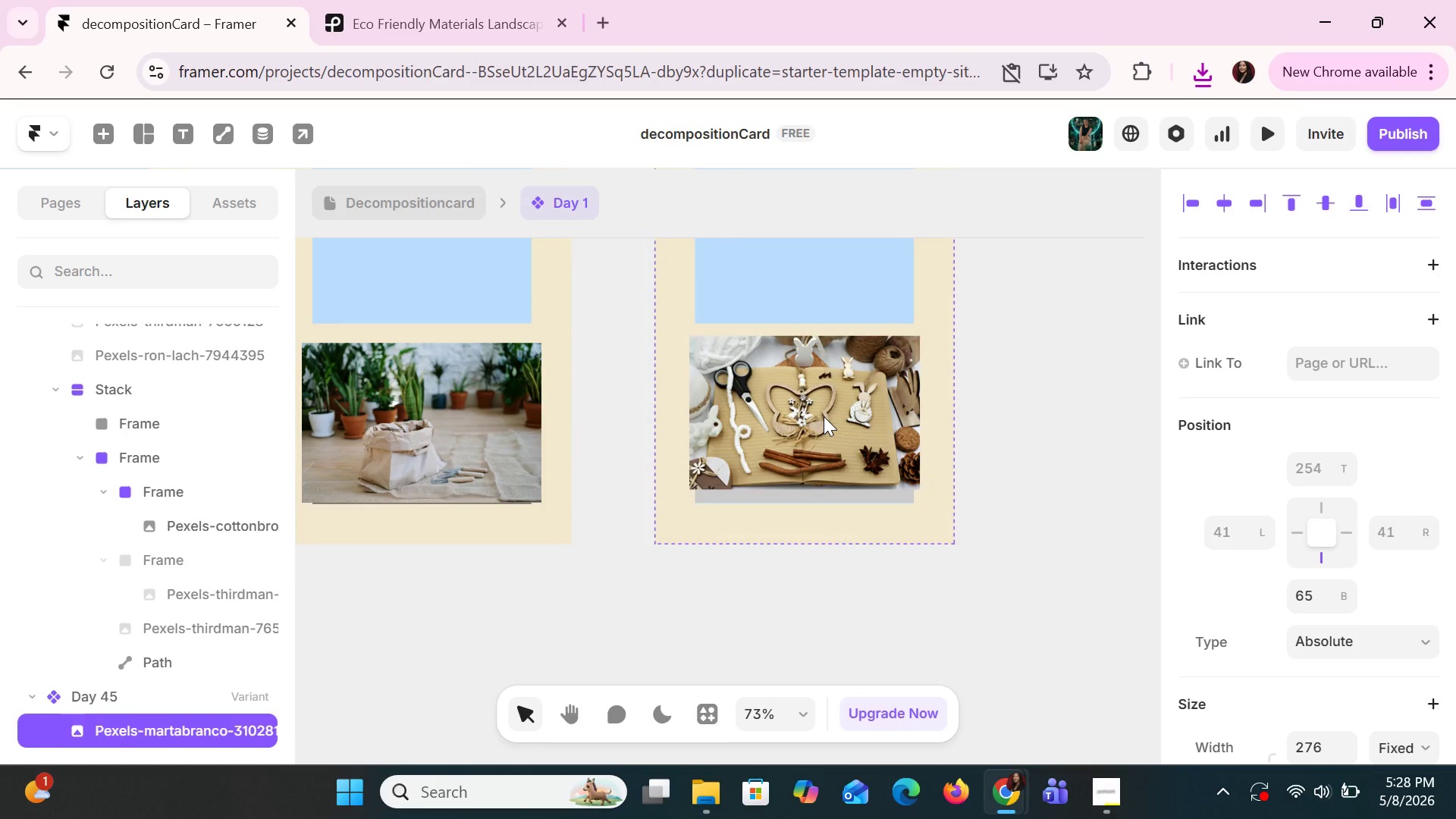 
key(ArrowDown)
 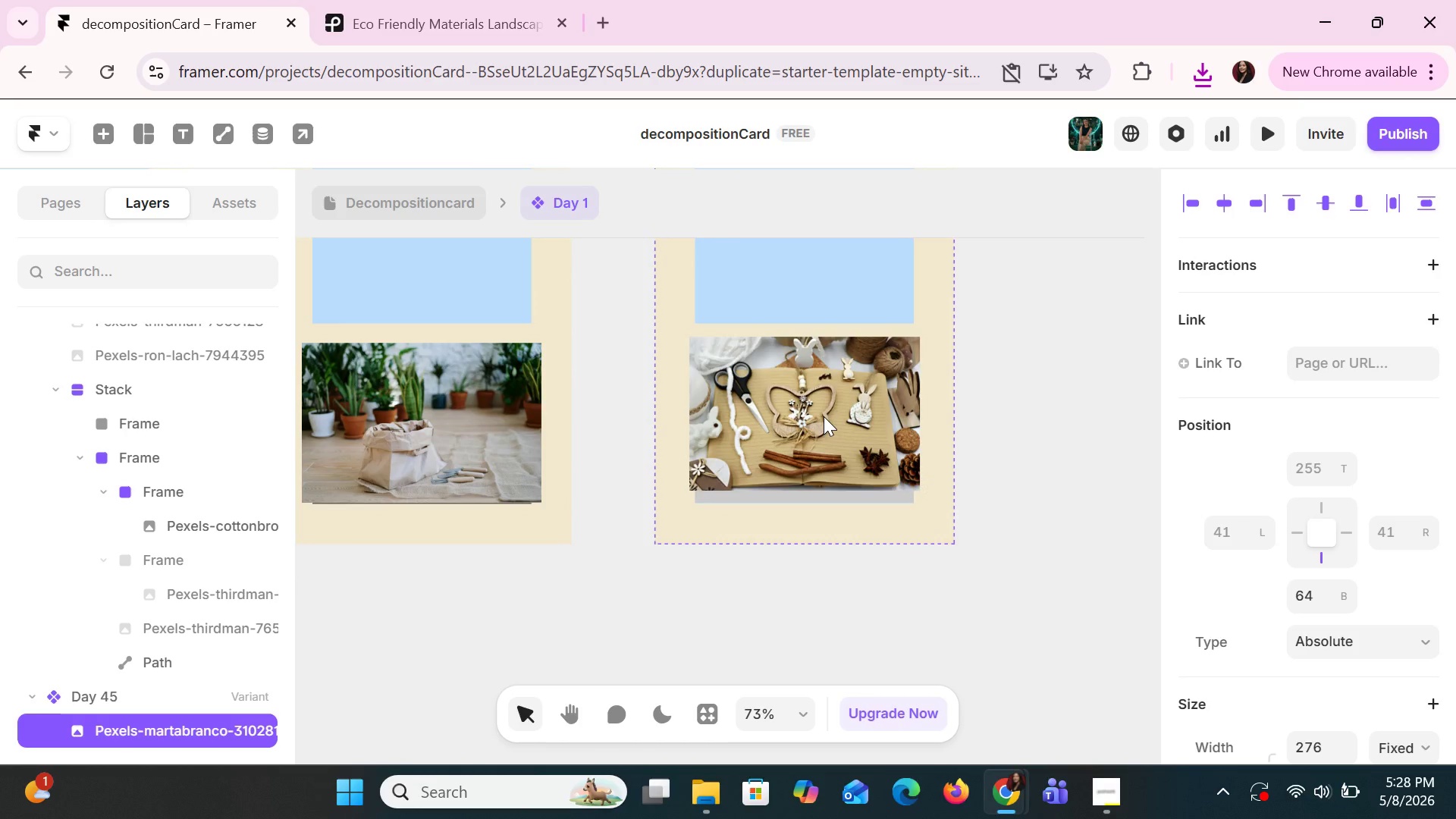 
key(ArrowDown)
 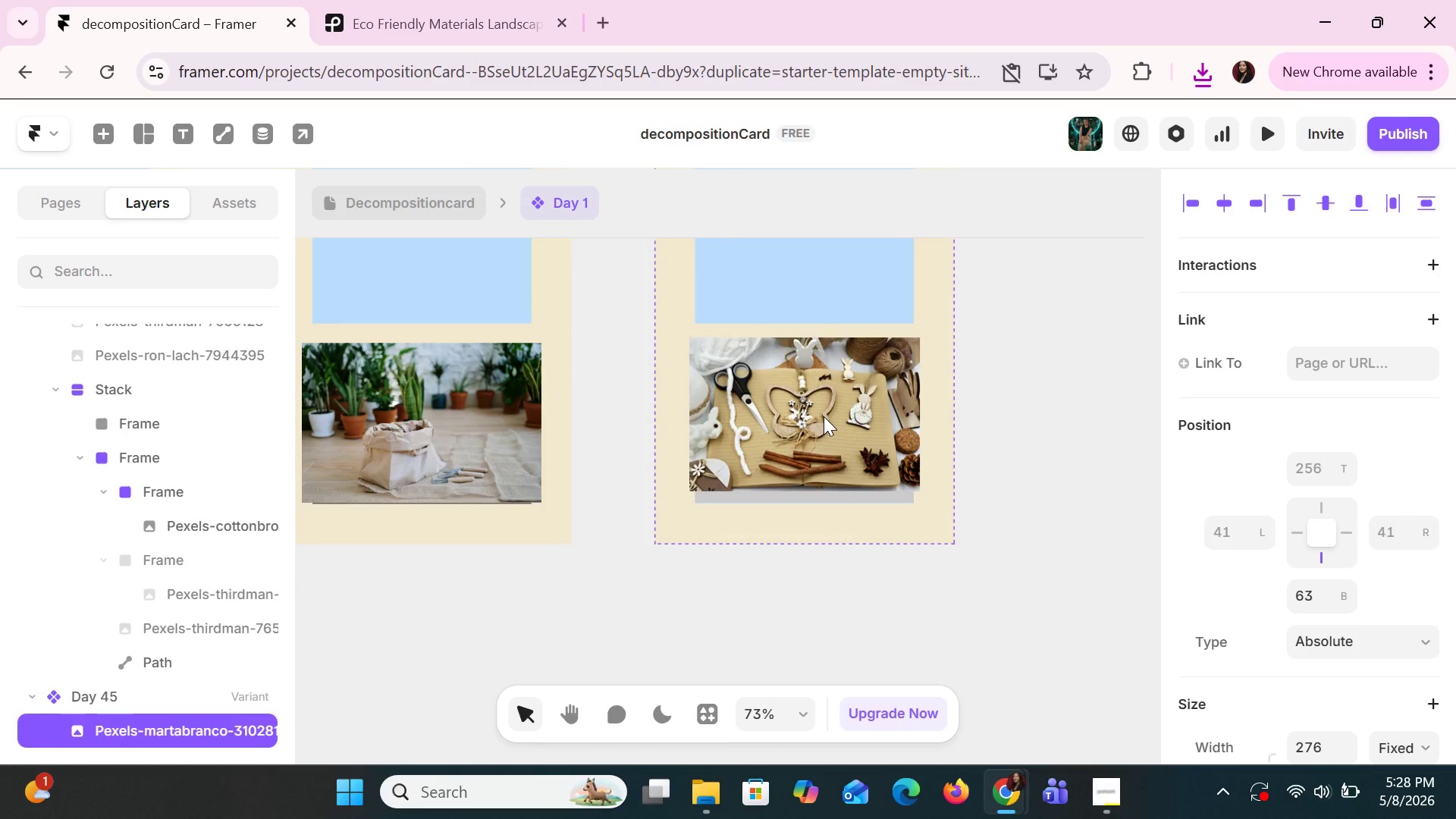 
key(ArrowDown)
 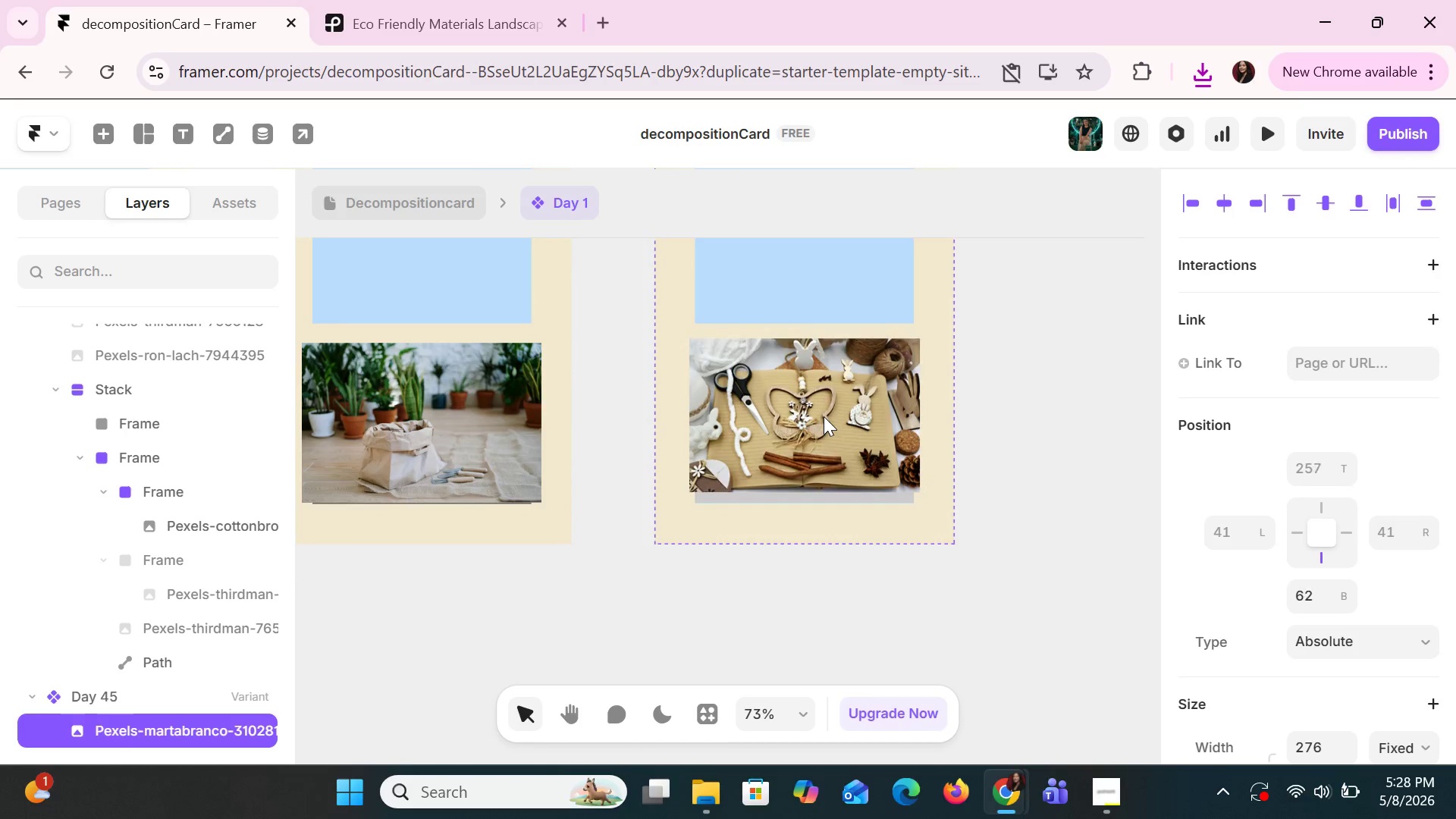 
key(ArrowDown)
 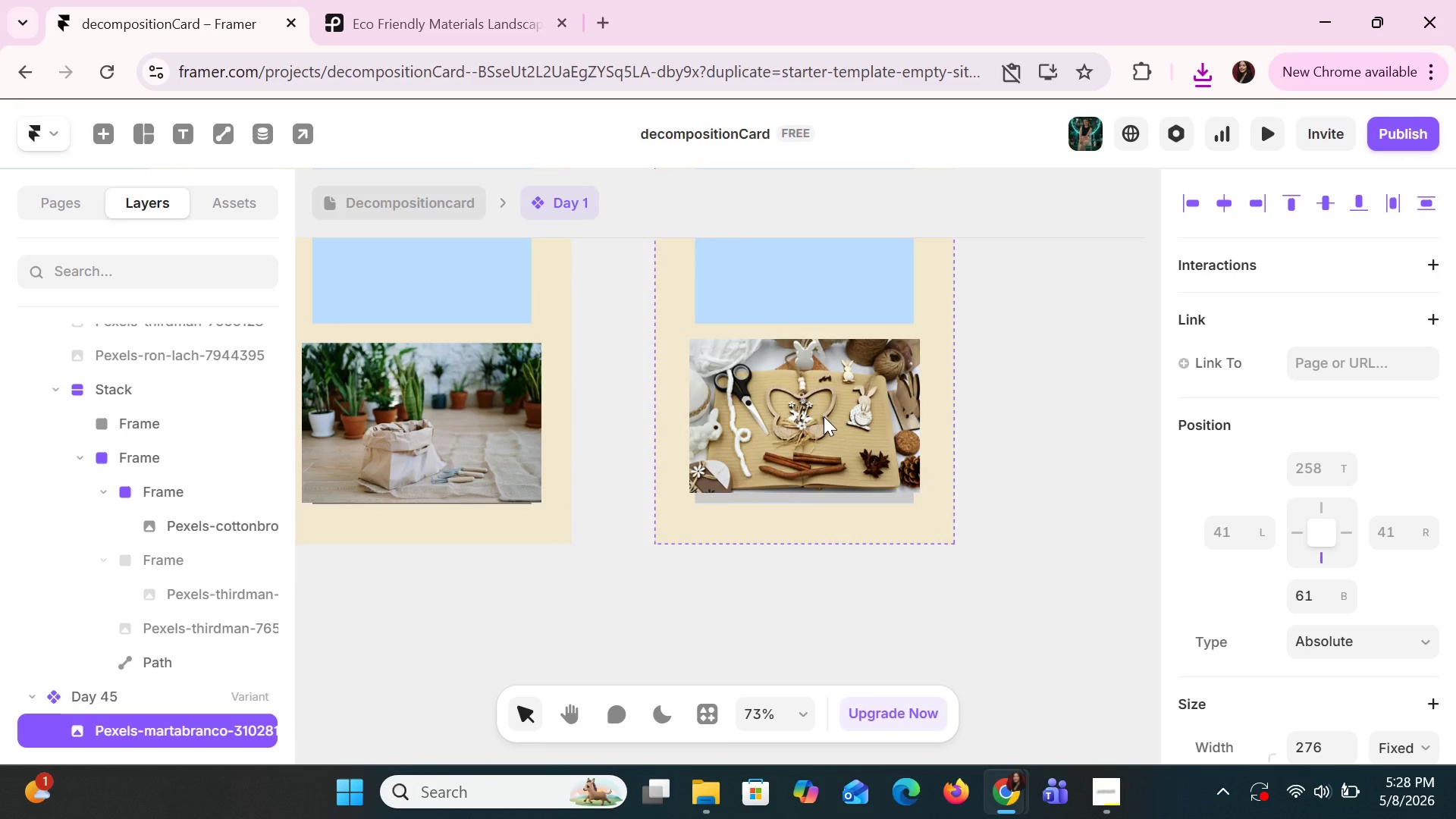 
key(ArrowDown)
 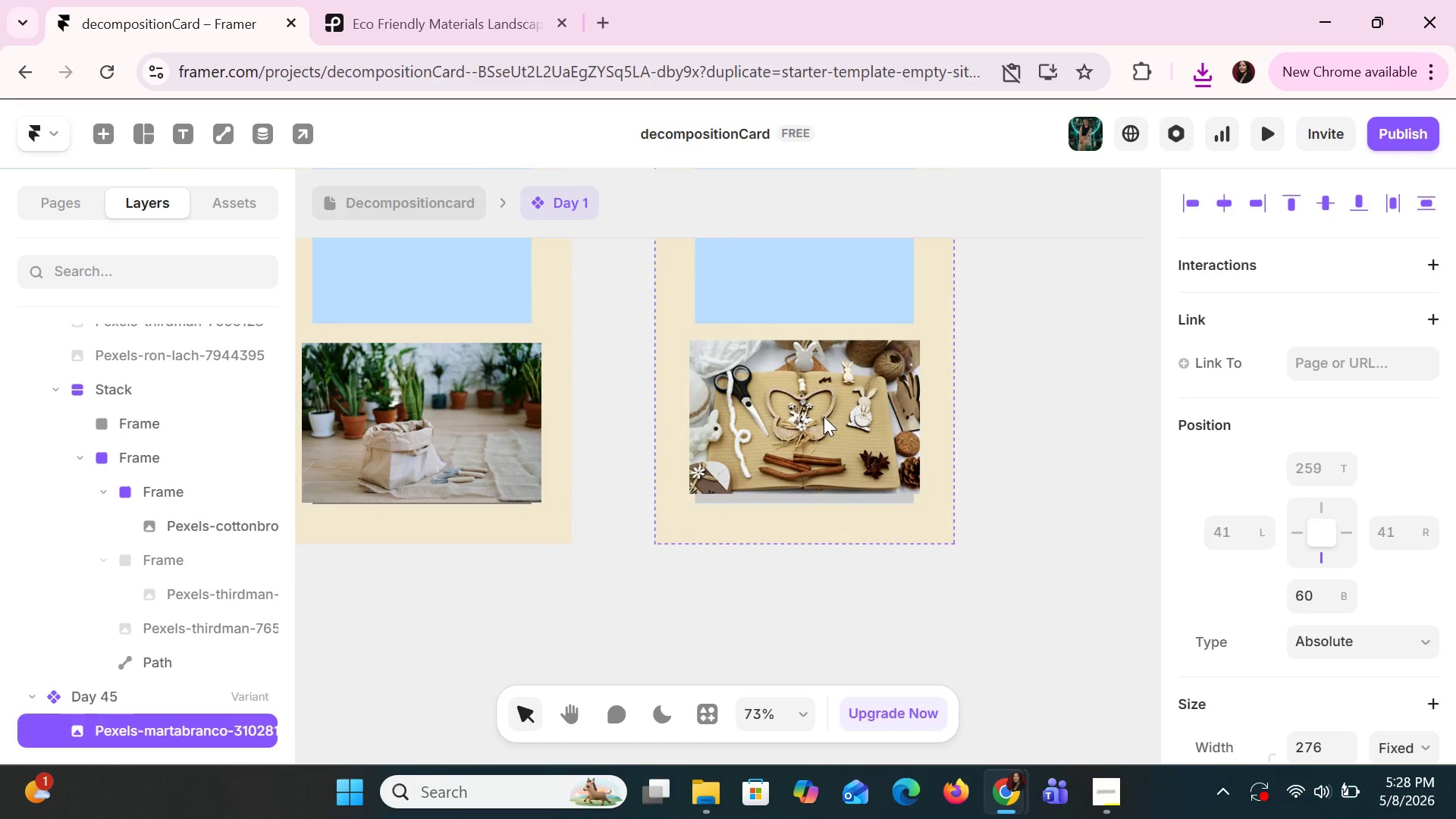 
key(ArrowDown)
 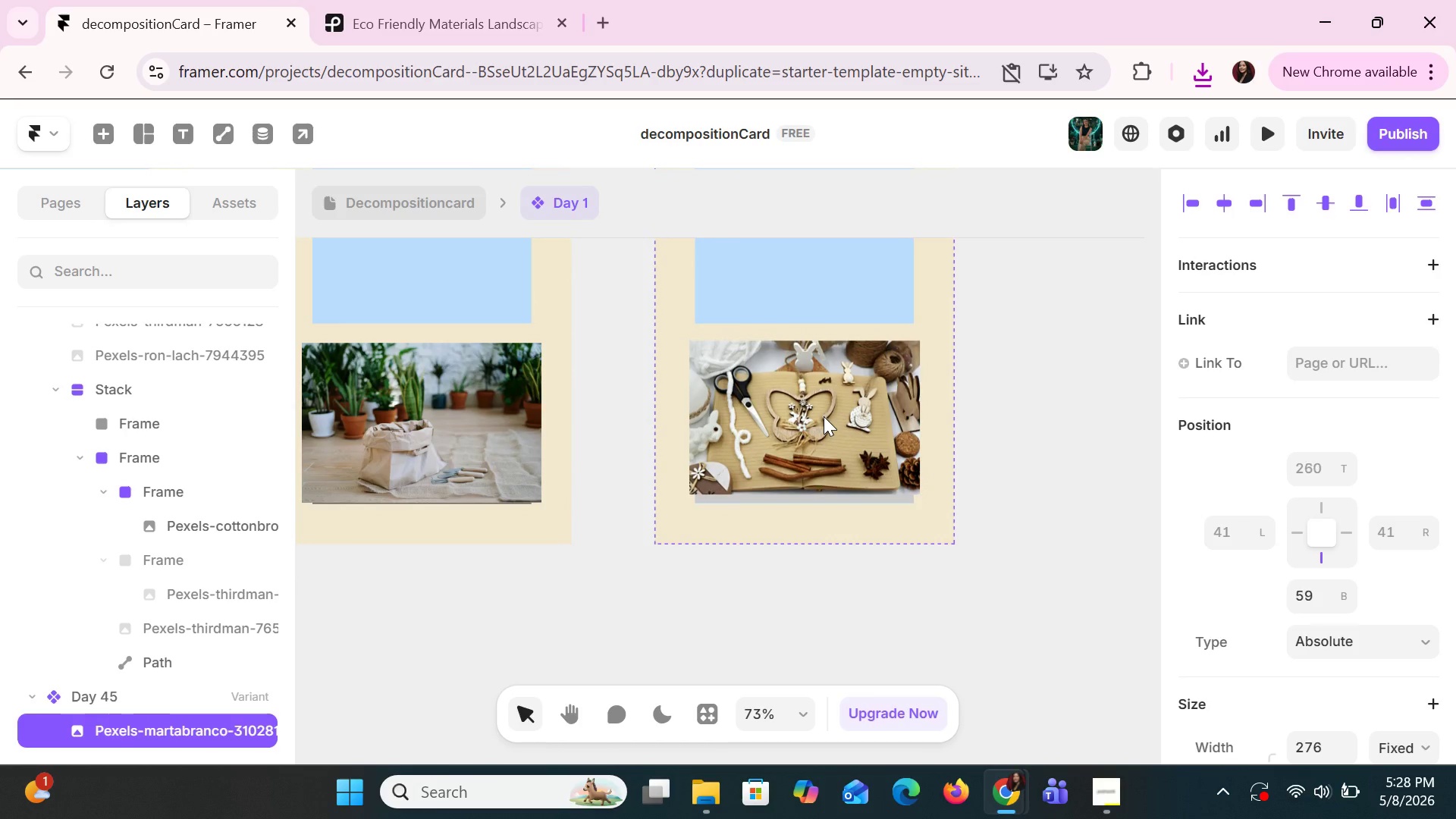 
key(ArrowDown)
 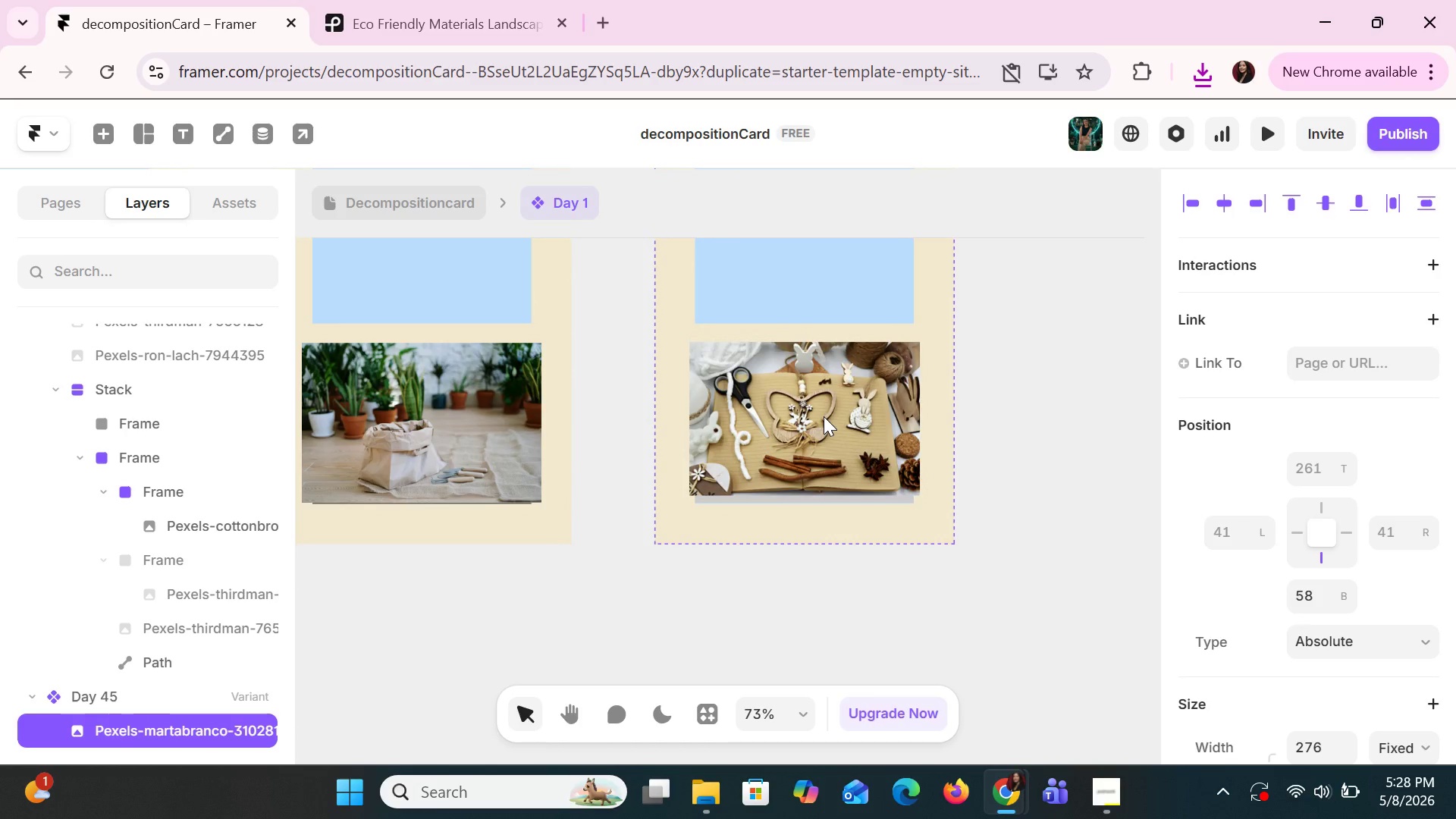 
key(ArrowDown)
 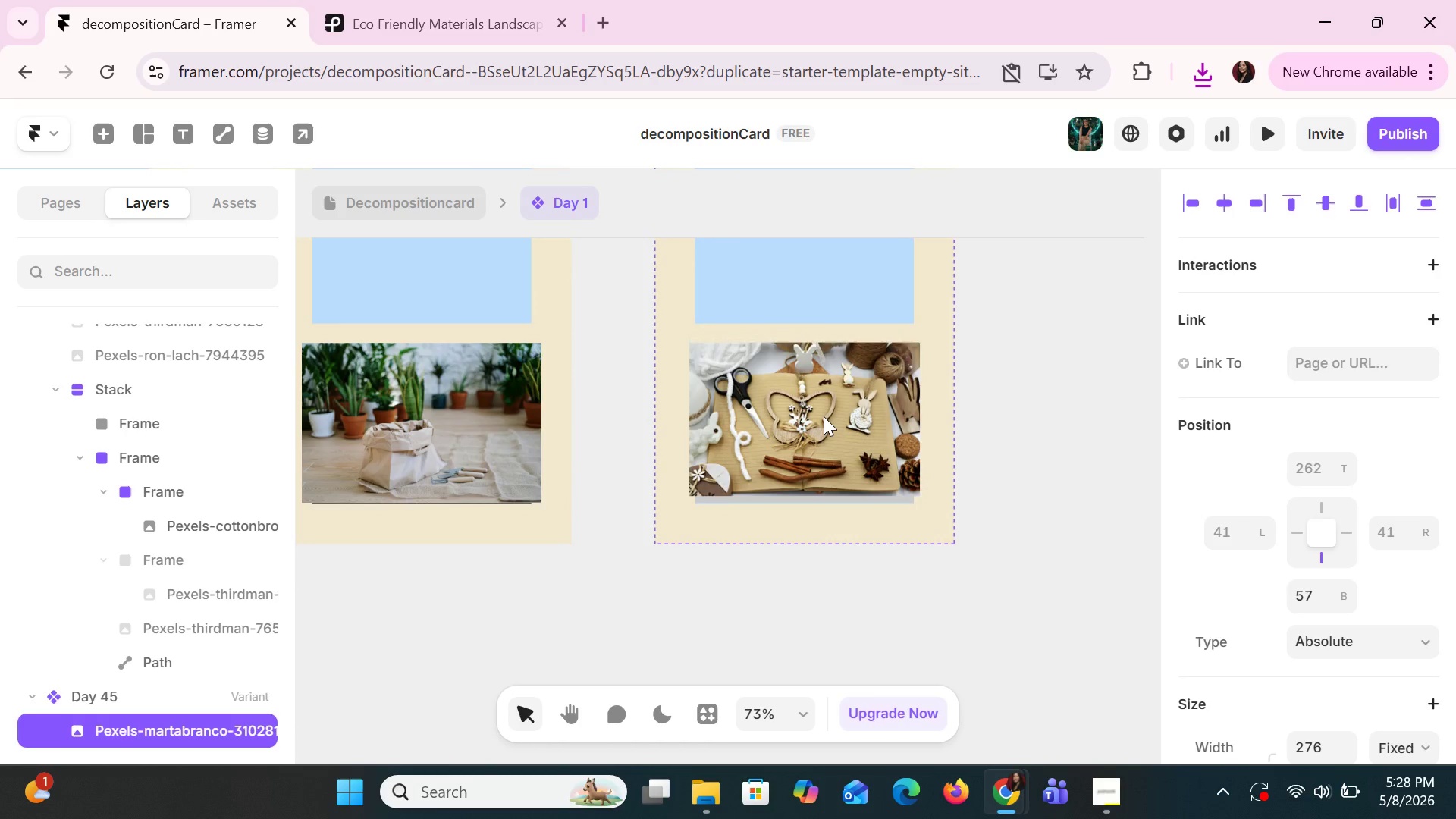 
key(ArrowDown)
 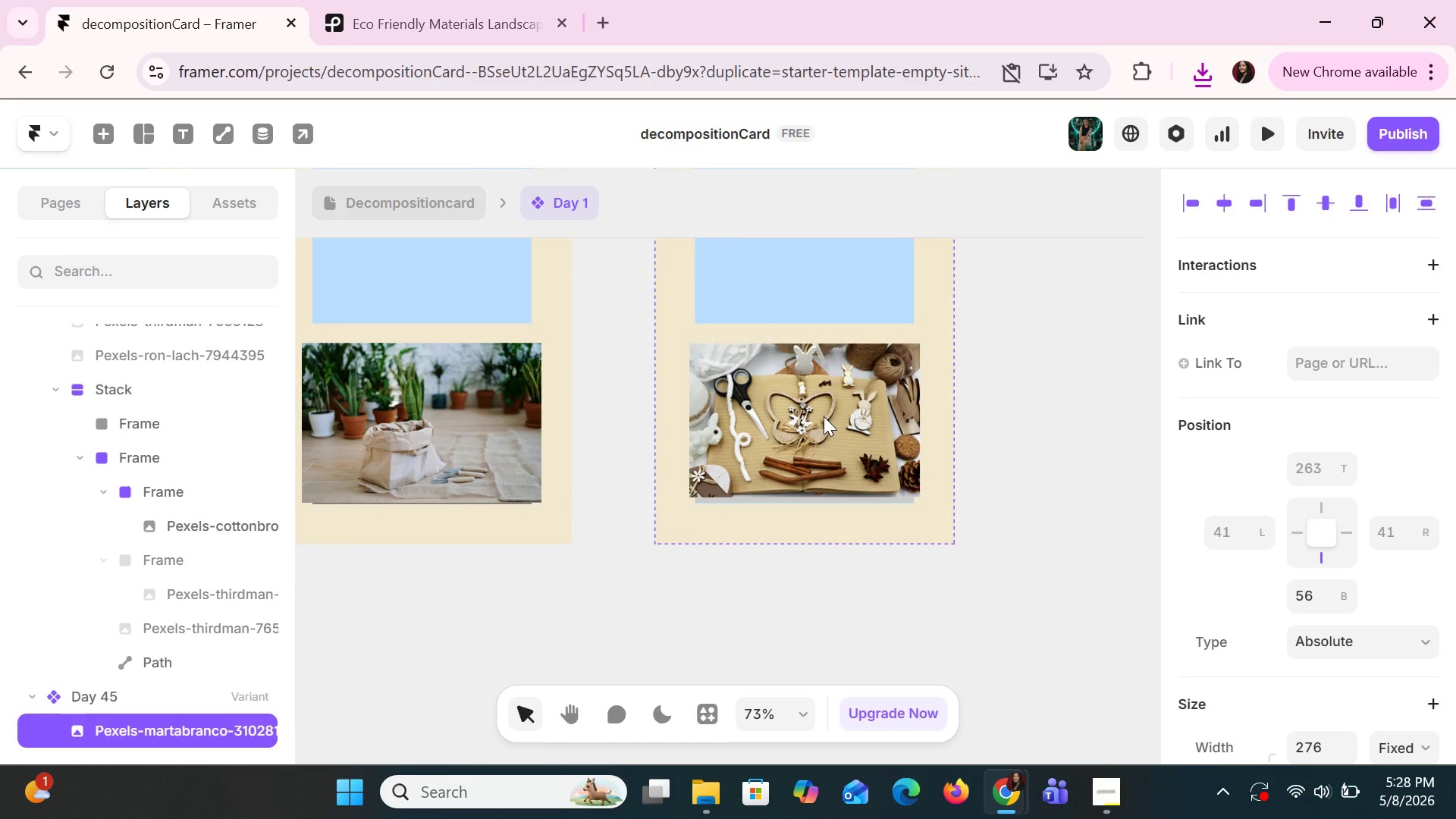 
key(ArrowDown)
 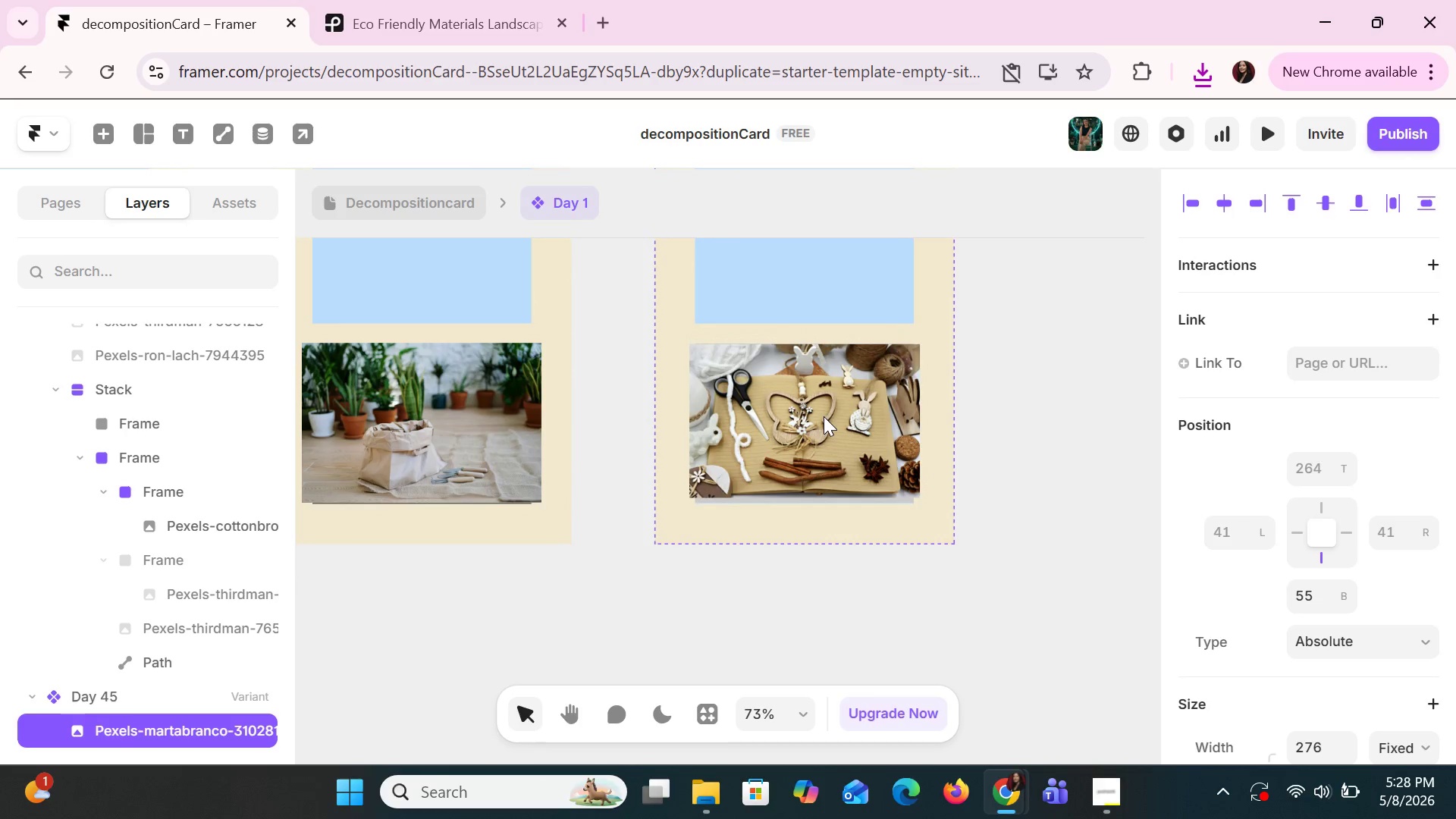 
key(ArrowDown)
 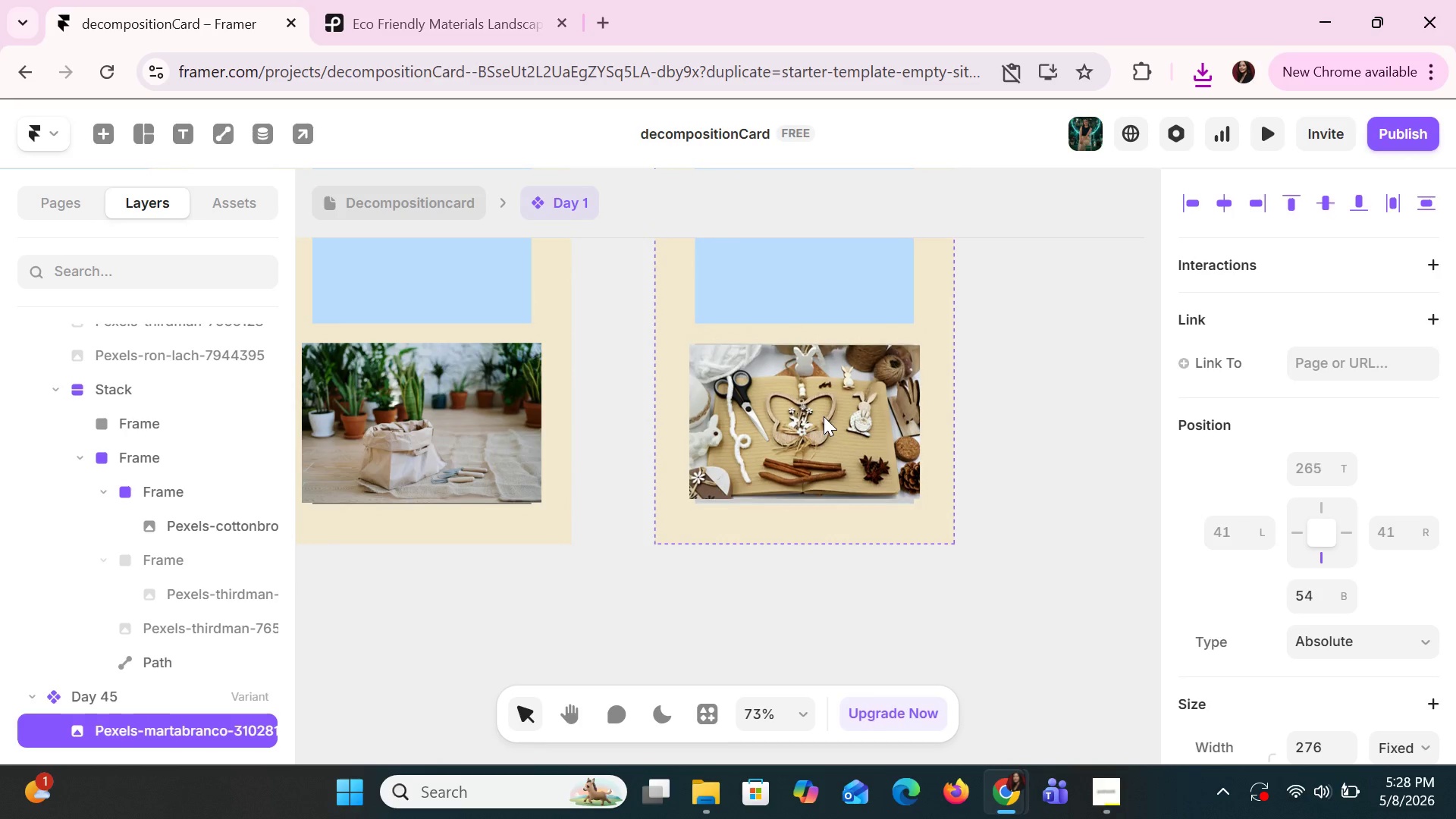 
key(ArrowDown)
 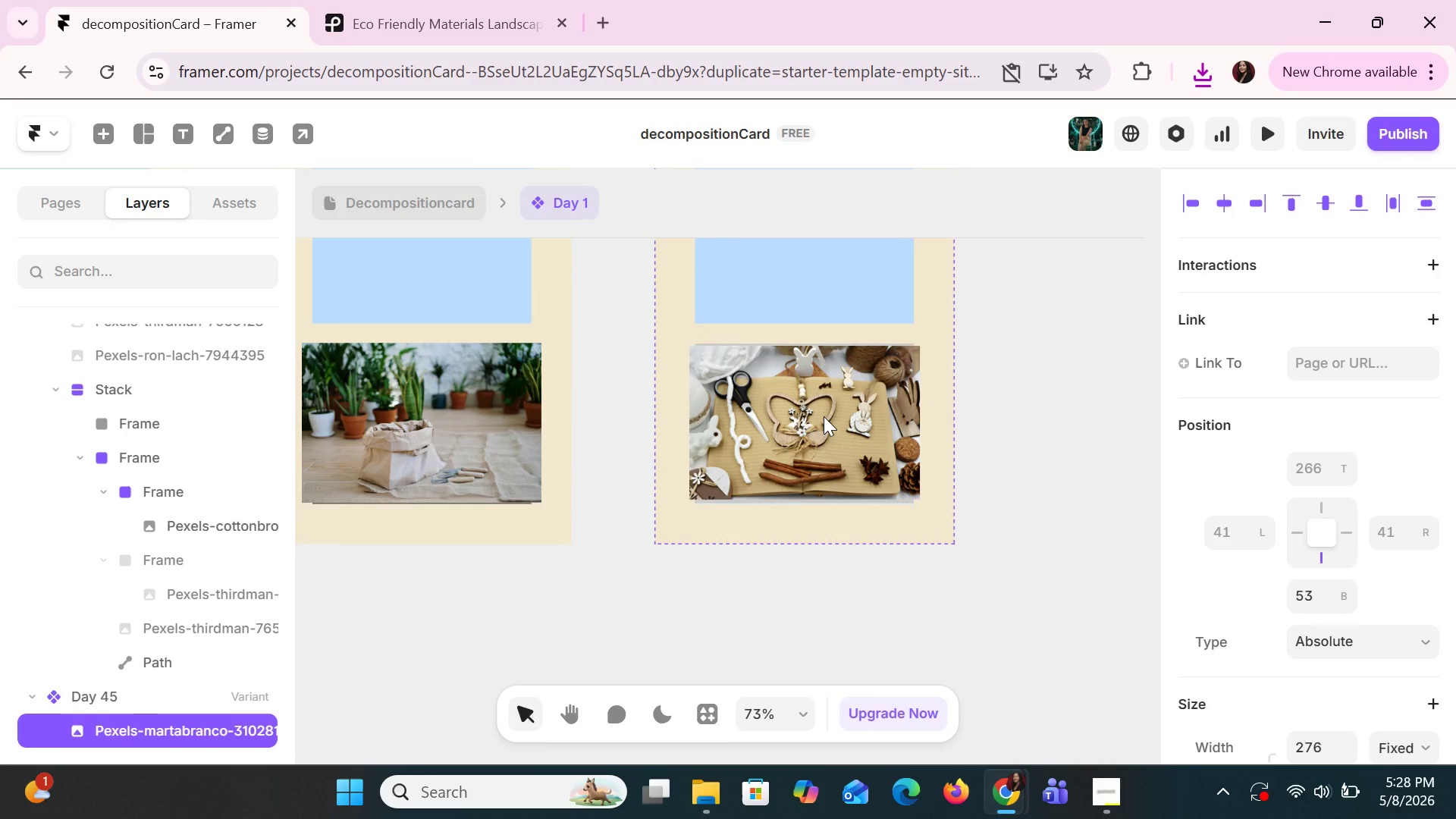 
key(ArrowDown)
 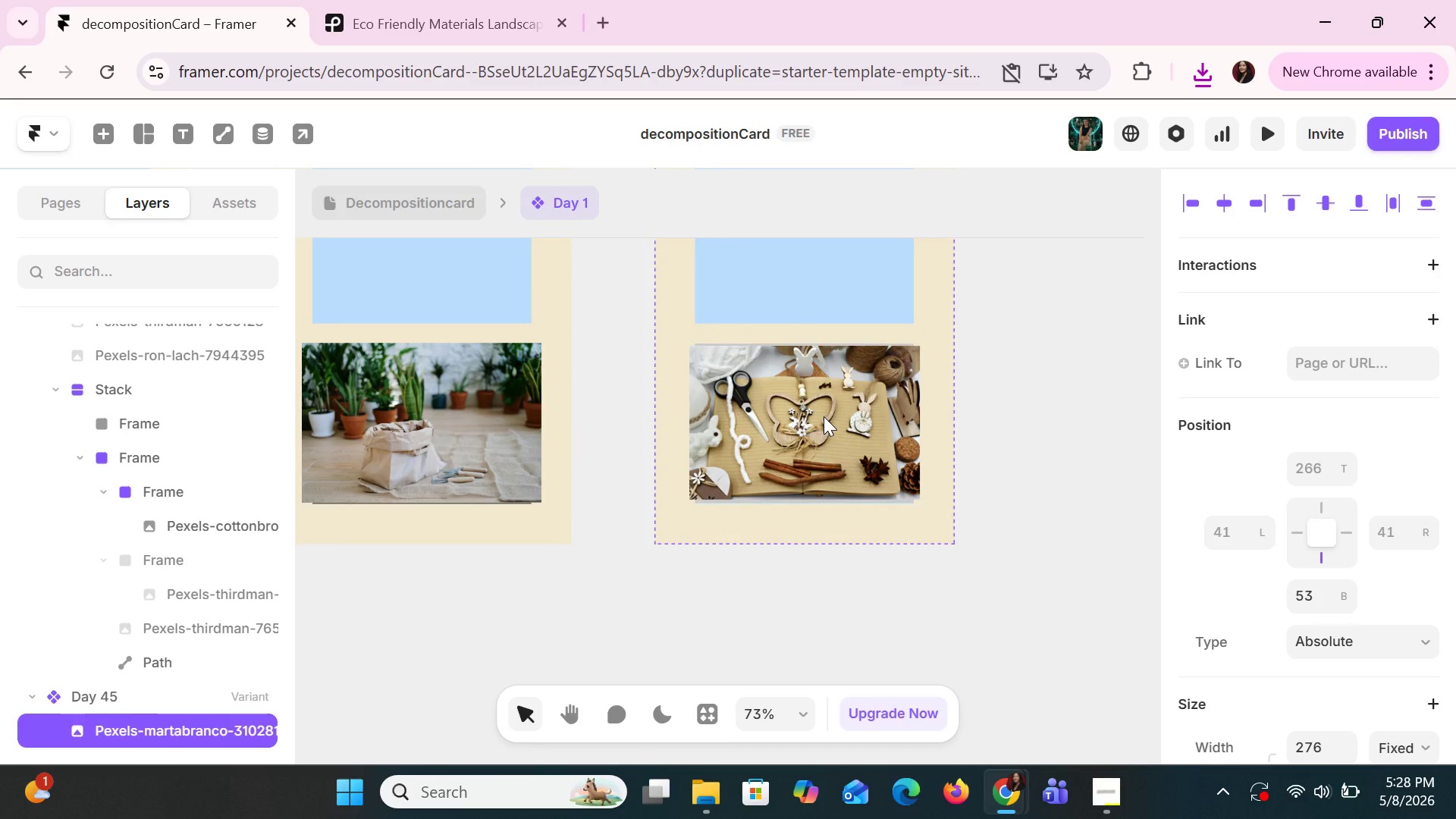 
key(ArrowDown)
 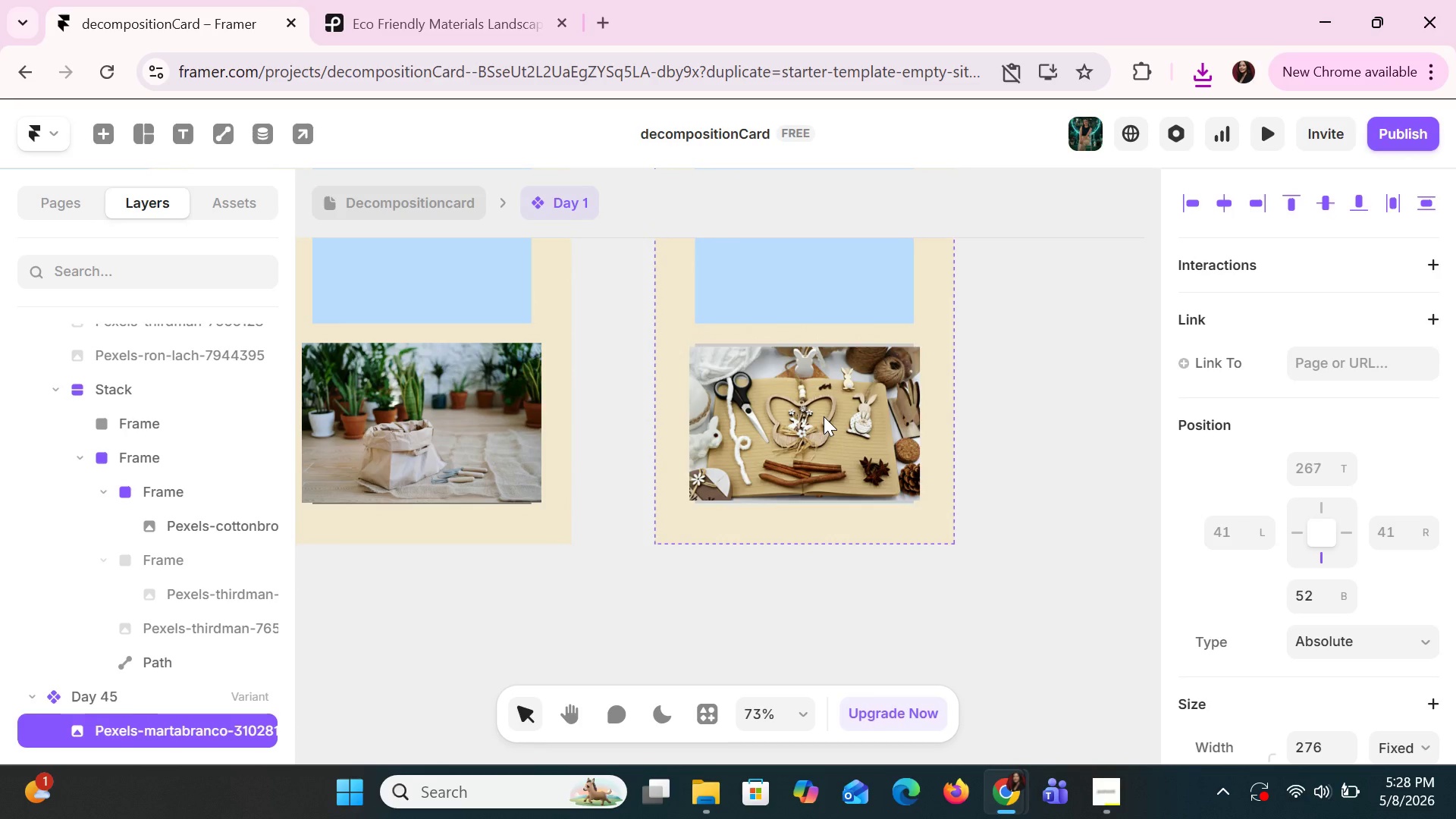 
left_click([824, 416])
 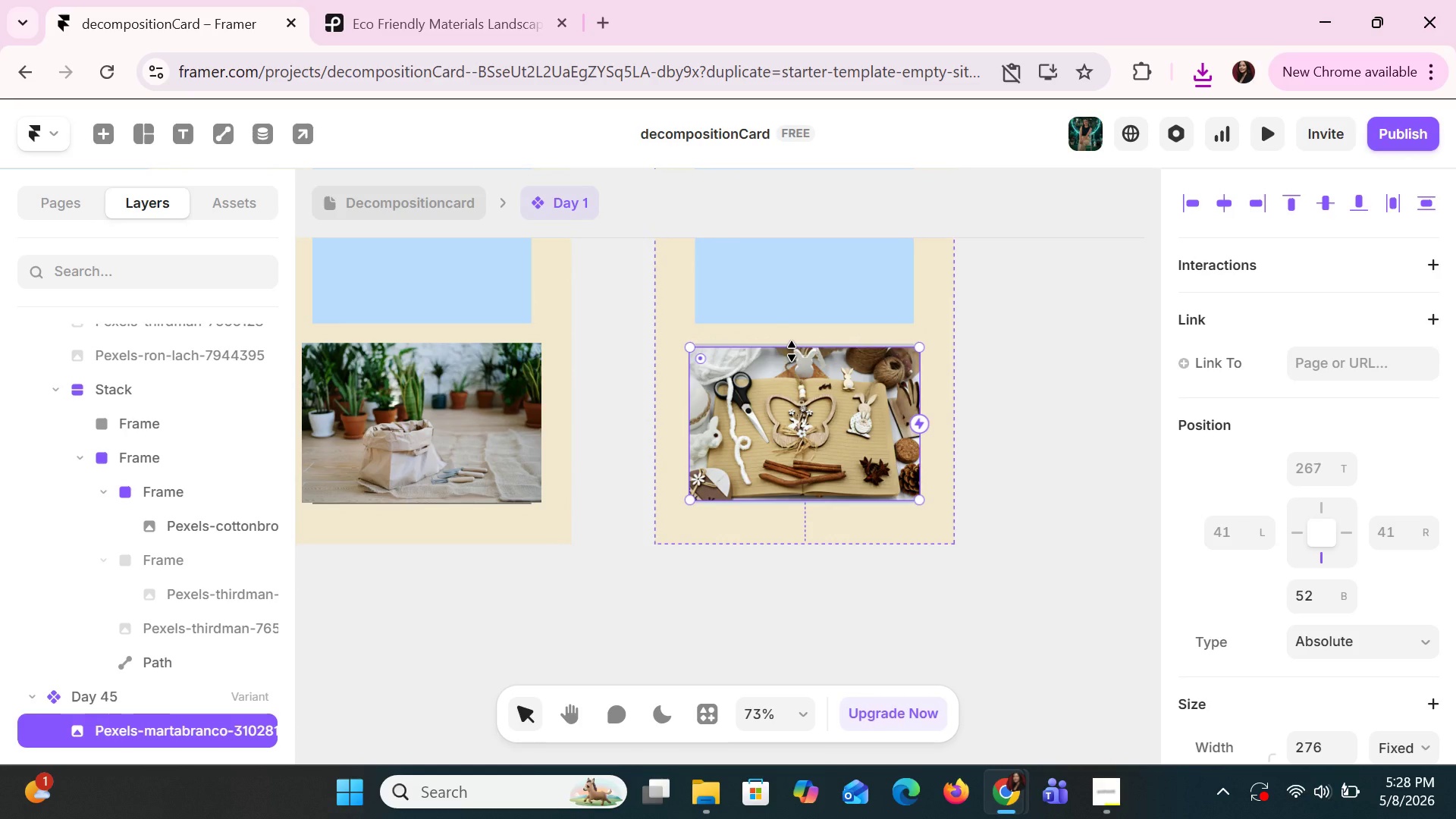 
left_click_drag(start_coordinate=[792, 351], to_coordinate=[792, 347])
 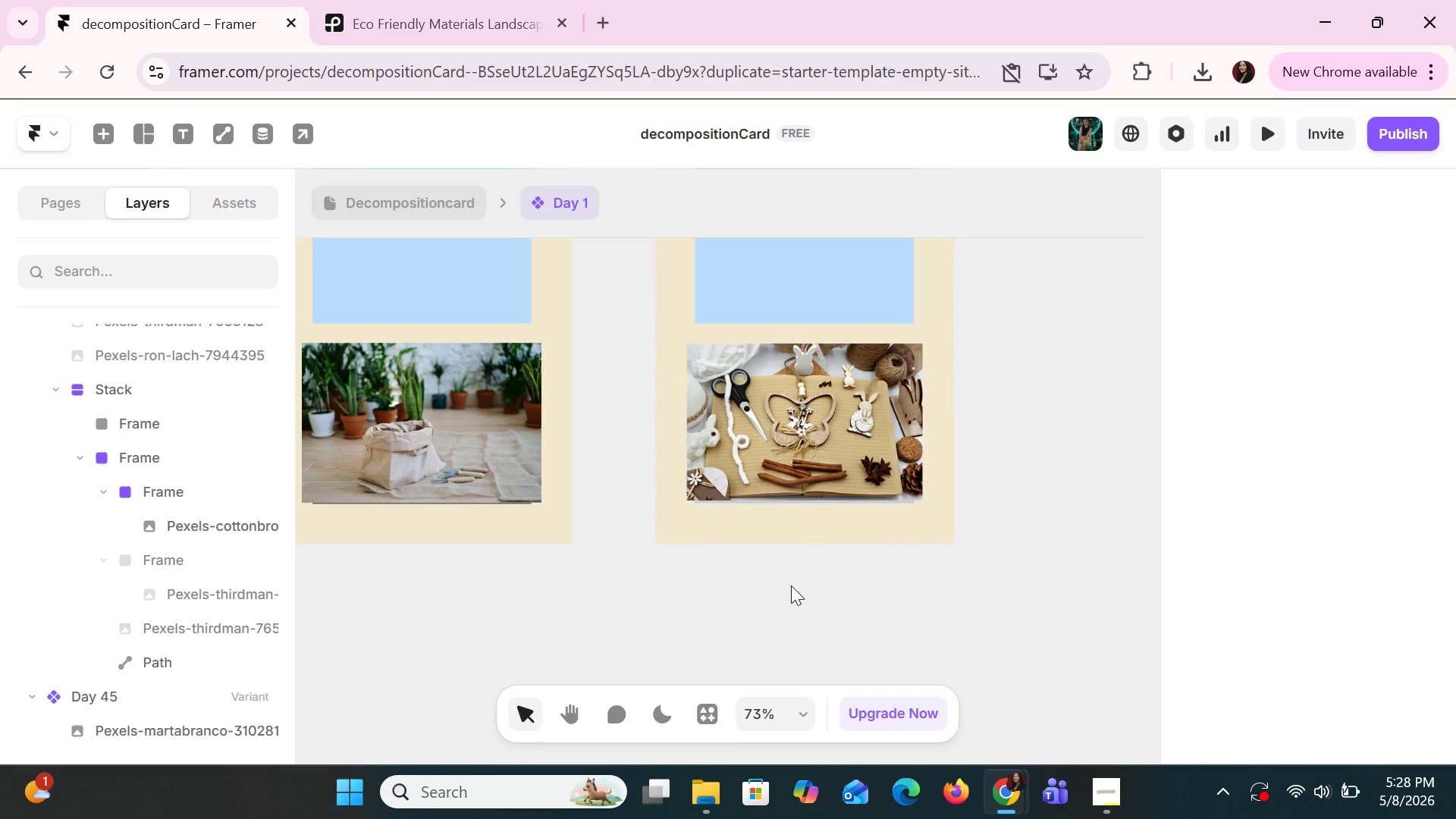 
left_click([791, 585])
 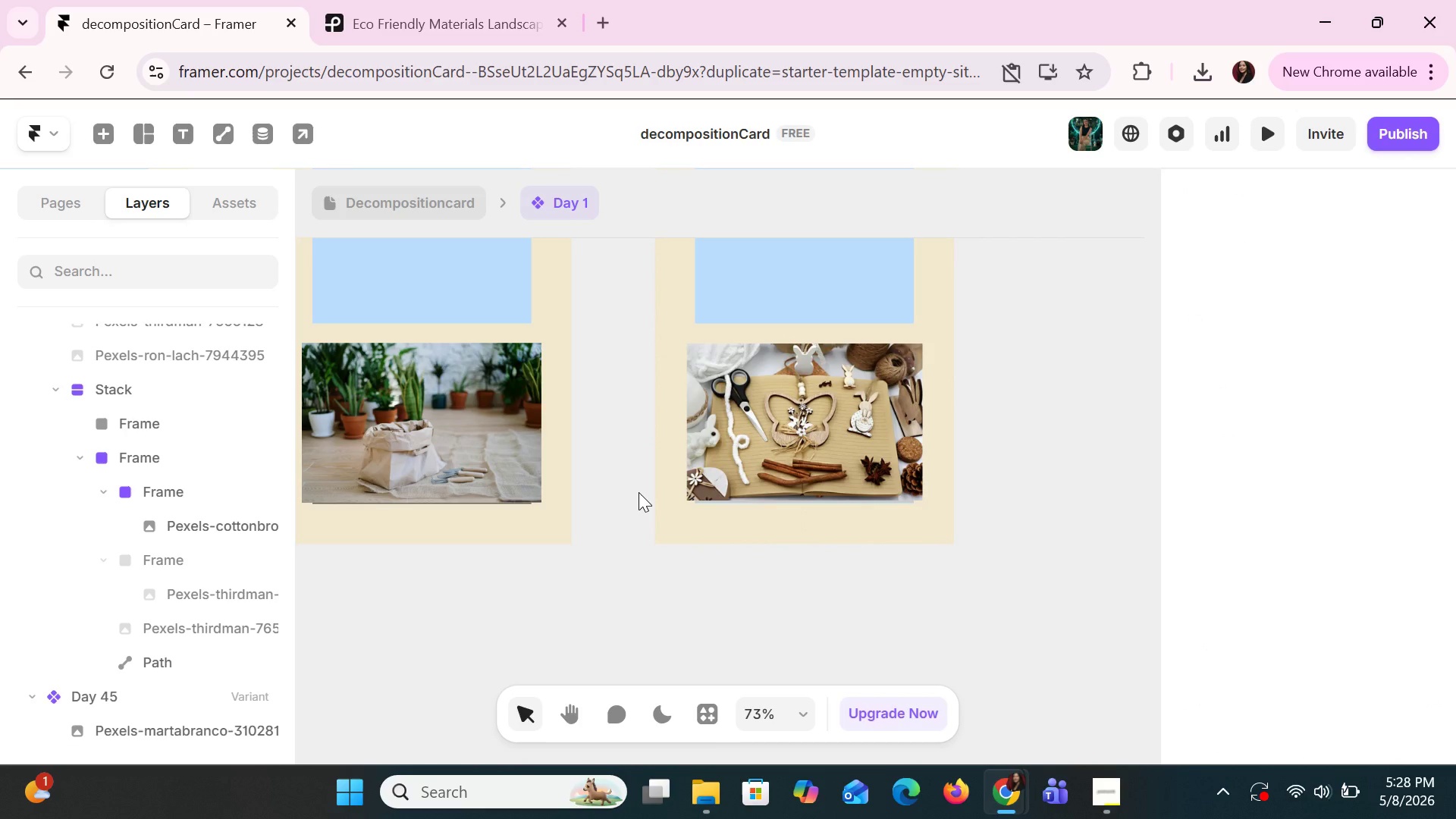 
hold_key(key=ControlLeft, duration=1.5)
scroll: coordinate [639, 495], scroll_direction: down, amount: 2.0
 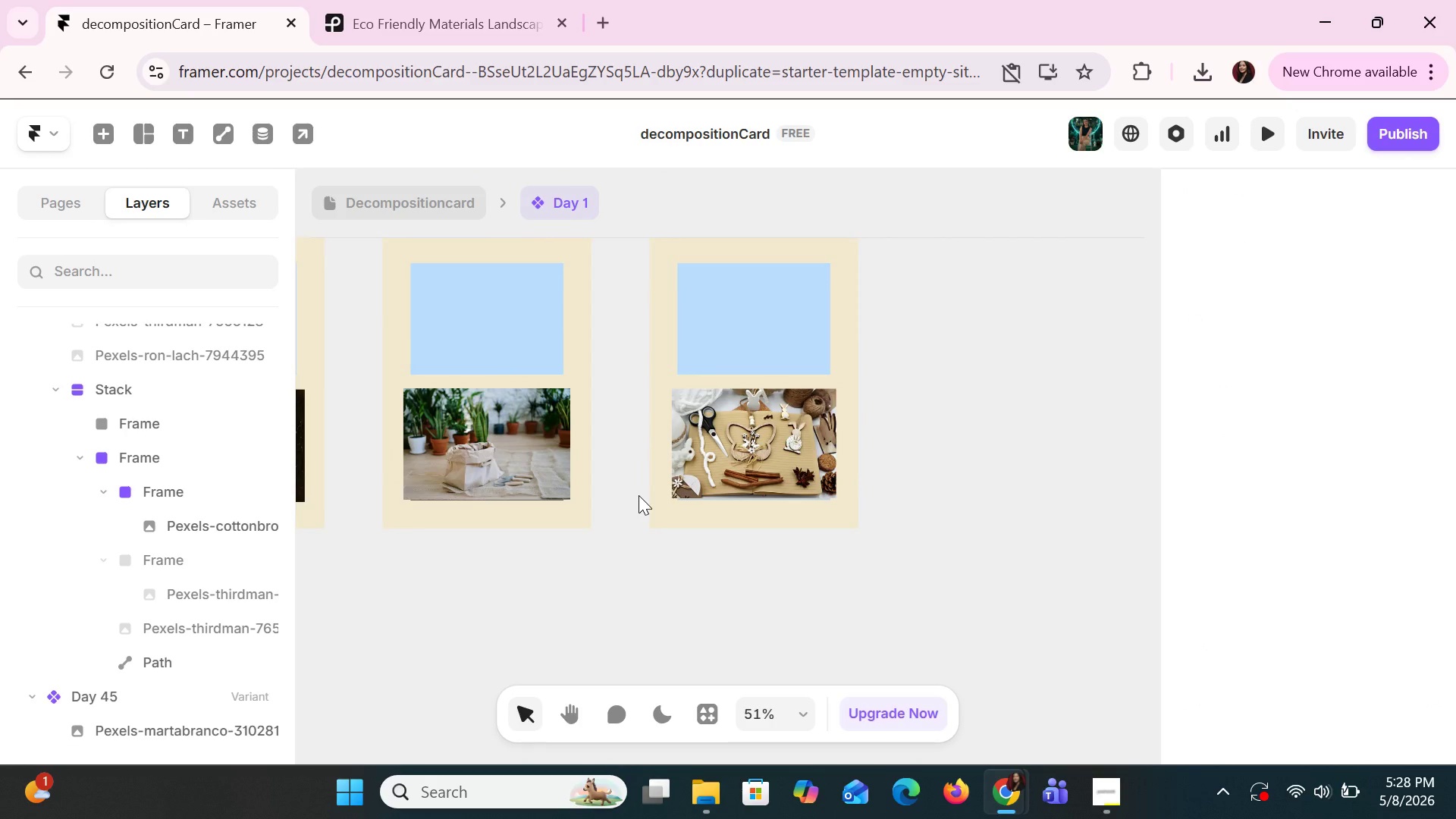 
hold_key(key=ControlLeft, duration=1.5)
 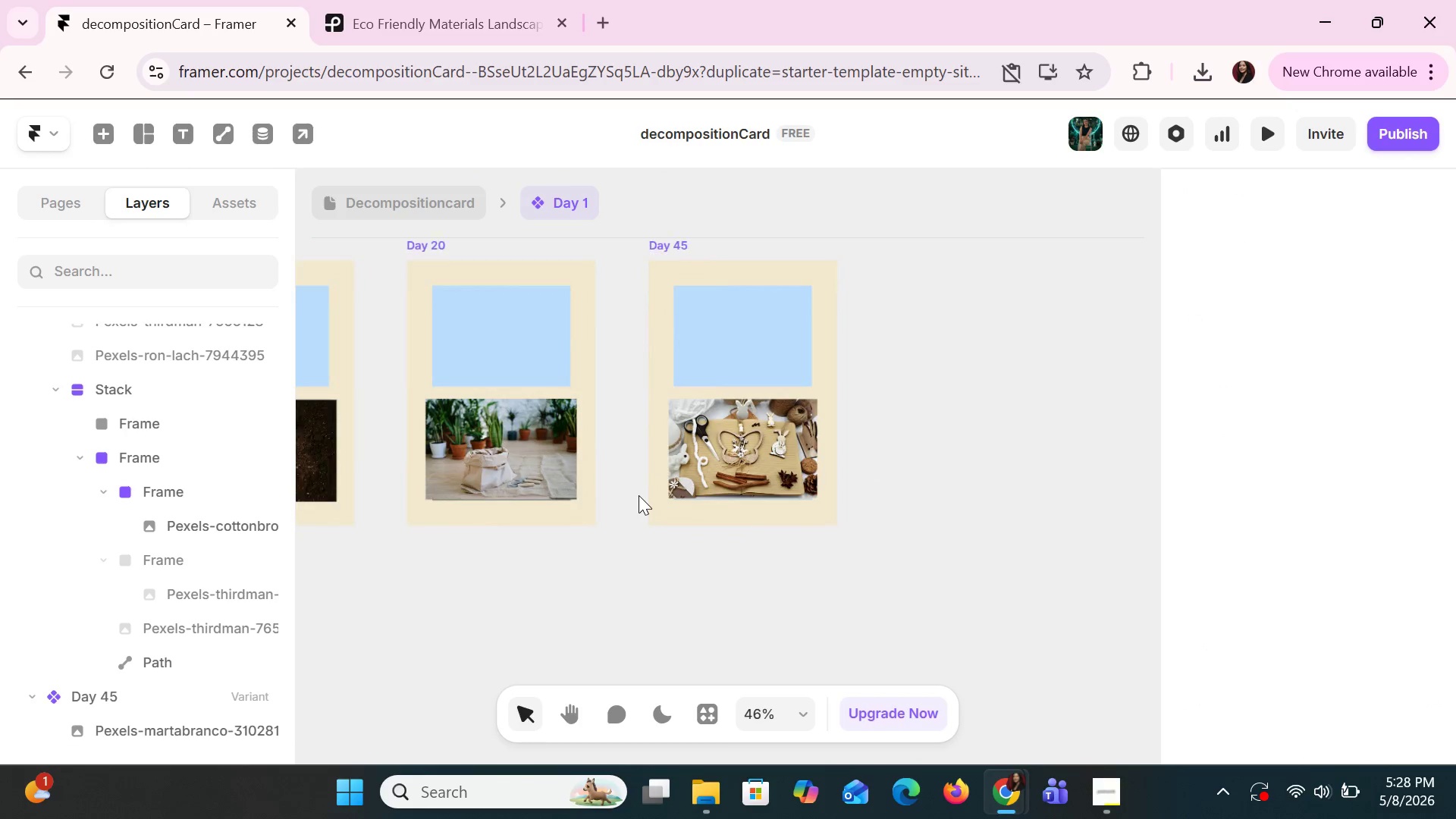 
hold_key(key=ControlLeft, duration=1.5)
scroll: coordinate [639, 495], scroll_direction: up, amount: 3.0
 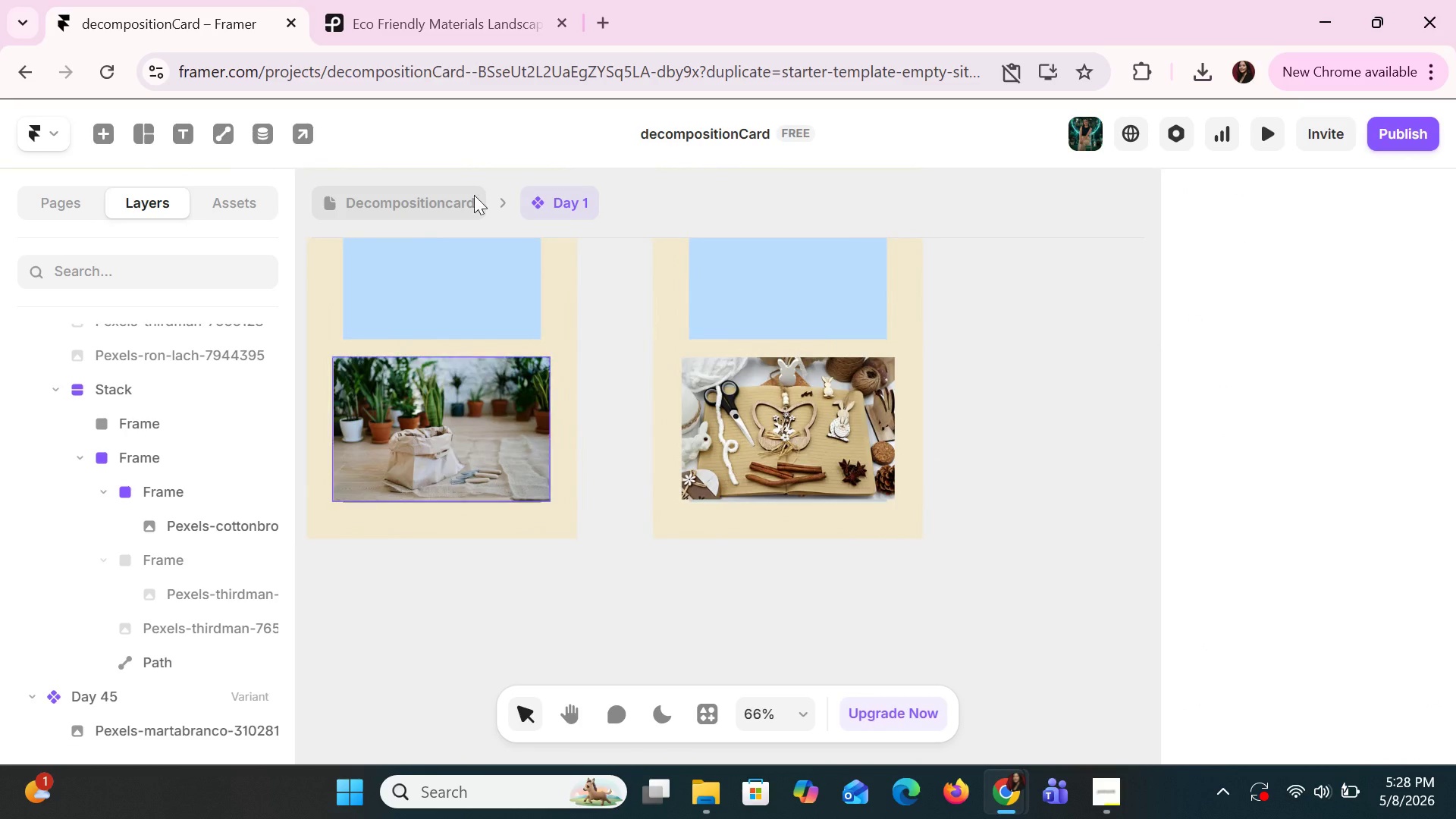 
left_click([425, 11])
 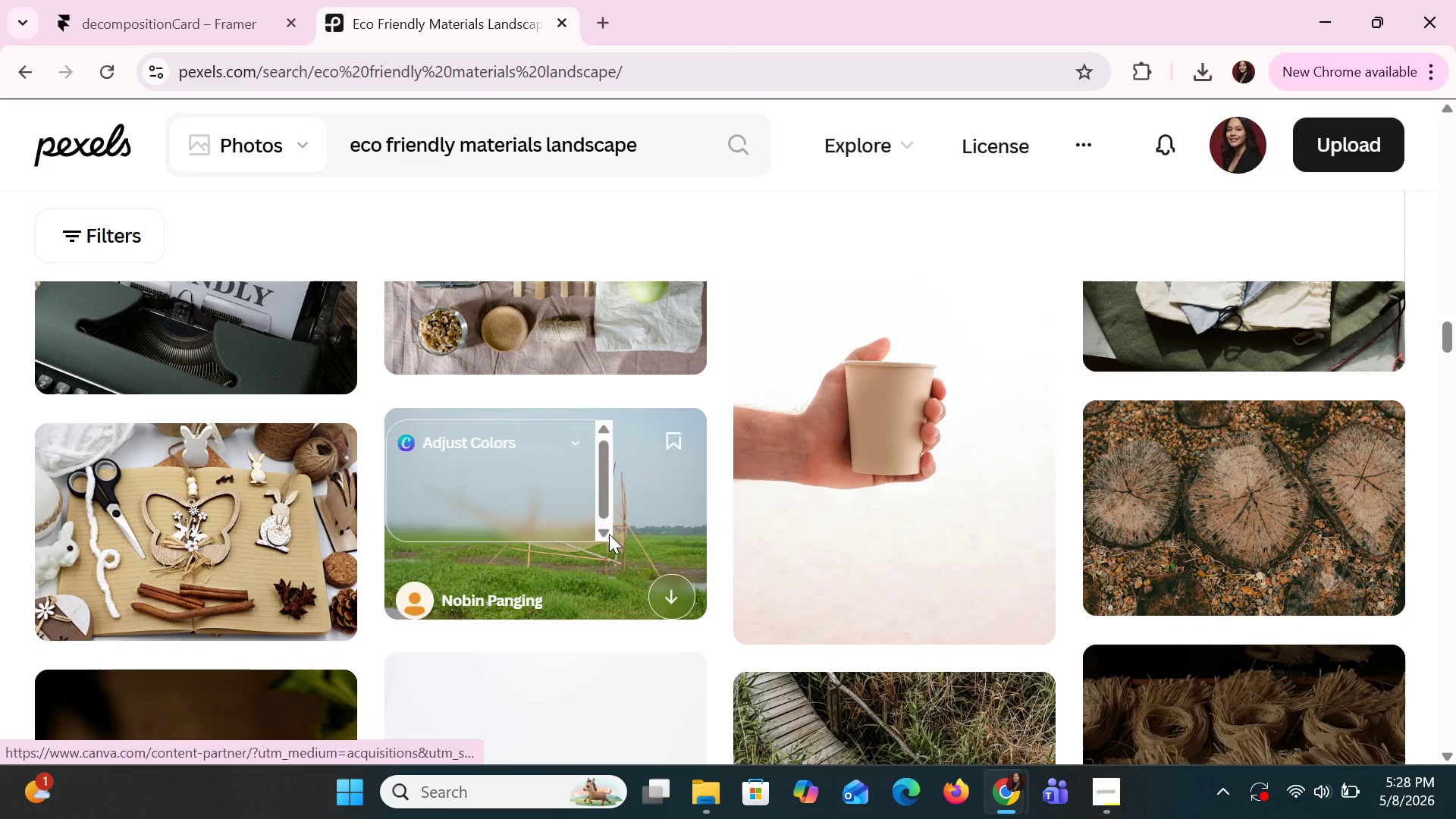 
scroll: coordinate [692, 530], scroll_direction: down, amount: 16.0
 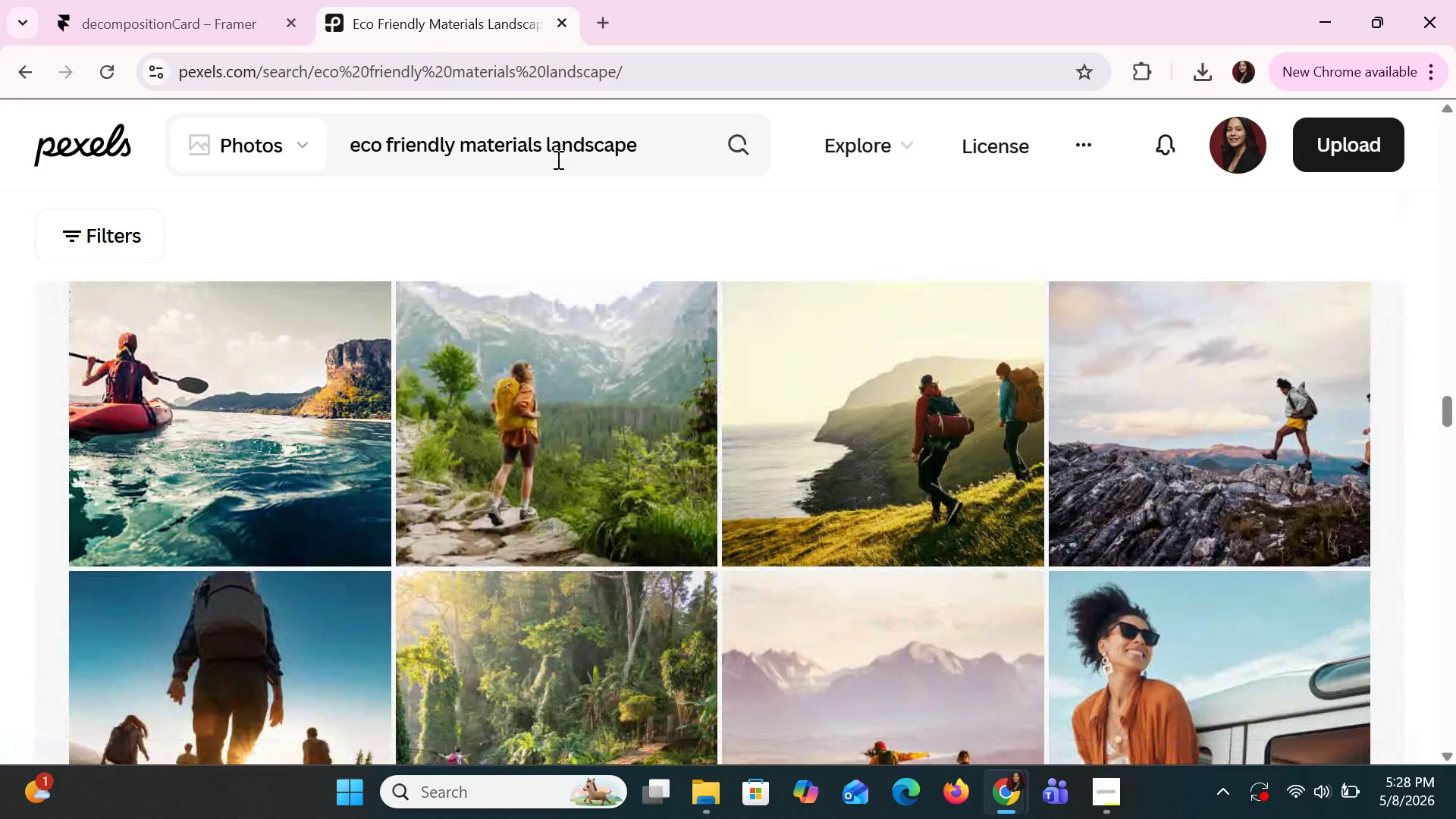 
left_click([541, 143])
 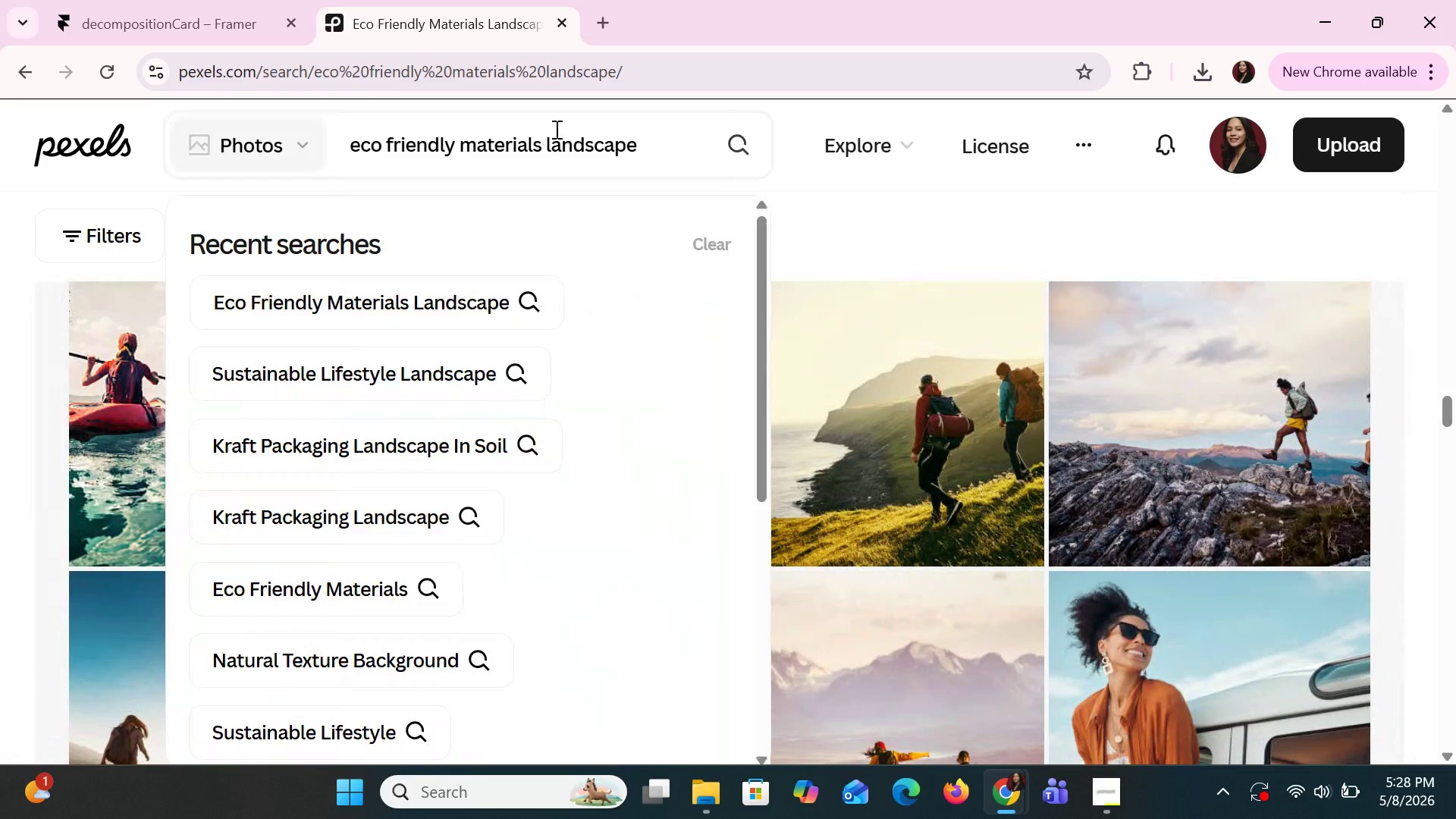 
key(Backspace)
 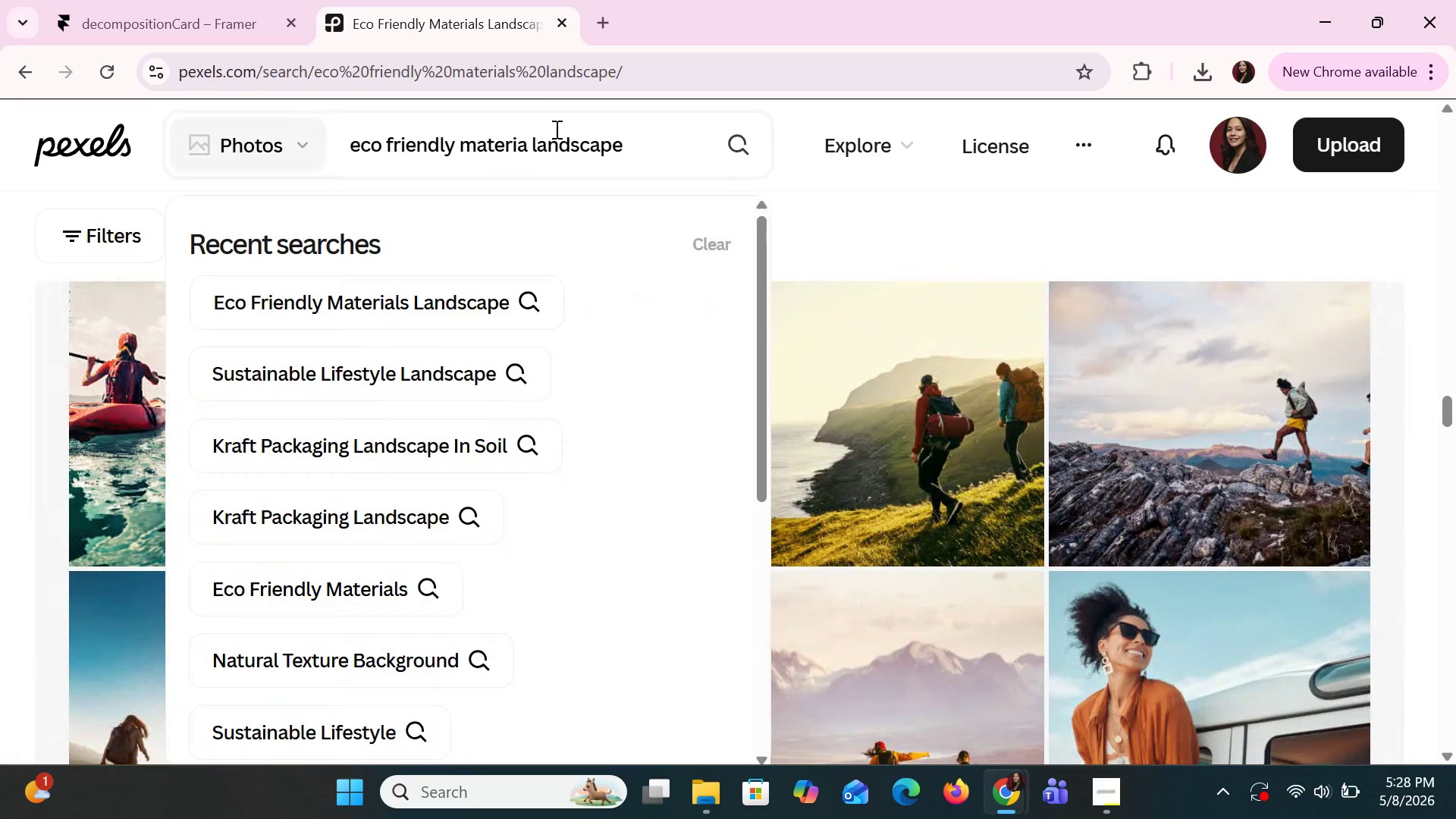 
key(Backspace)
 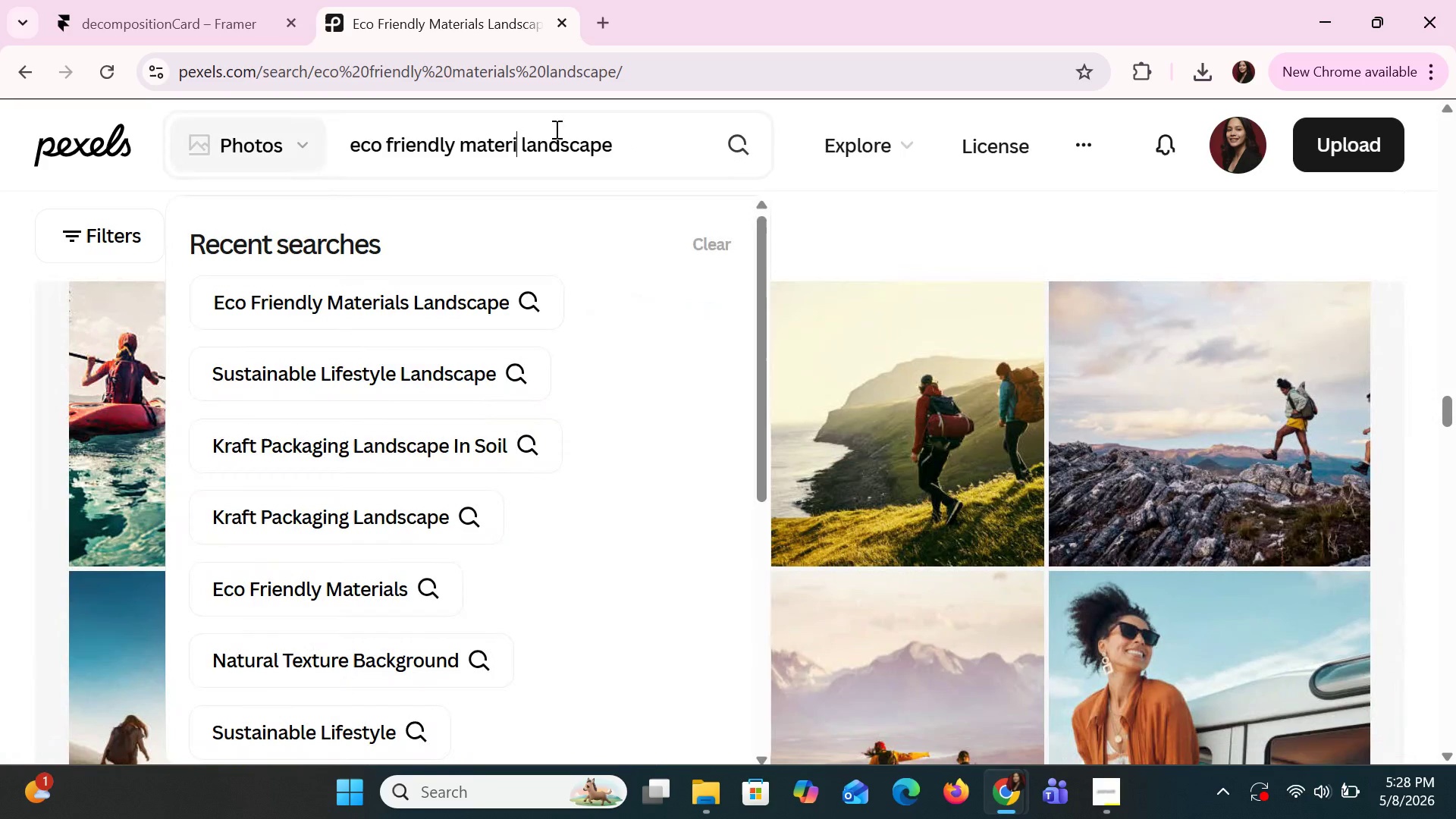 
key(Backspace)
 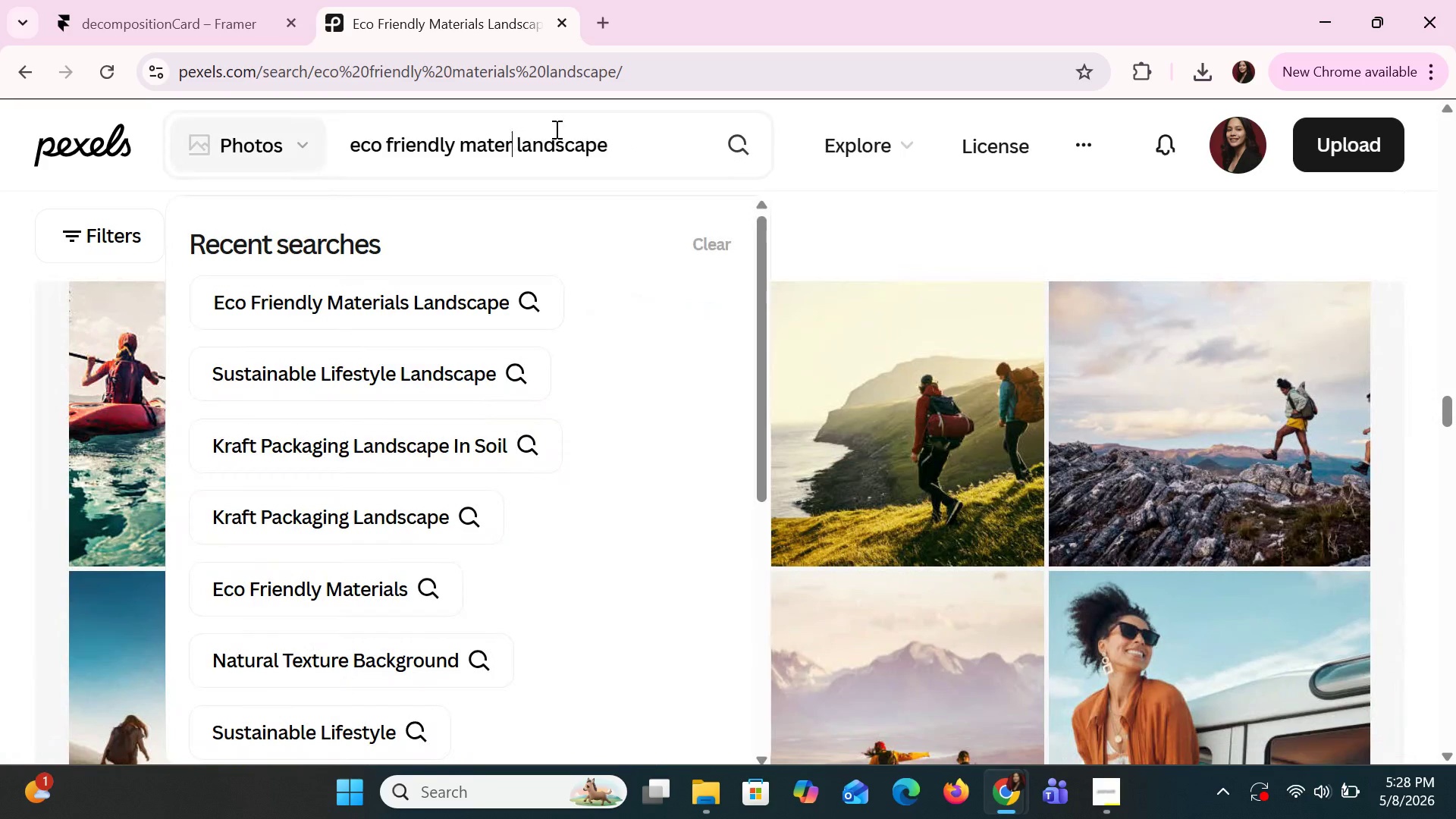 
key(Backspace)
 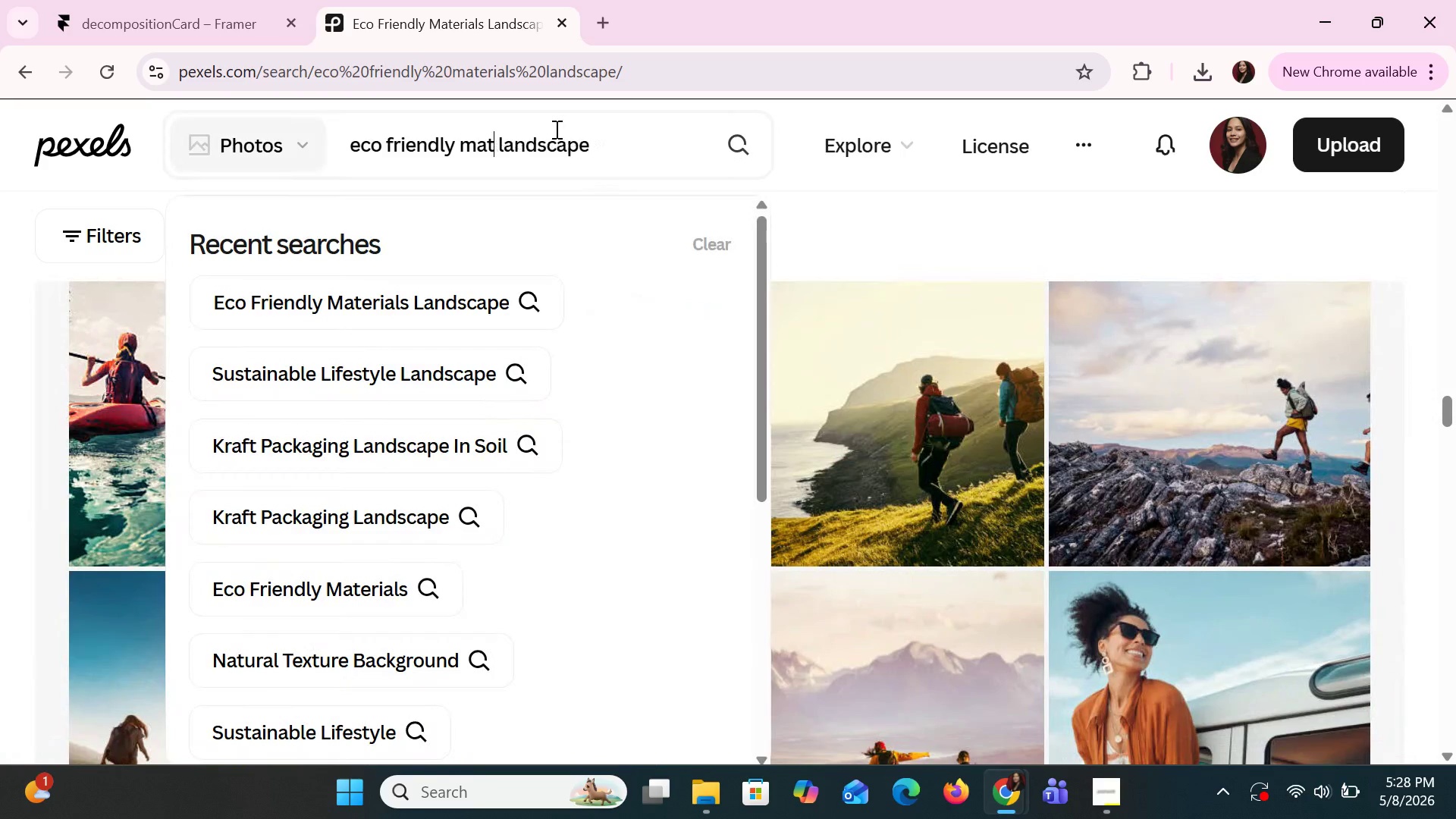 
key(Backspace)
 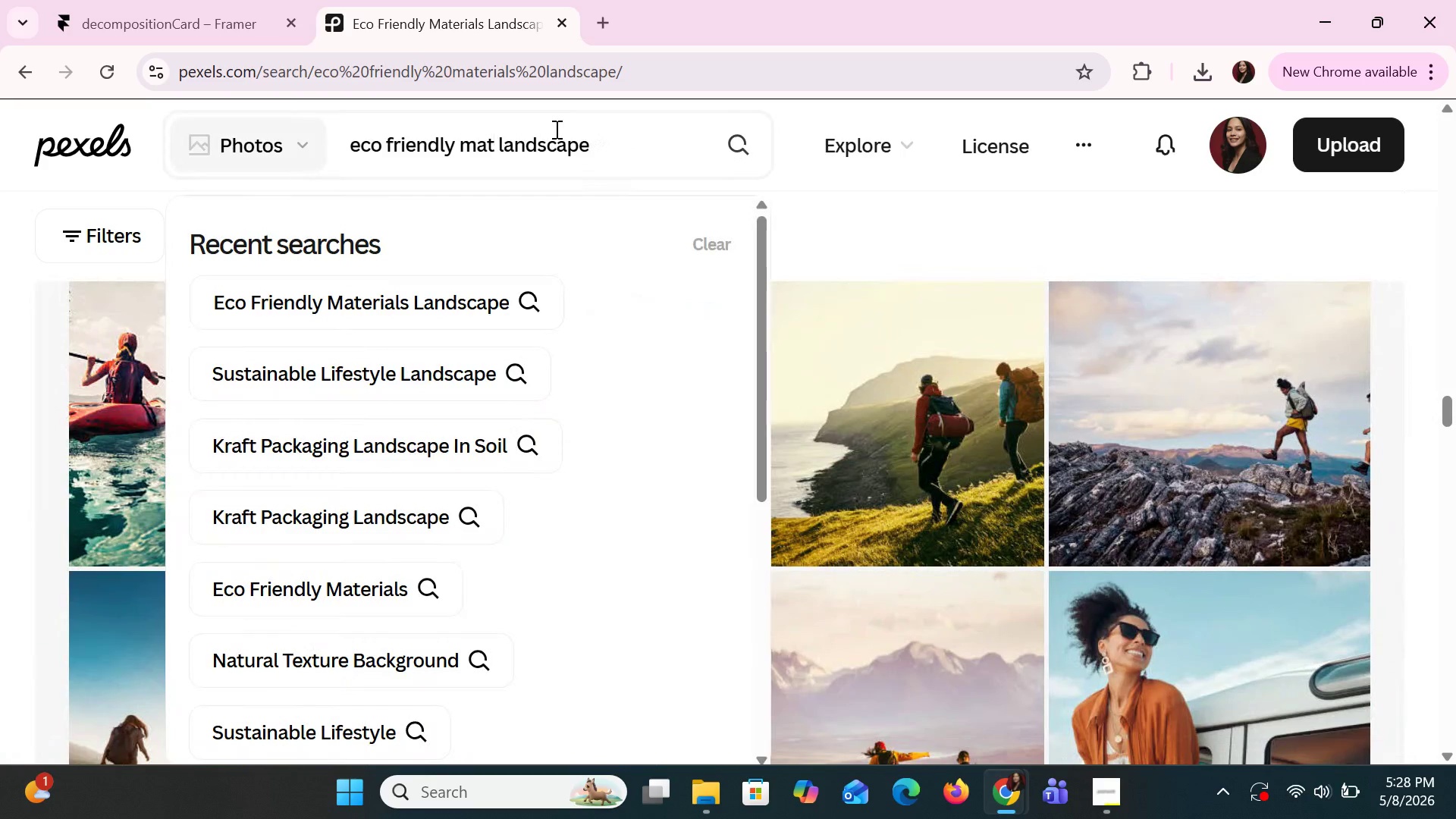 
key(Backspace)
 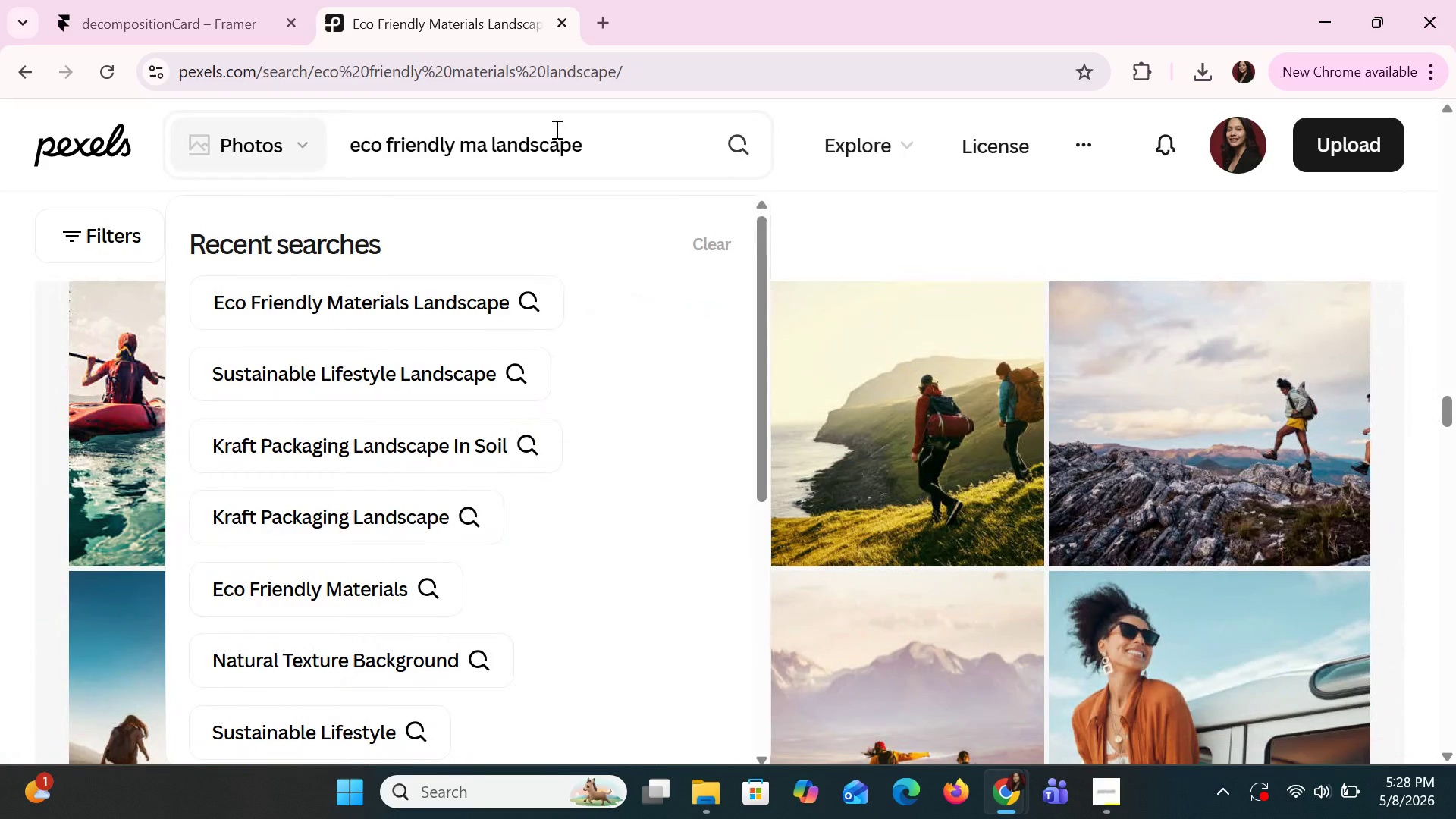 
key(Backspace)
 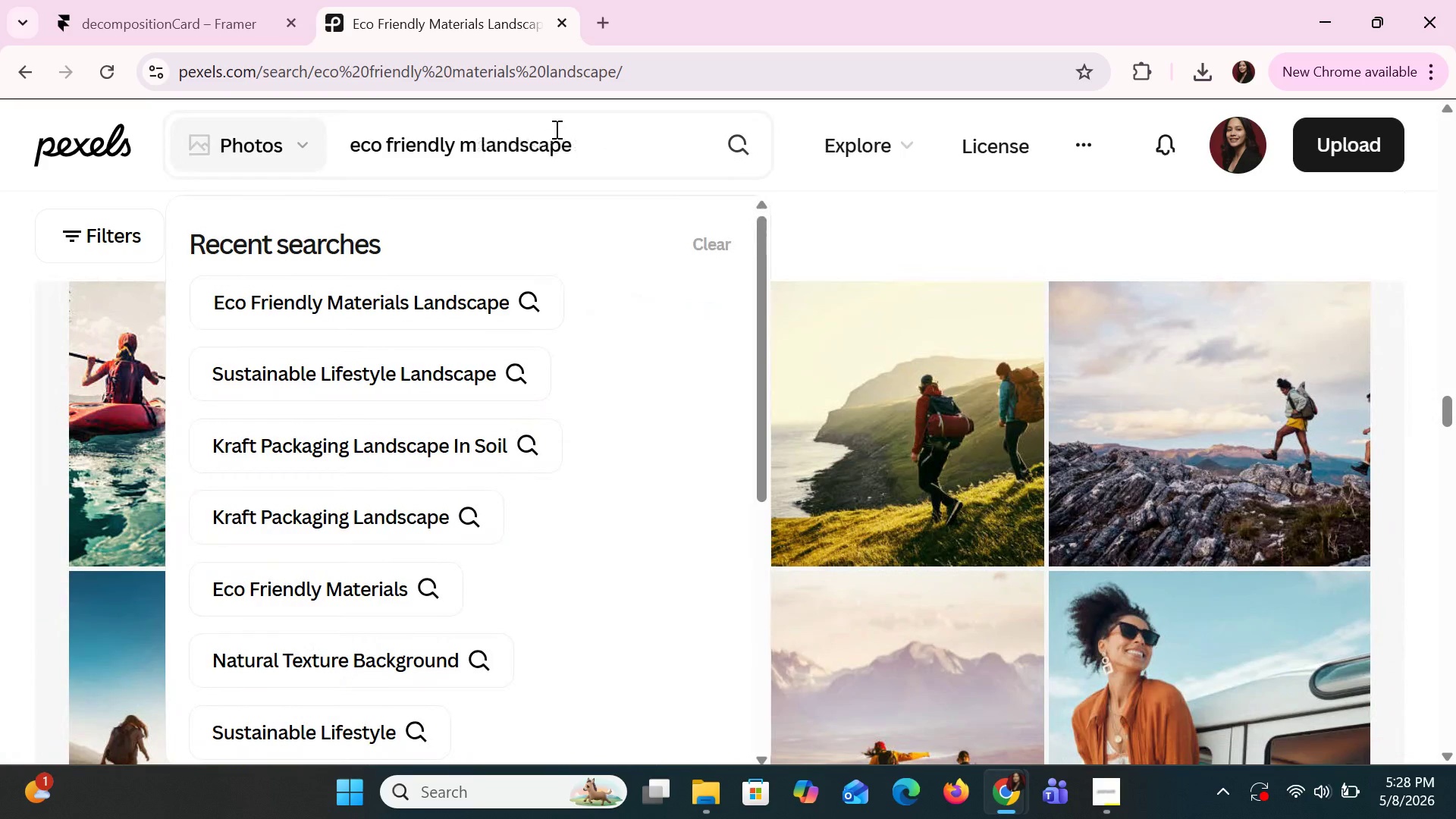 
key(Backspace)
 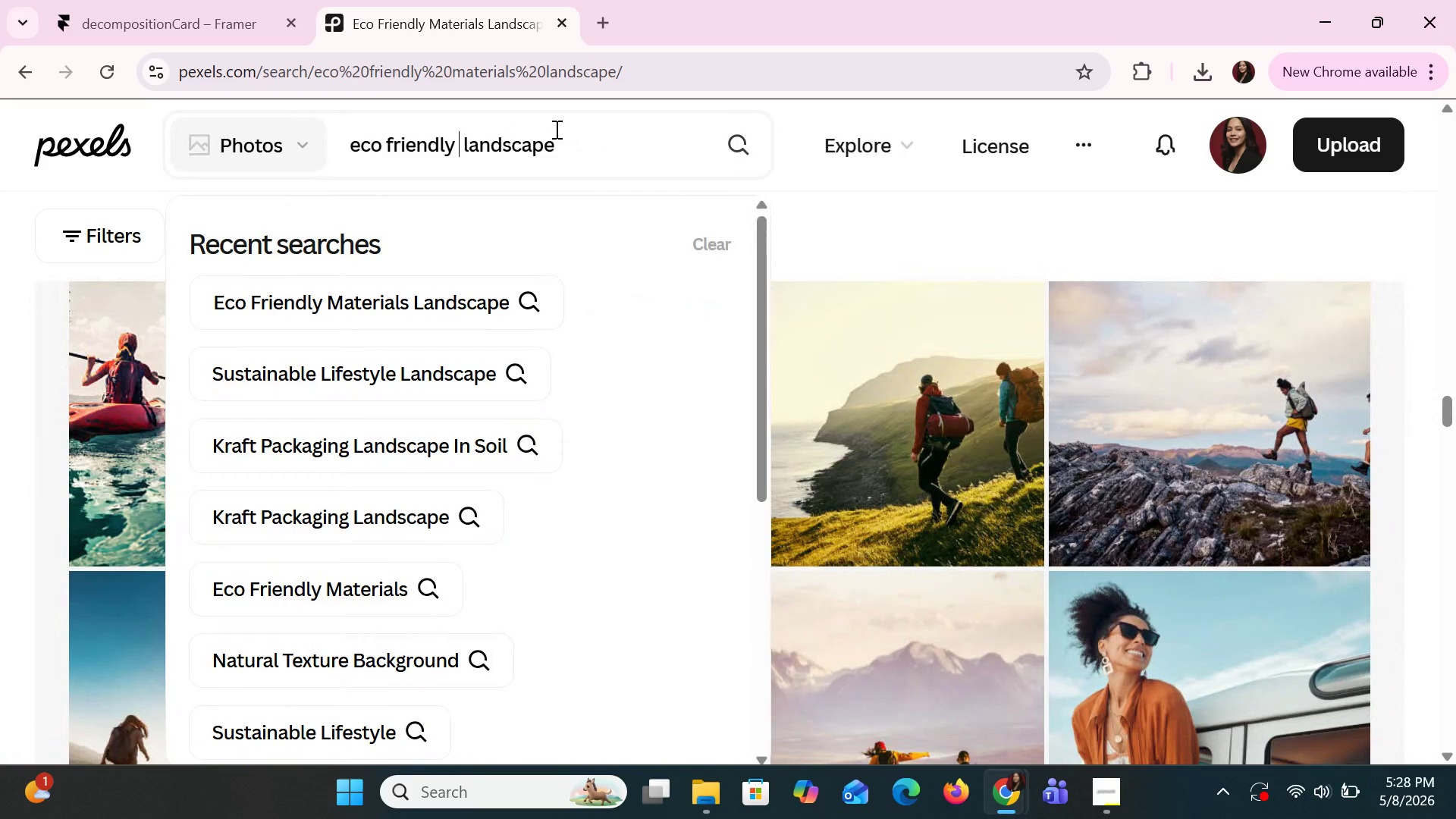 
key(Backspace)
 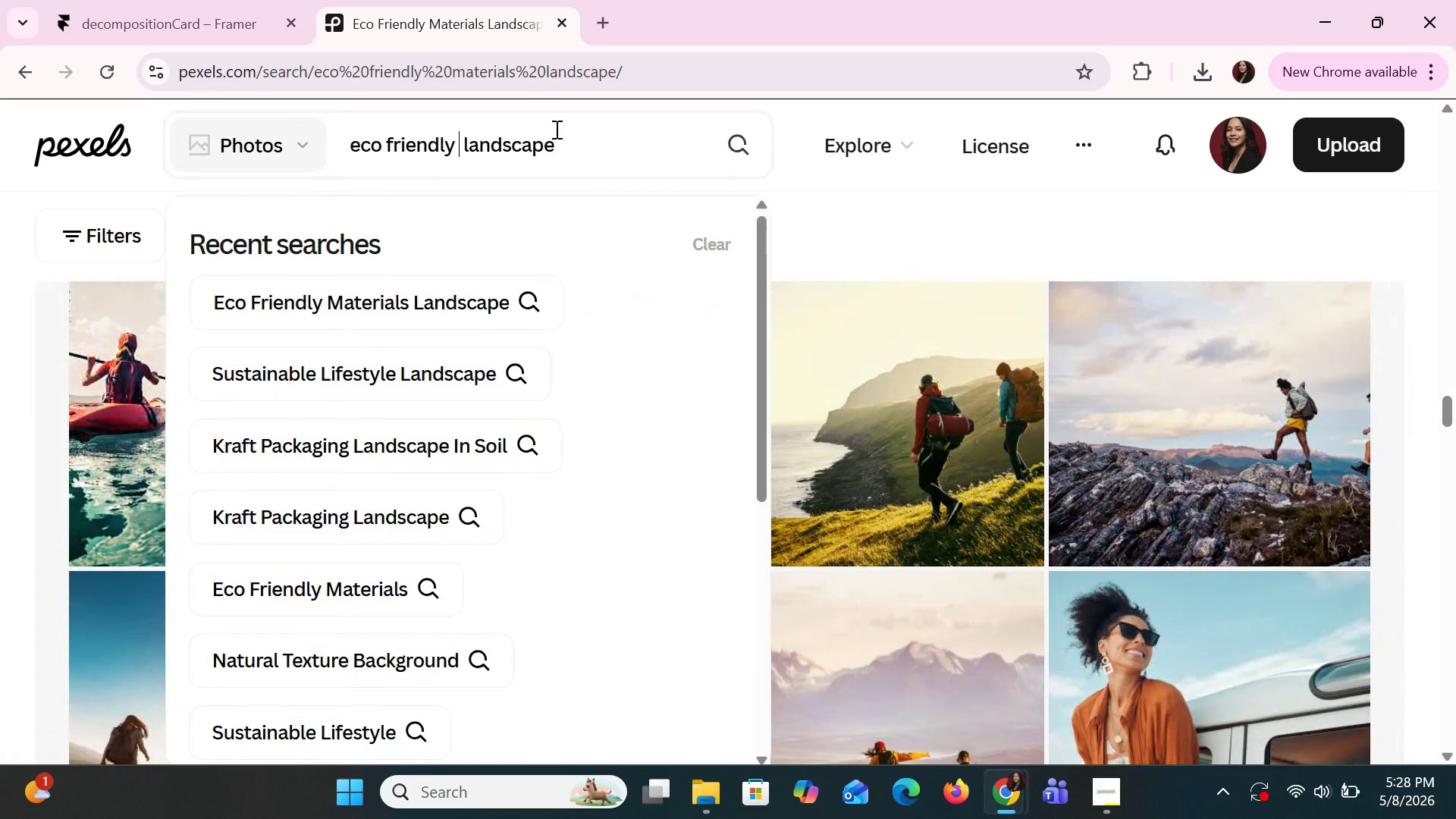 
key(Backspace)
 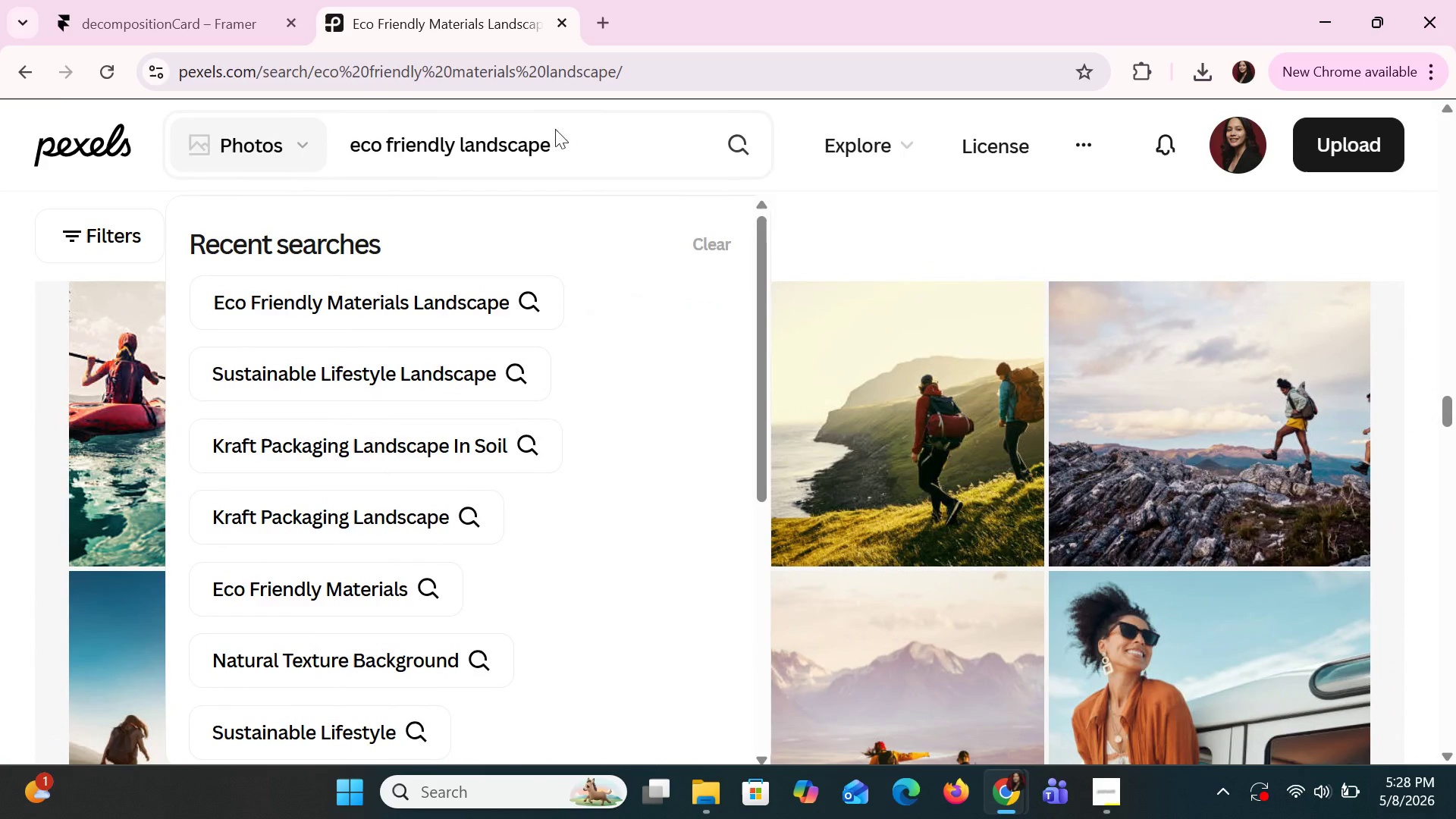 
key(Enter)
 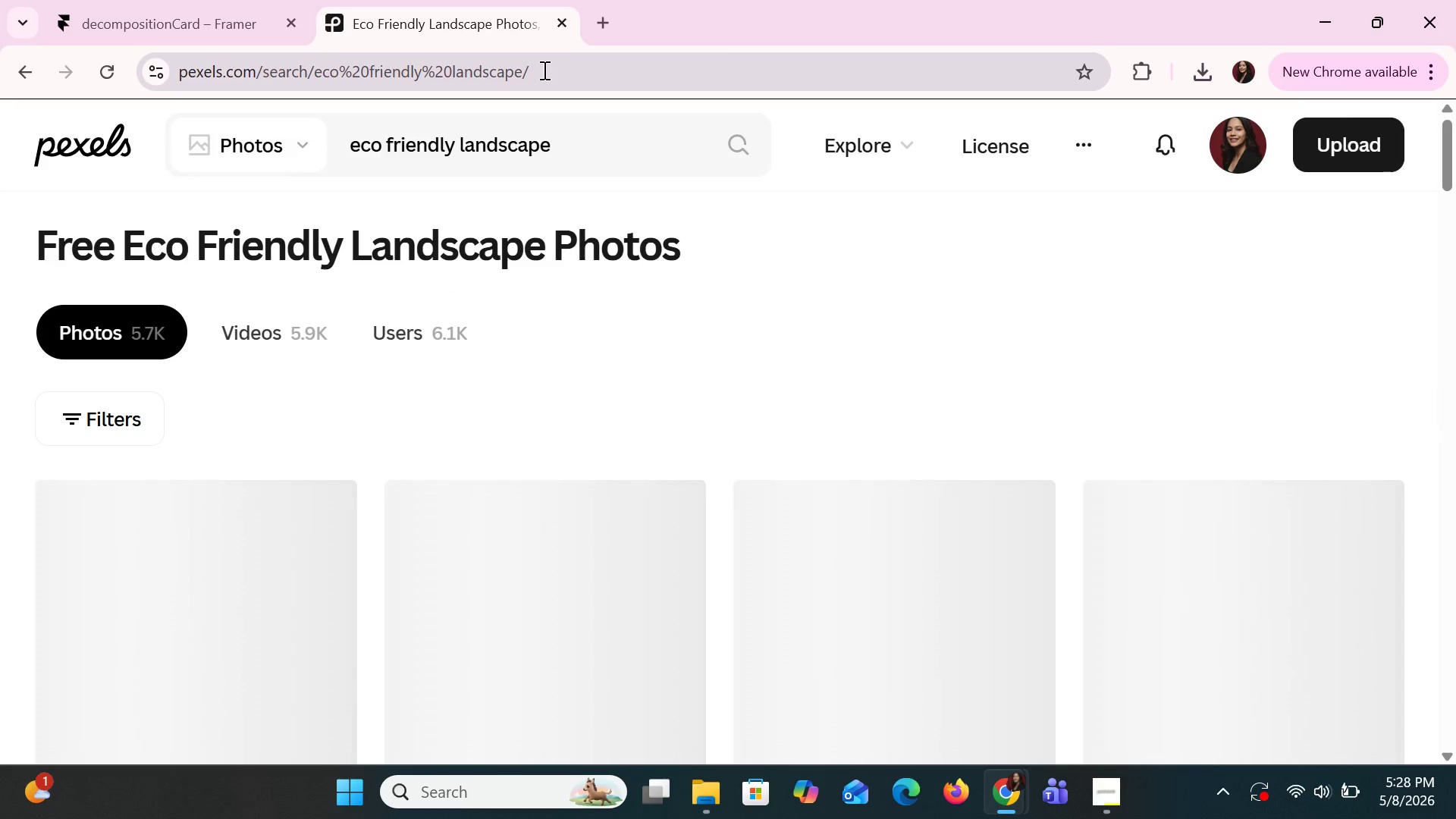 
wait(14.05)
 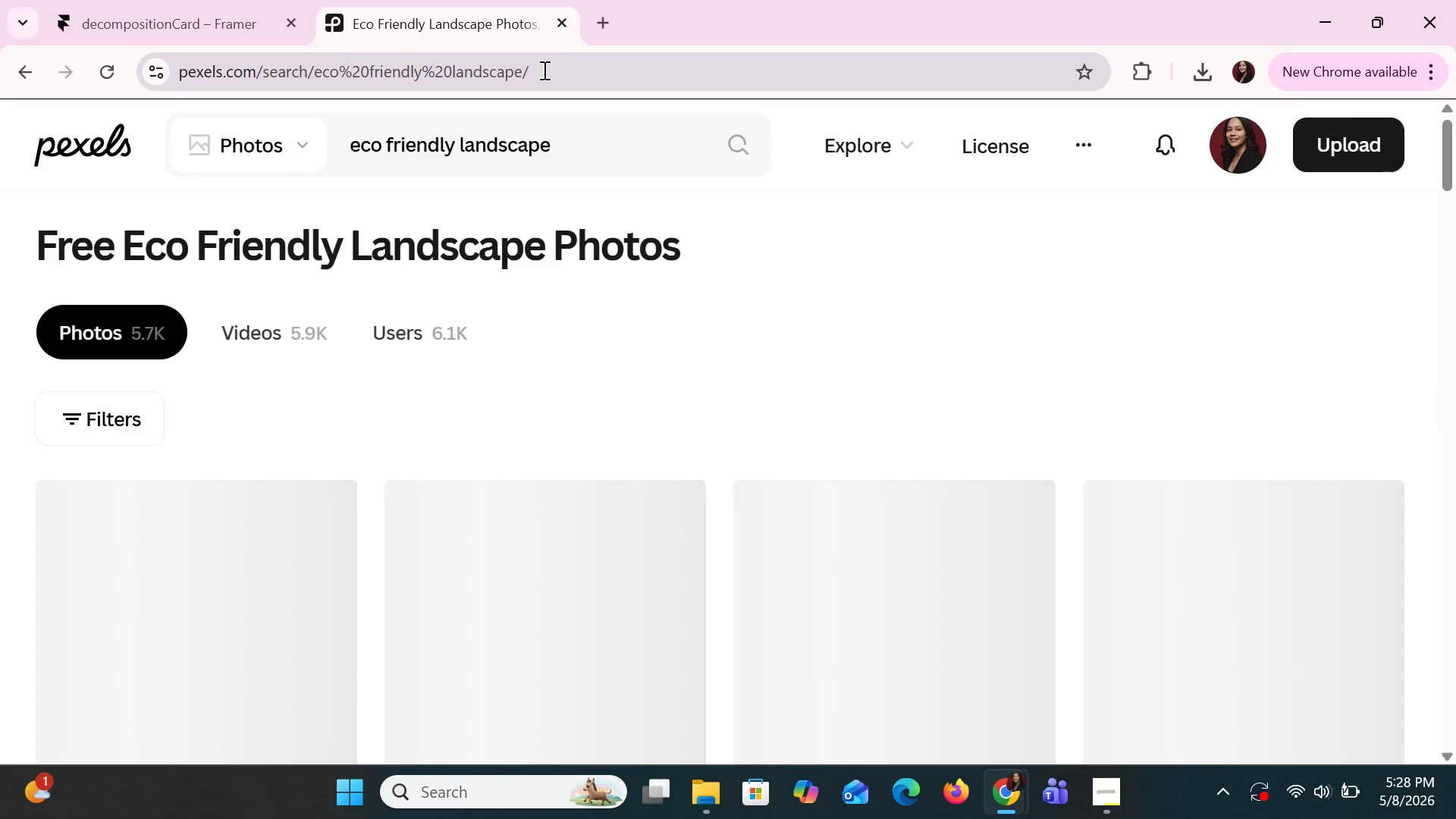 
scroll: coordinate [249, 553], scroll_direction: down, amount: 12.0
 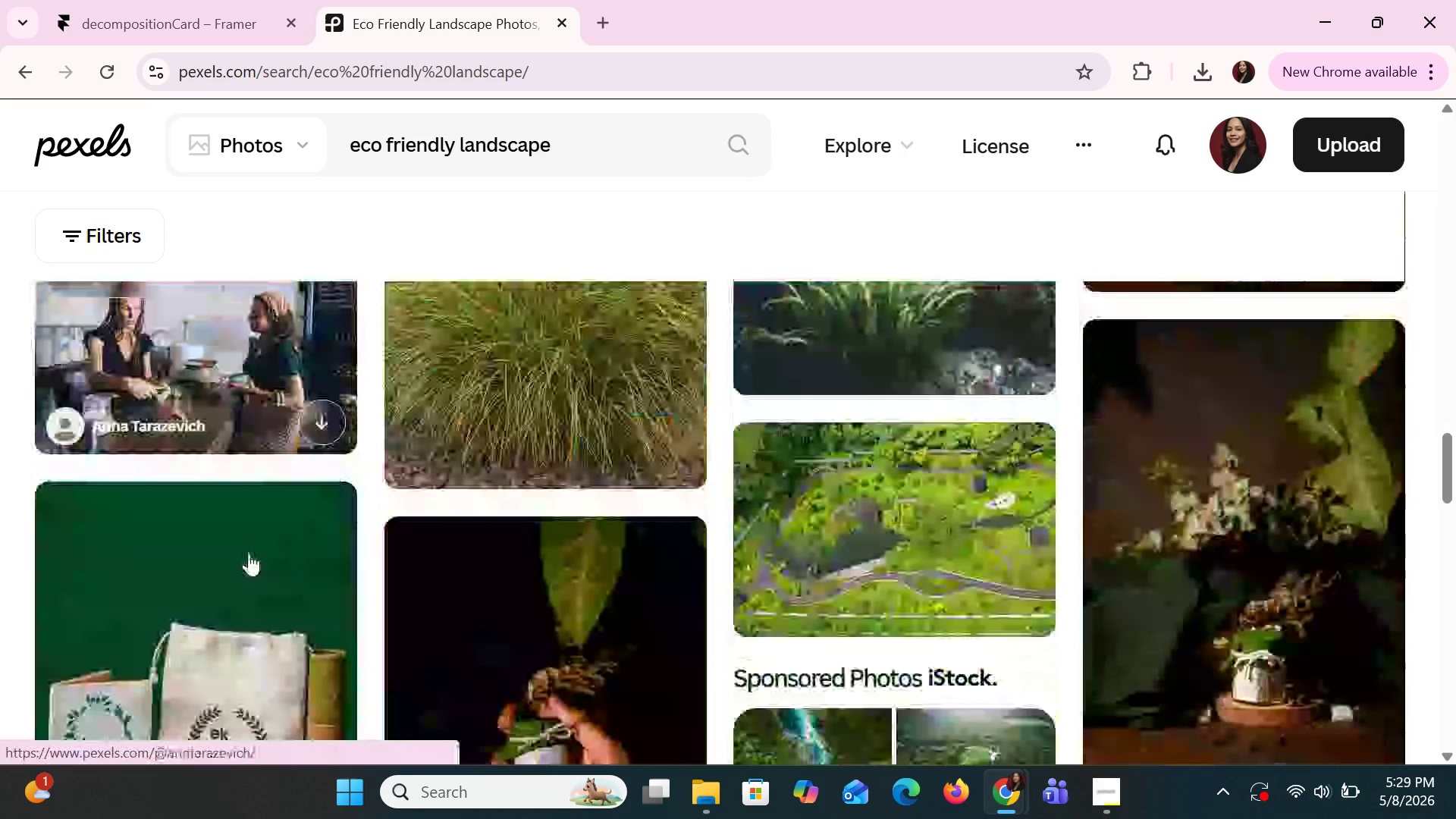 
scroll: coordinate [249, 553], scroll_direction: up, amount: 5.0
 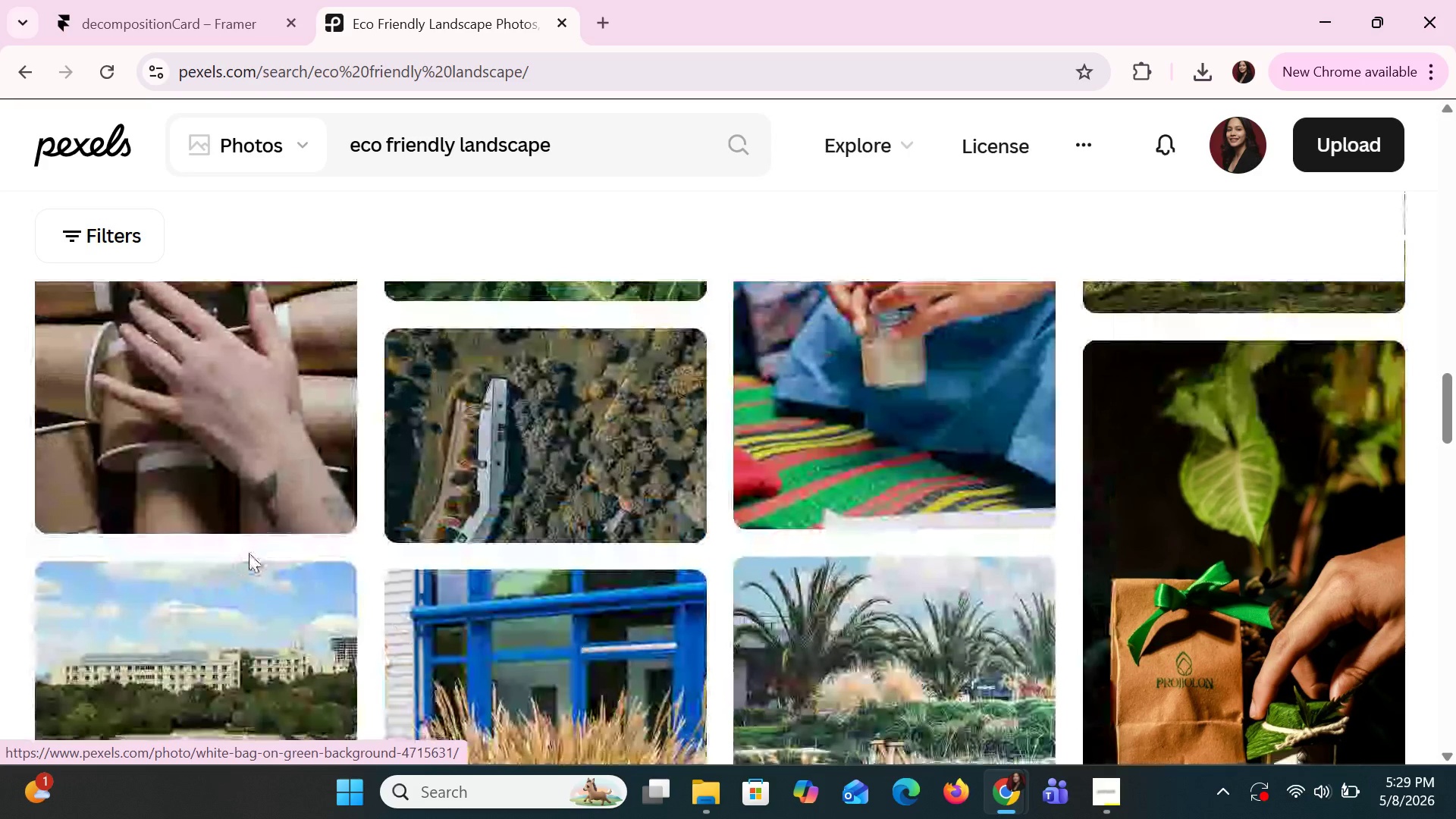 
scroll: coordinate [238, 552], scroll_direction: down, amount: 10.0
 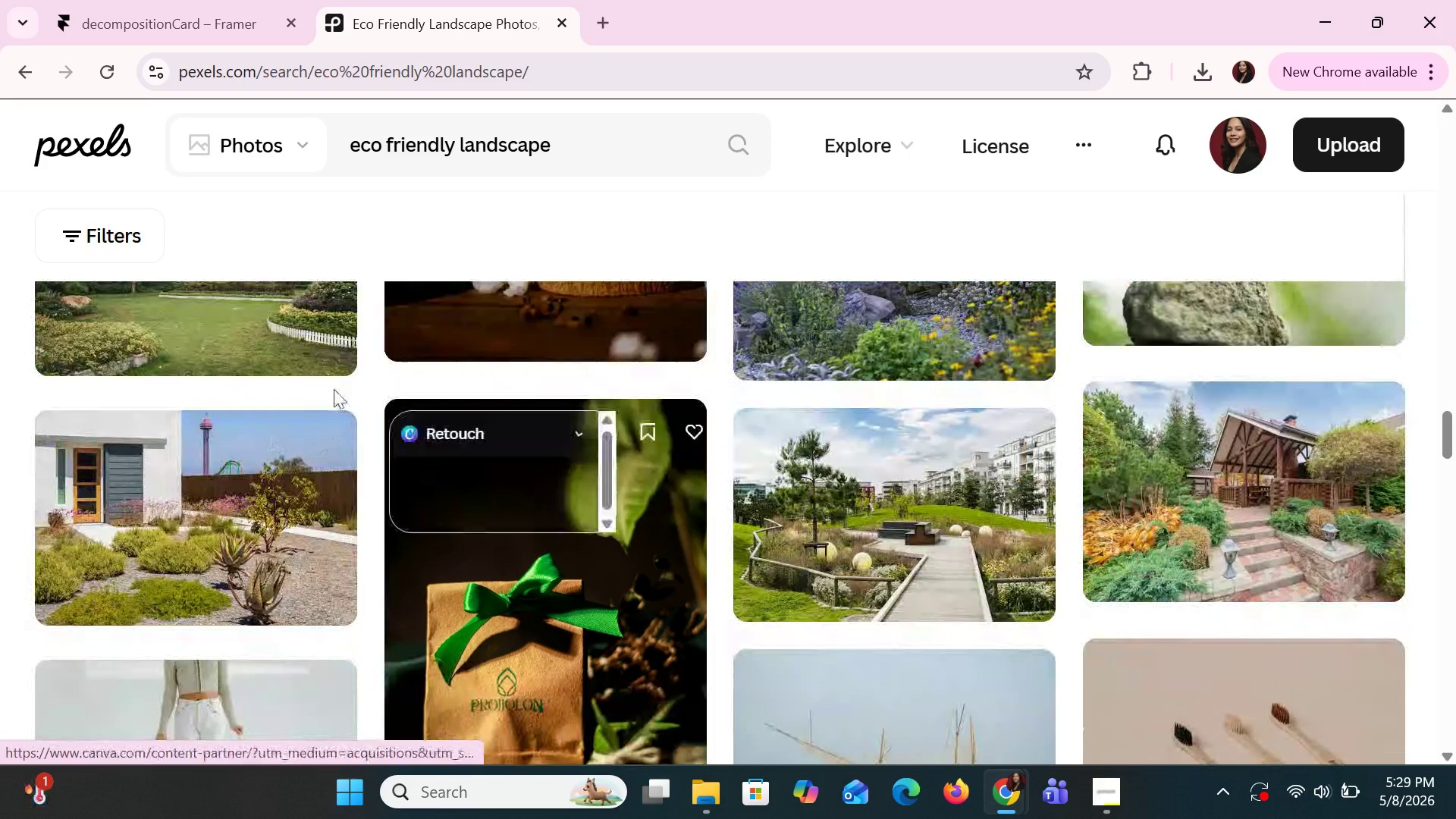 
left_click_drag(start_coordinate=[589, 146], to_coordinate=[341, 106])
 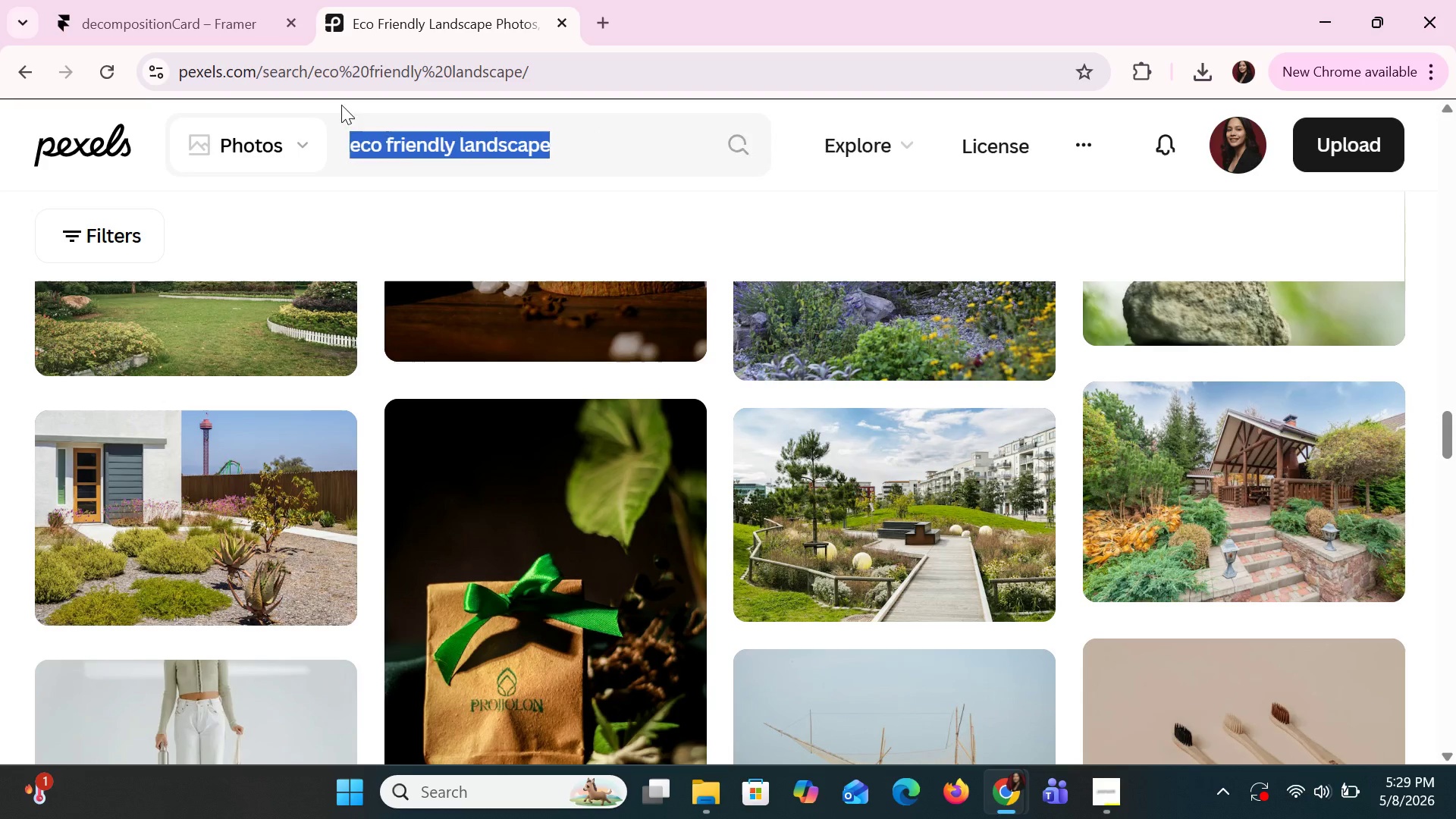 
type(natureal )
key(Backspace)
key(Backspace)
key(Backspace)
key(Backspace)
type(al texture backgru)
key(Backspace)
type(ound landscpa)
key(Backspace)
key(Backspace)
type(ape)
 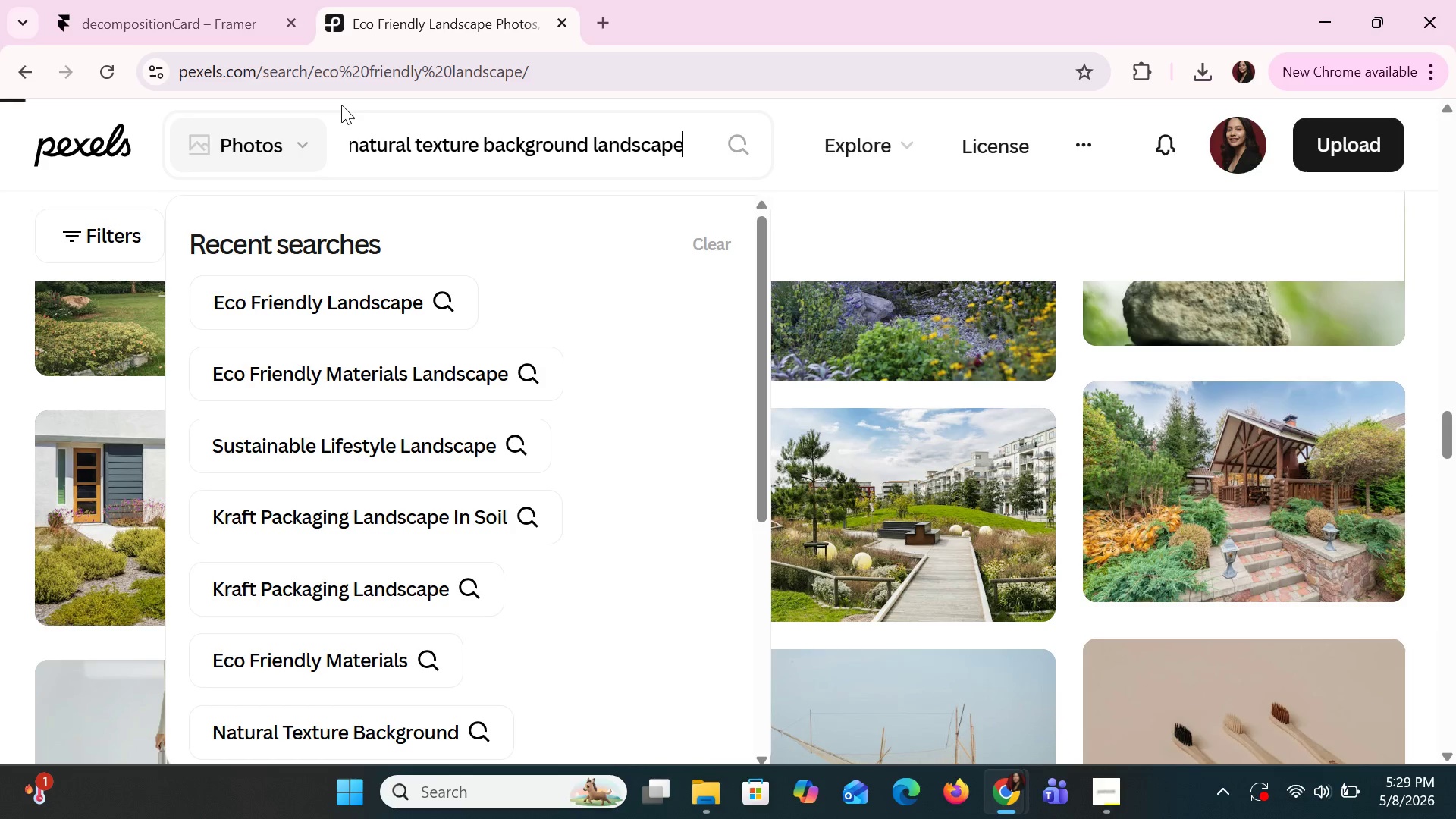 
key(Enter)
 